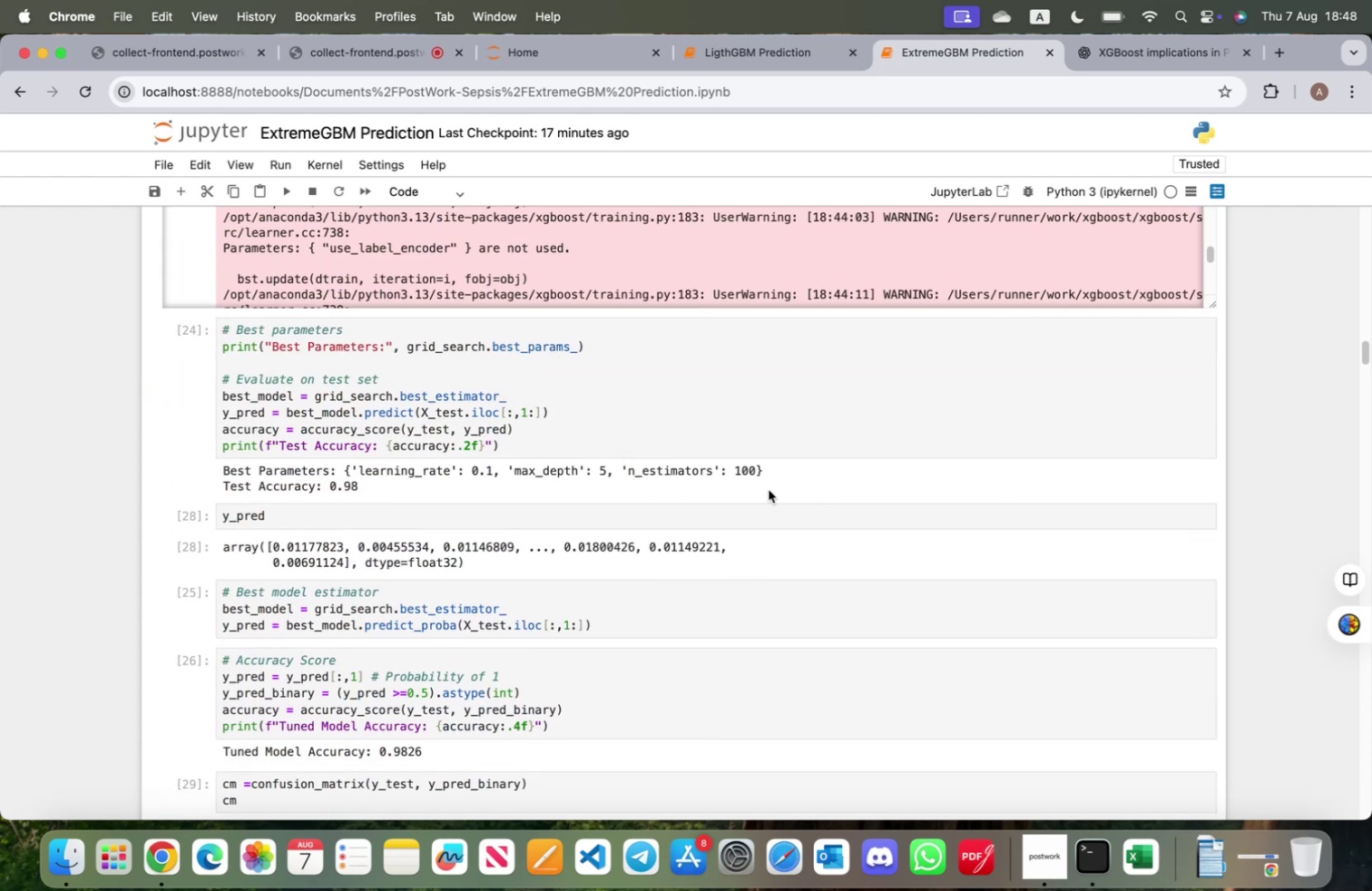 
scroll: coordinate [769, 489], scroll_direction: up, amount: 17.0
 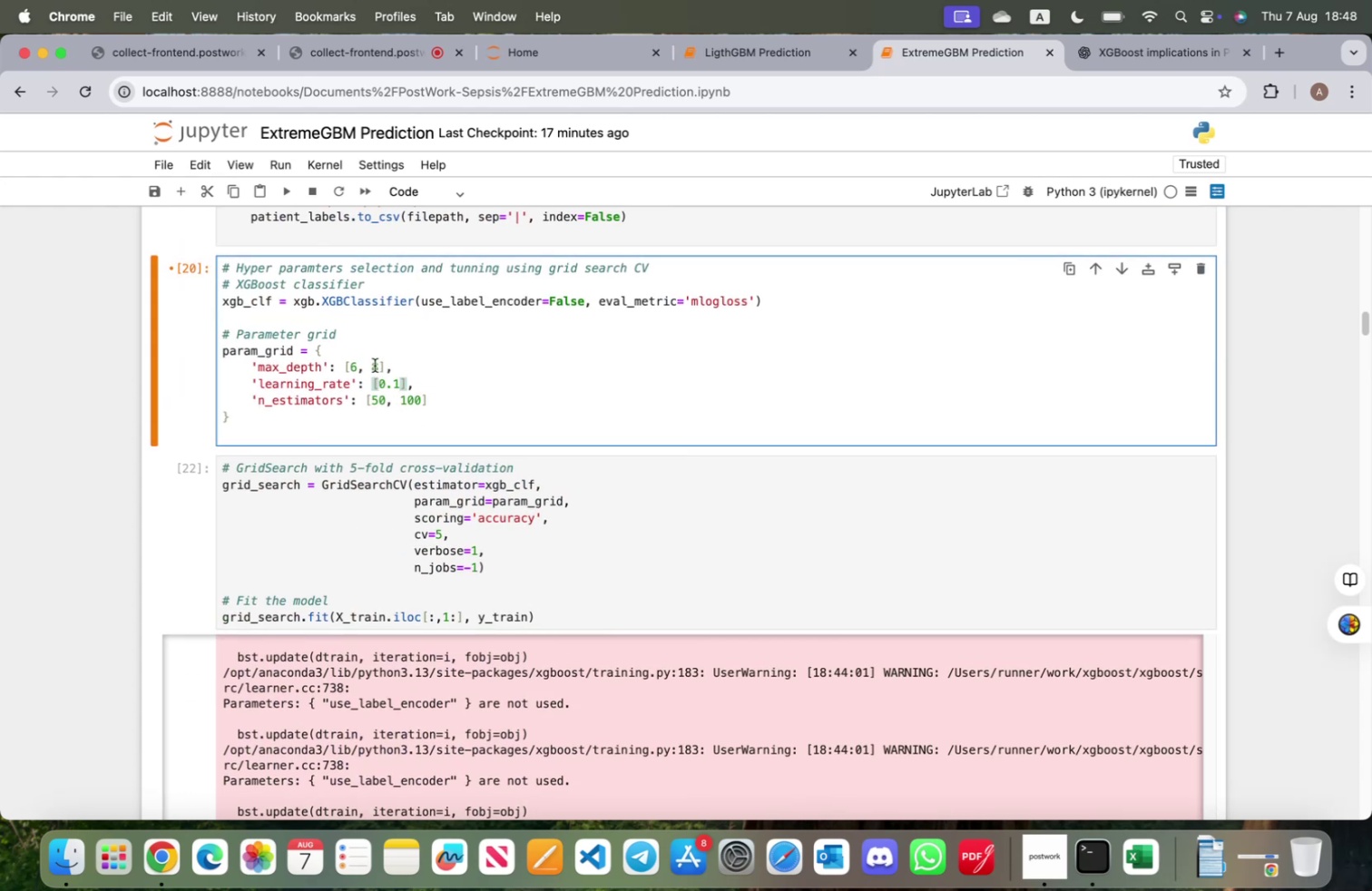 
left_click([380, 365])
 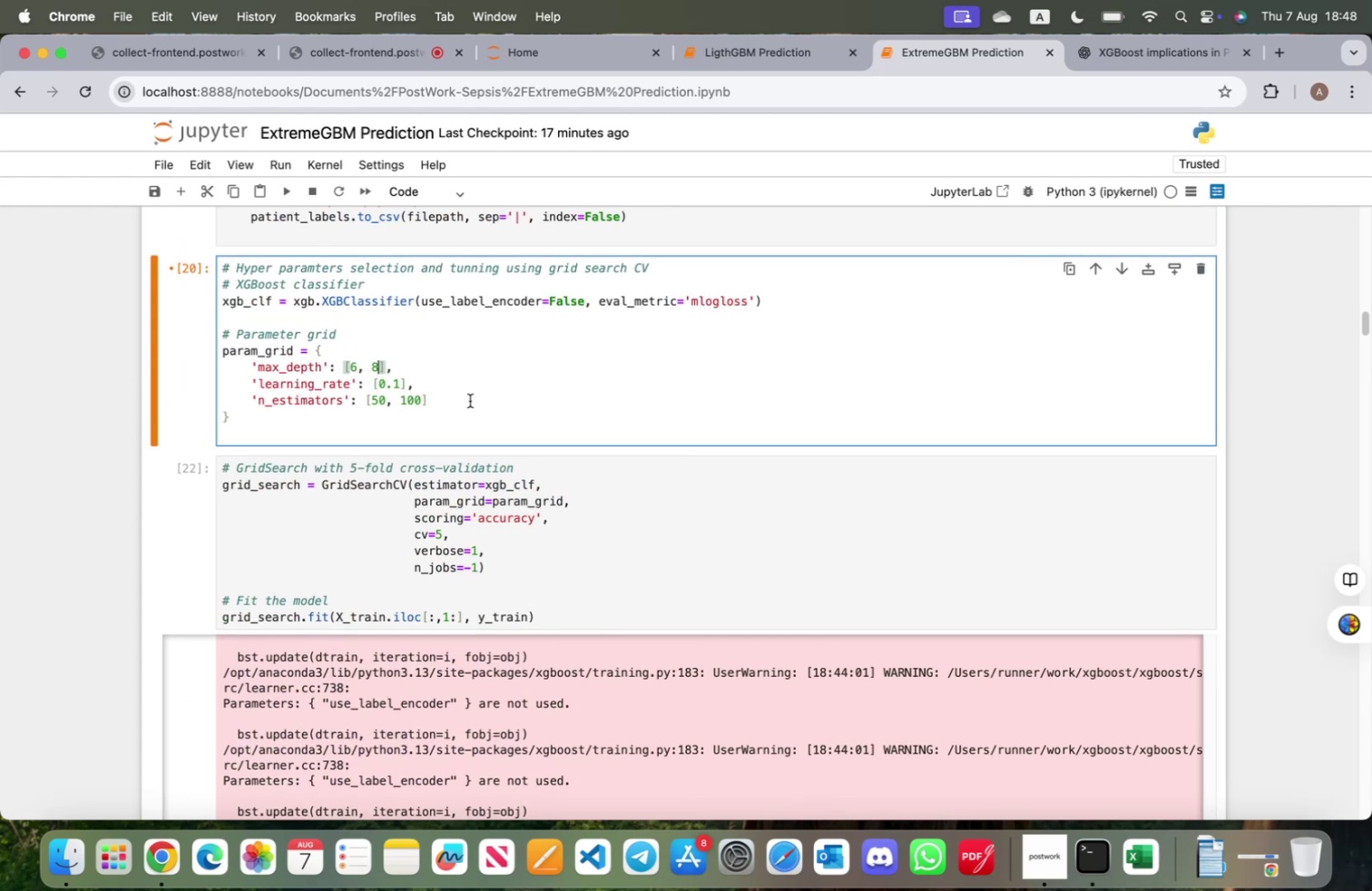 
type(, 10)
 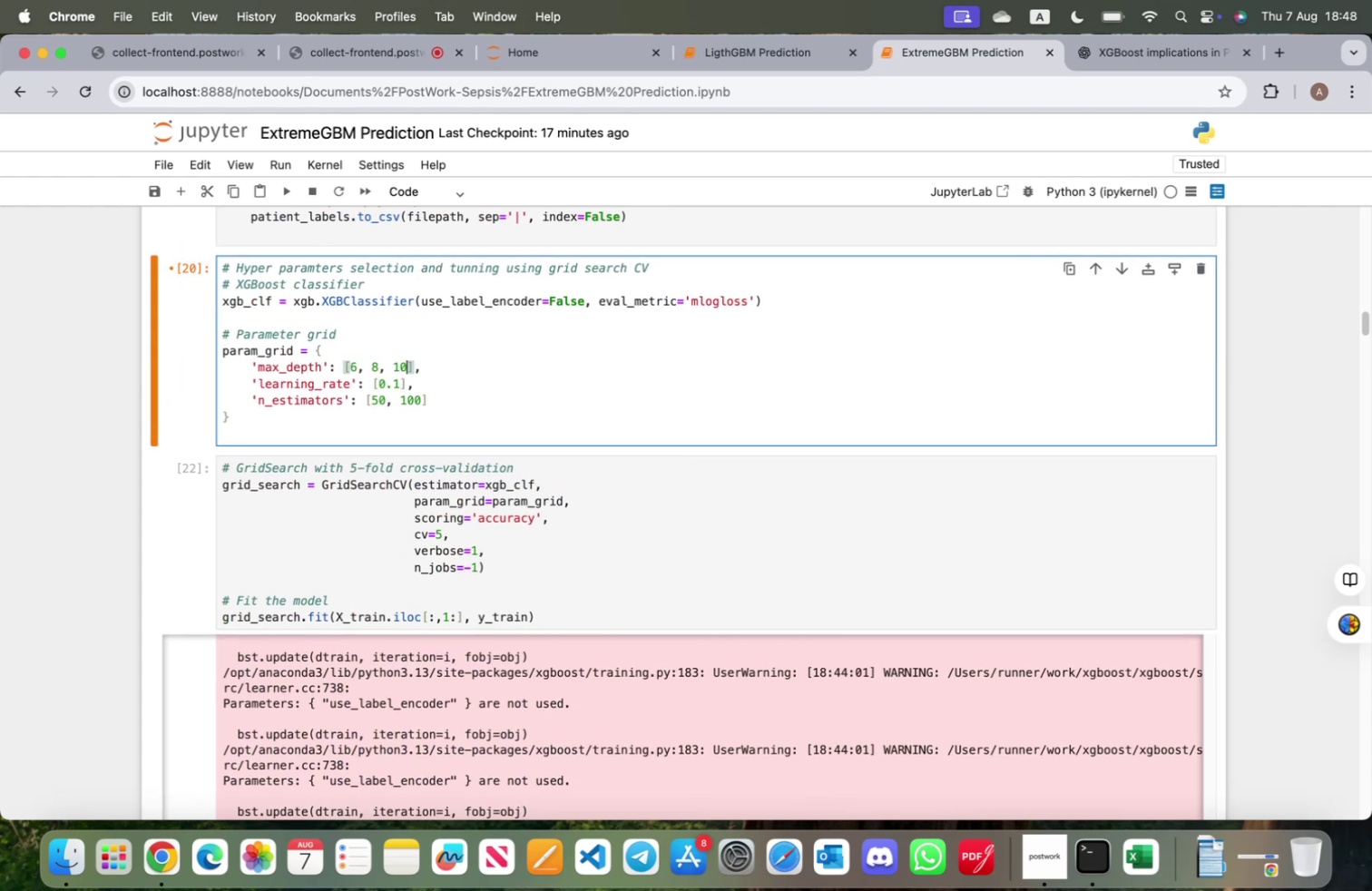 
key(ArrowDown)
 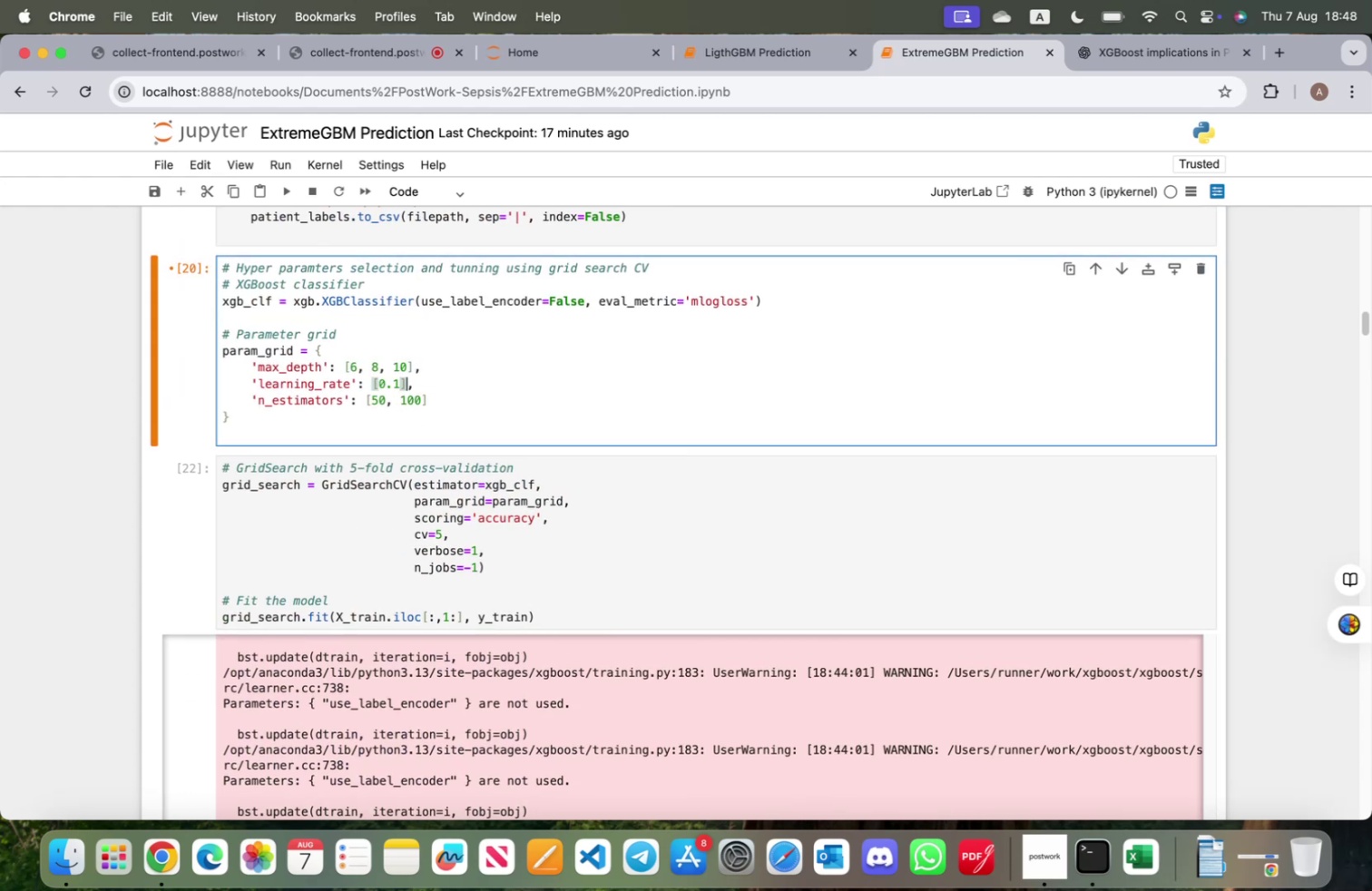 
key(ArrowDown)
 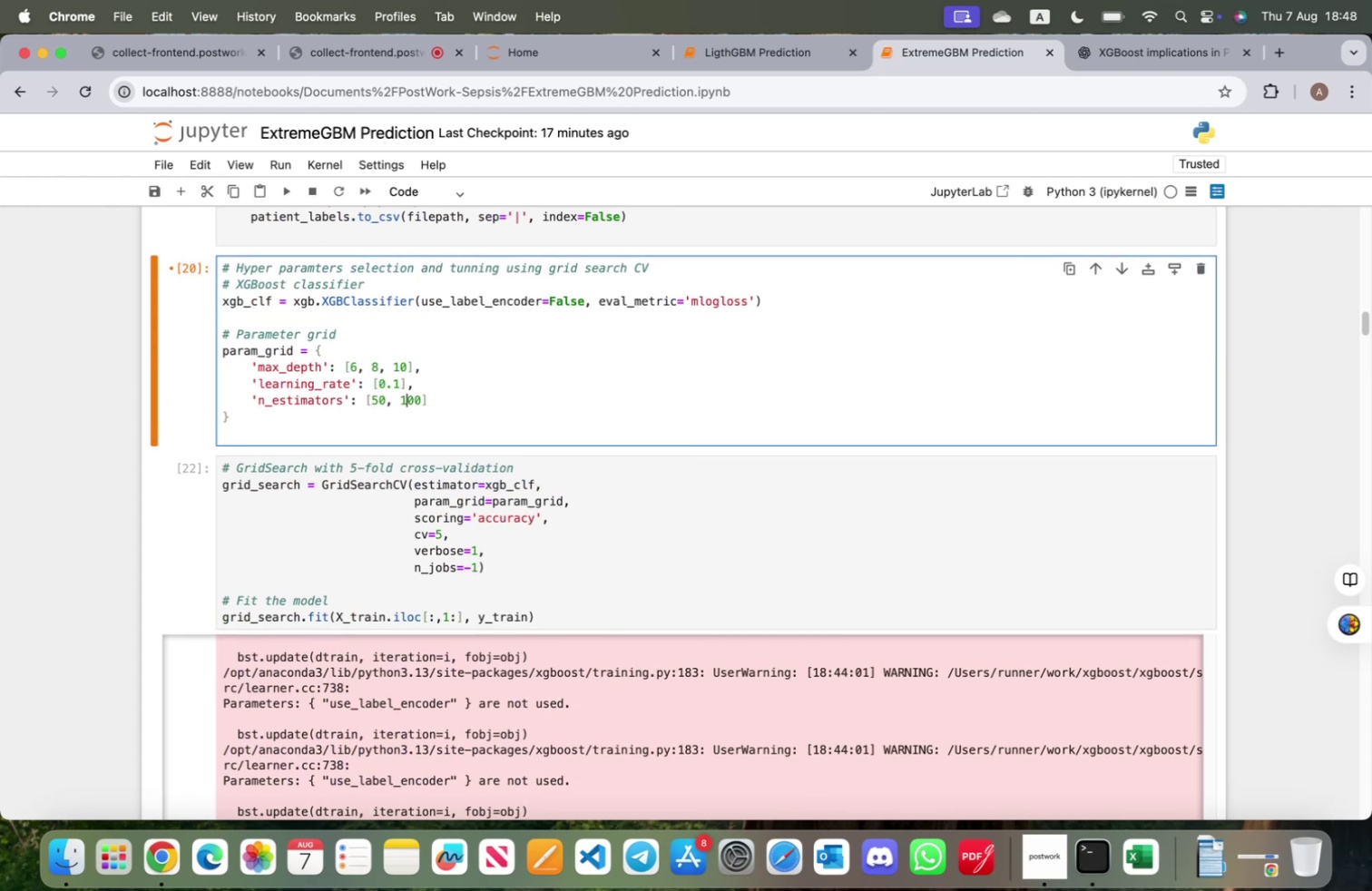 
key(ArrowLeft)
 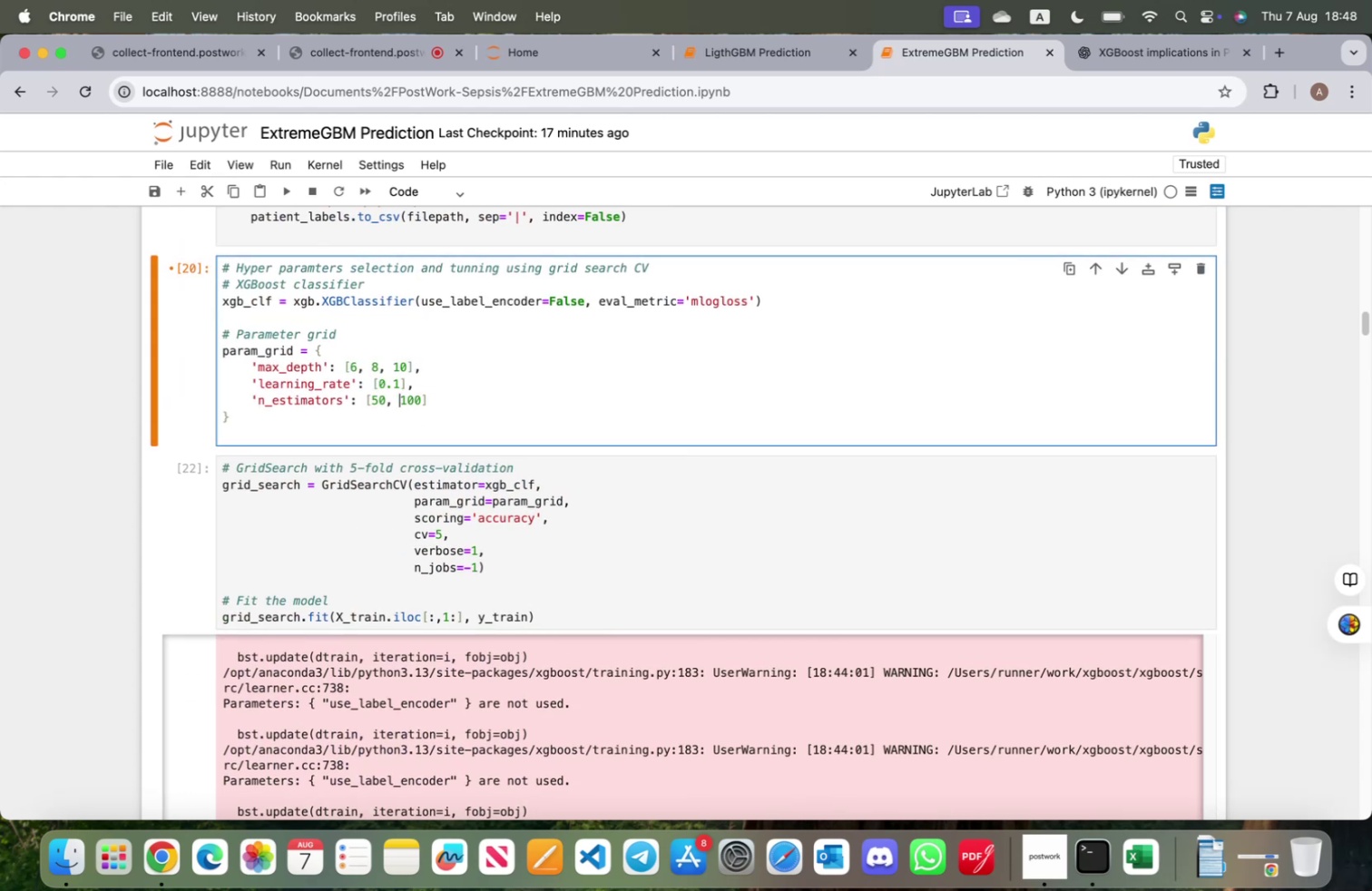 
key(Backspace)
 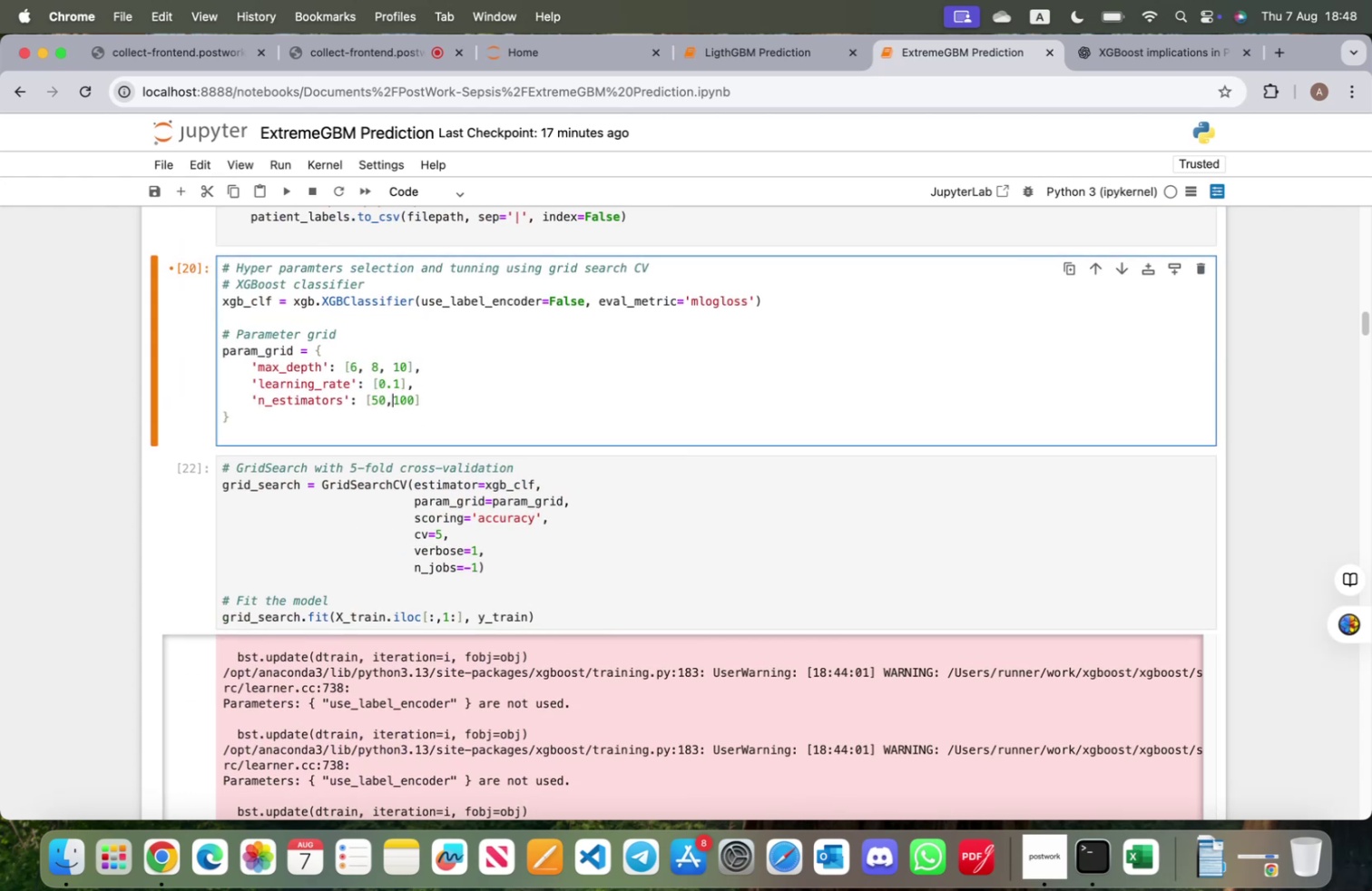 
key(Backspace)
 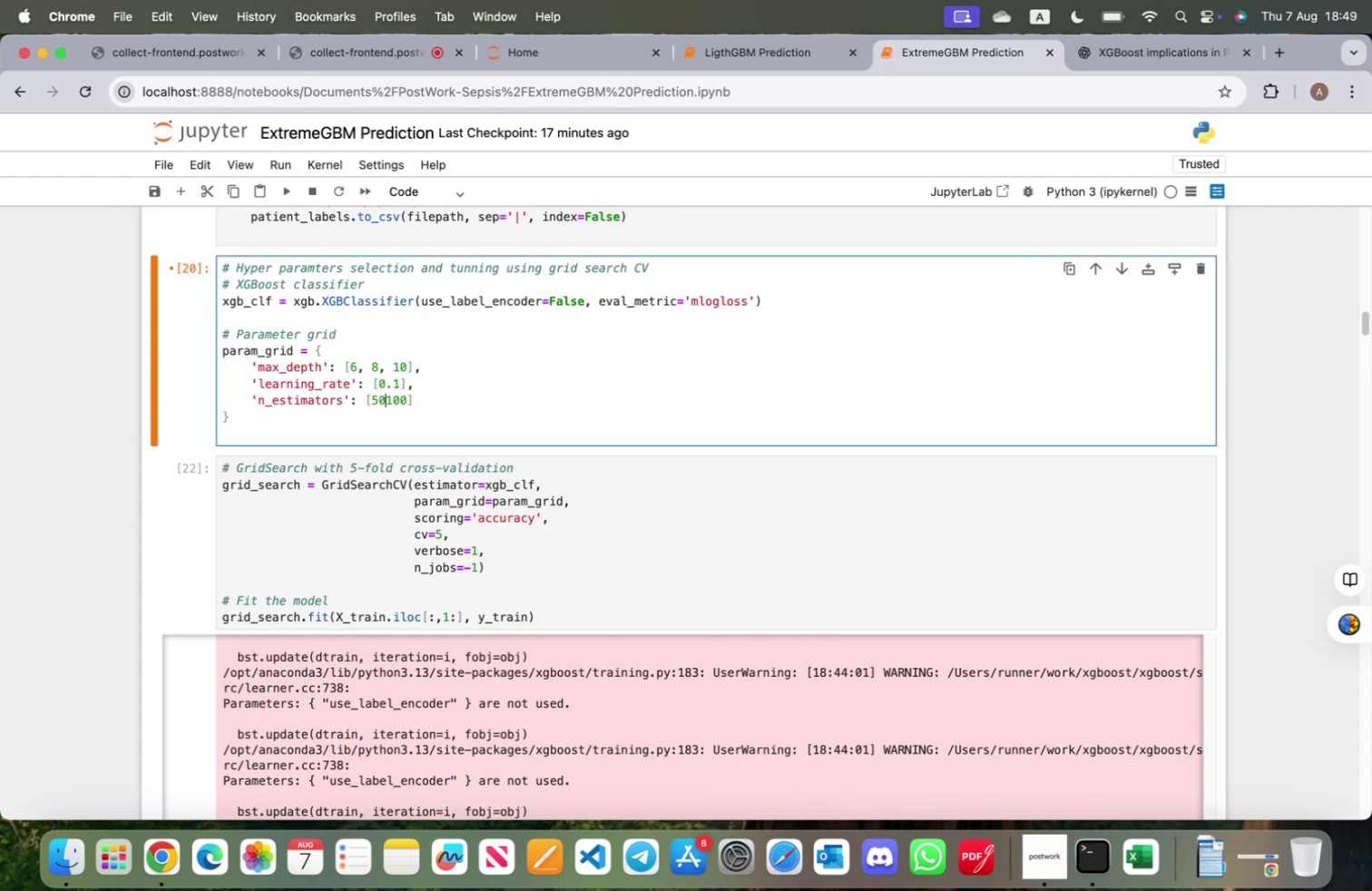 
key(Backspace)
 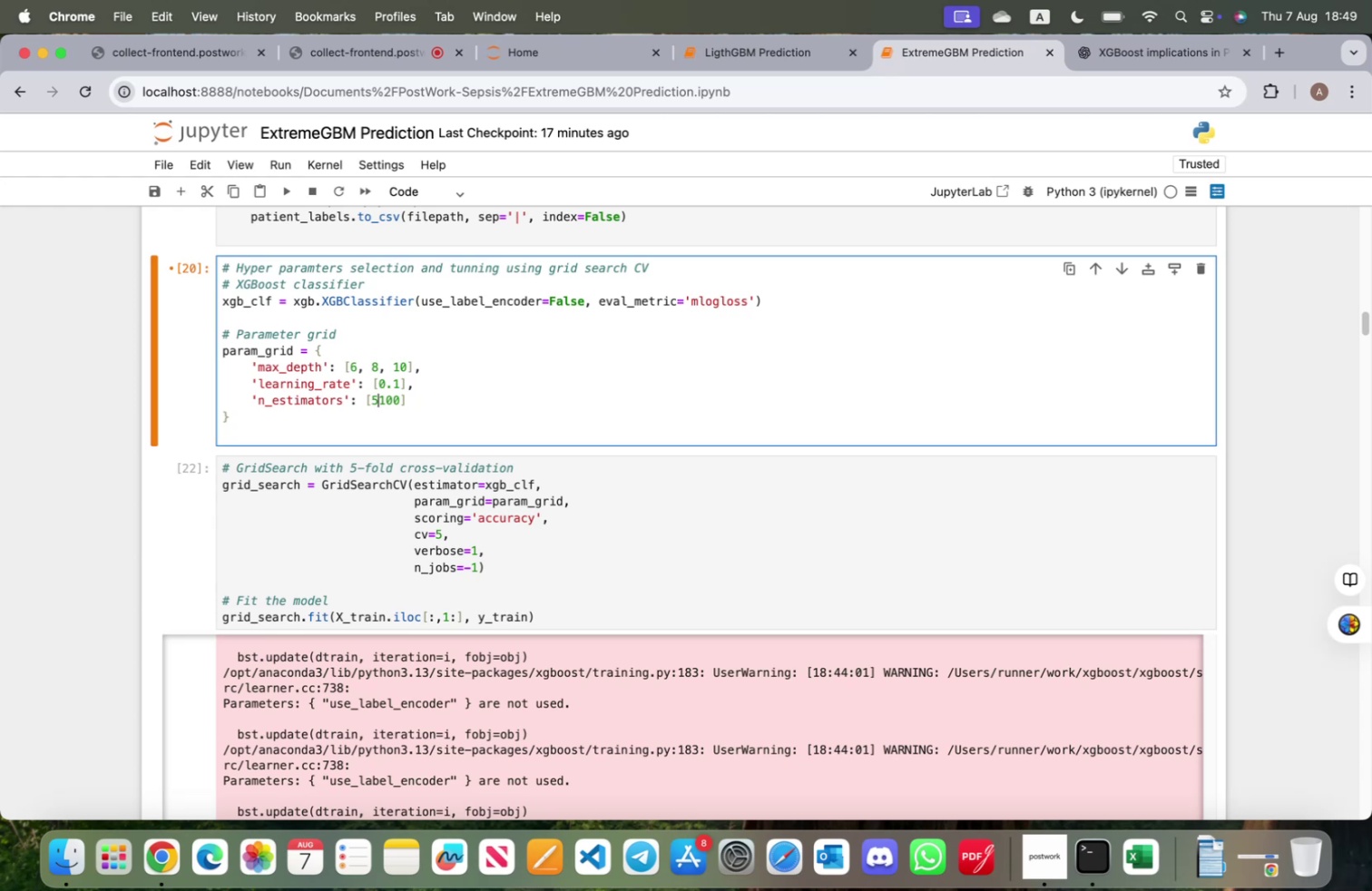 
key(Backspace)
 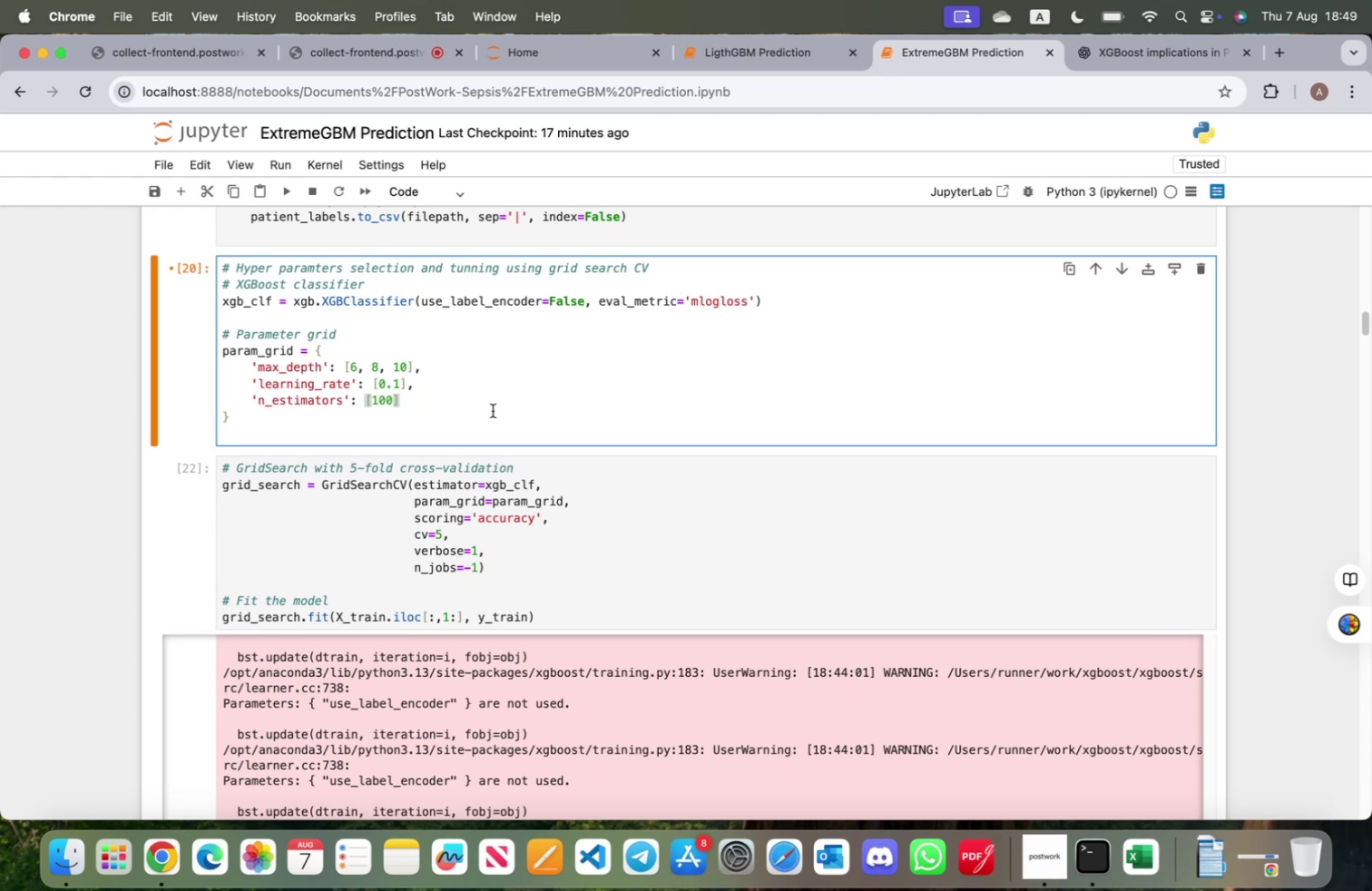 
scroll: coordinate [492, 411], scroll_direction: up, amount: 10.0
 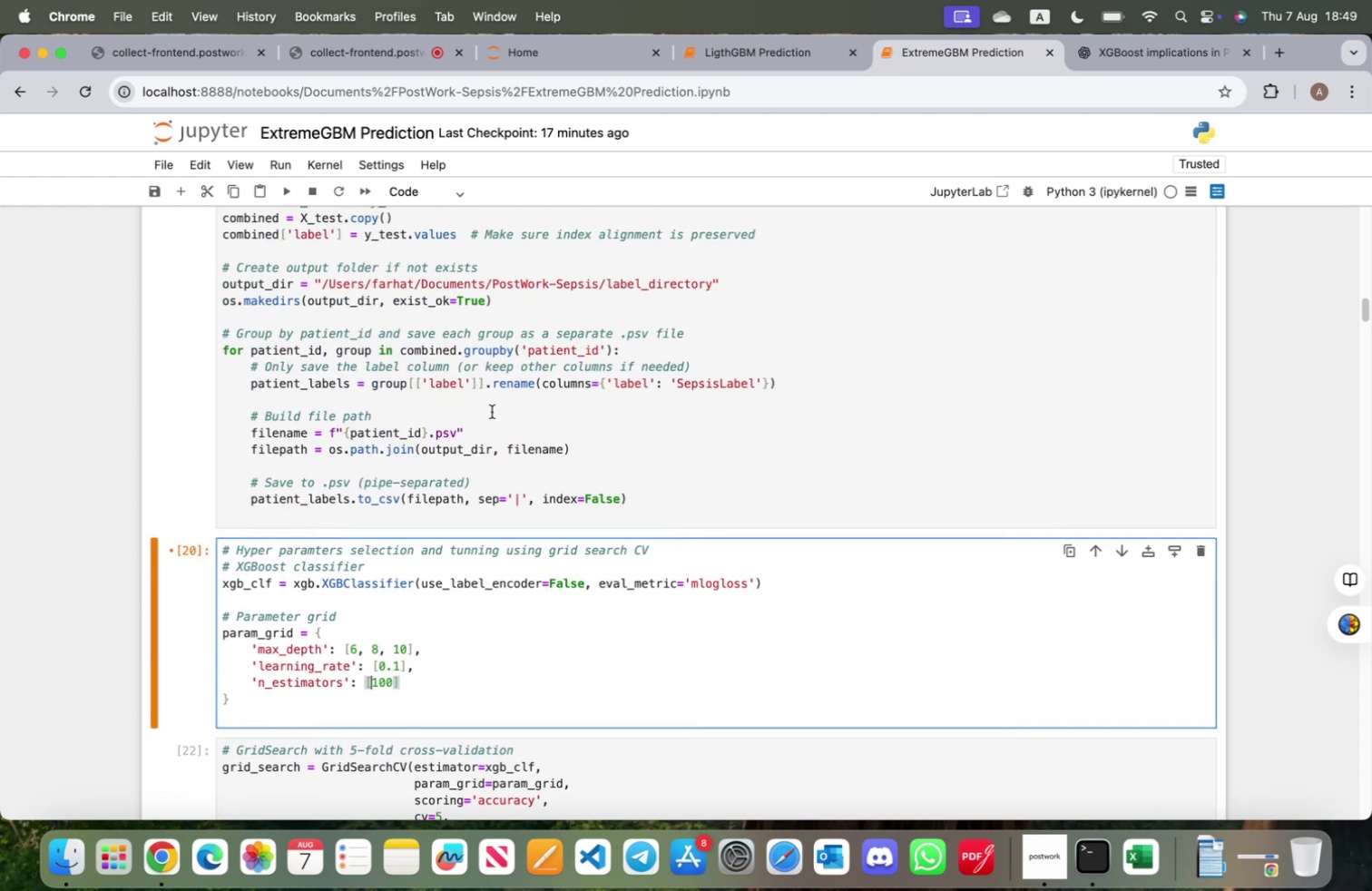 
scroll: coordinate [492, 412], scroll_direction: down, amount: 4.0
 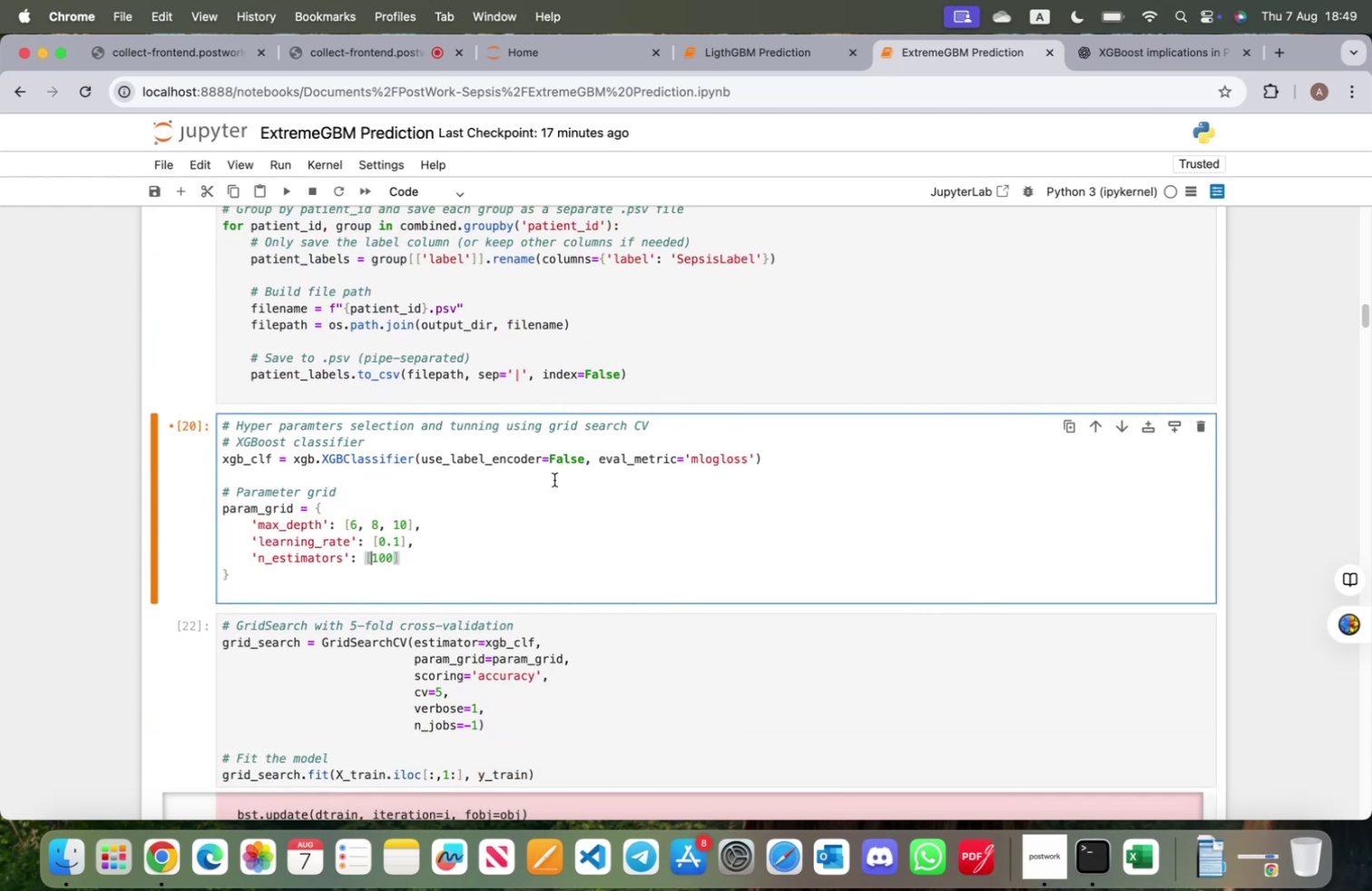 
wait(5.35)
 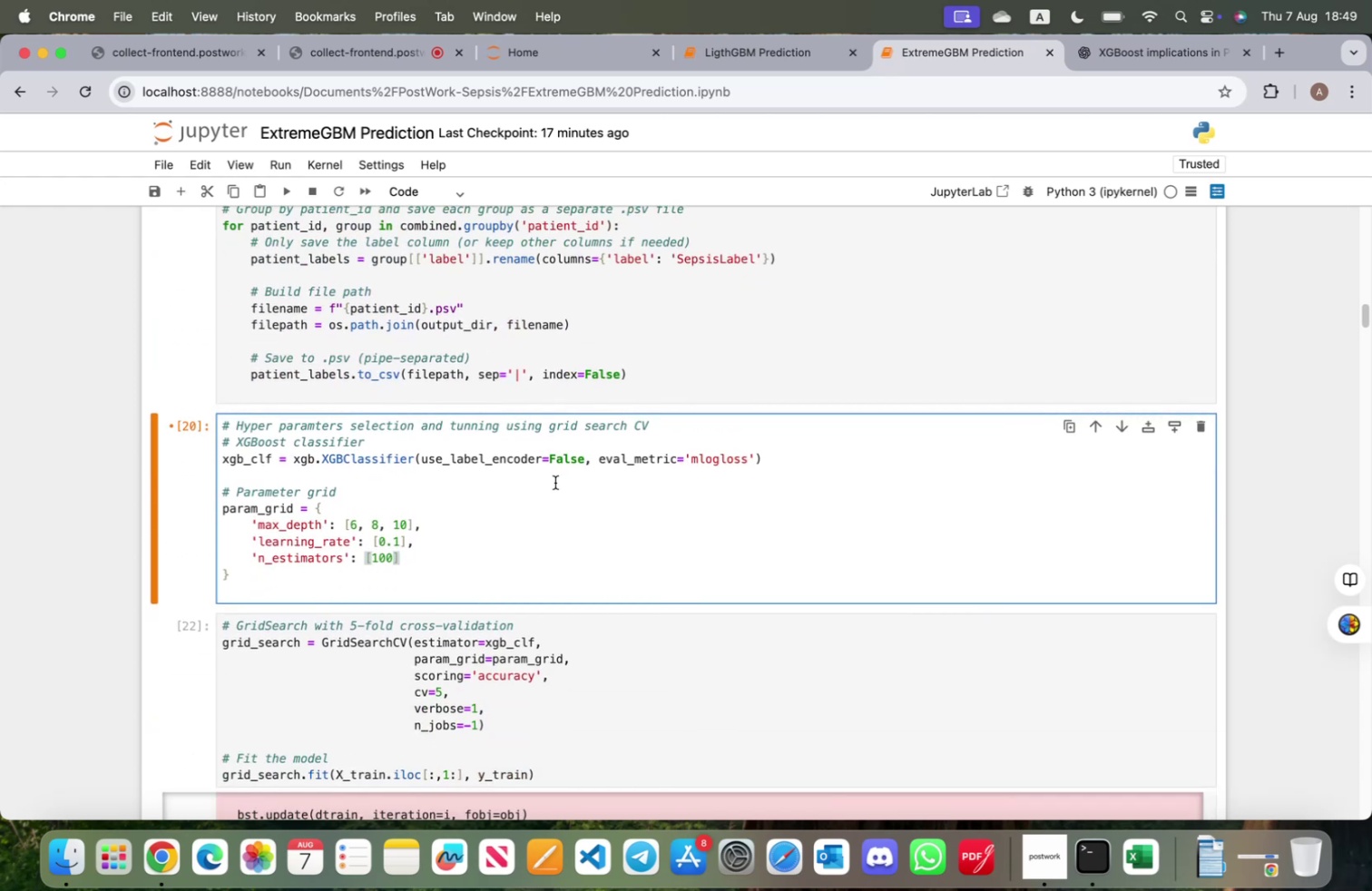 
key(Shift+ShiftRight)
 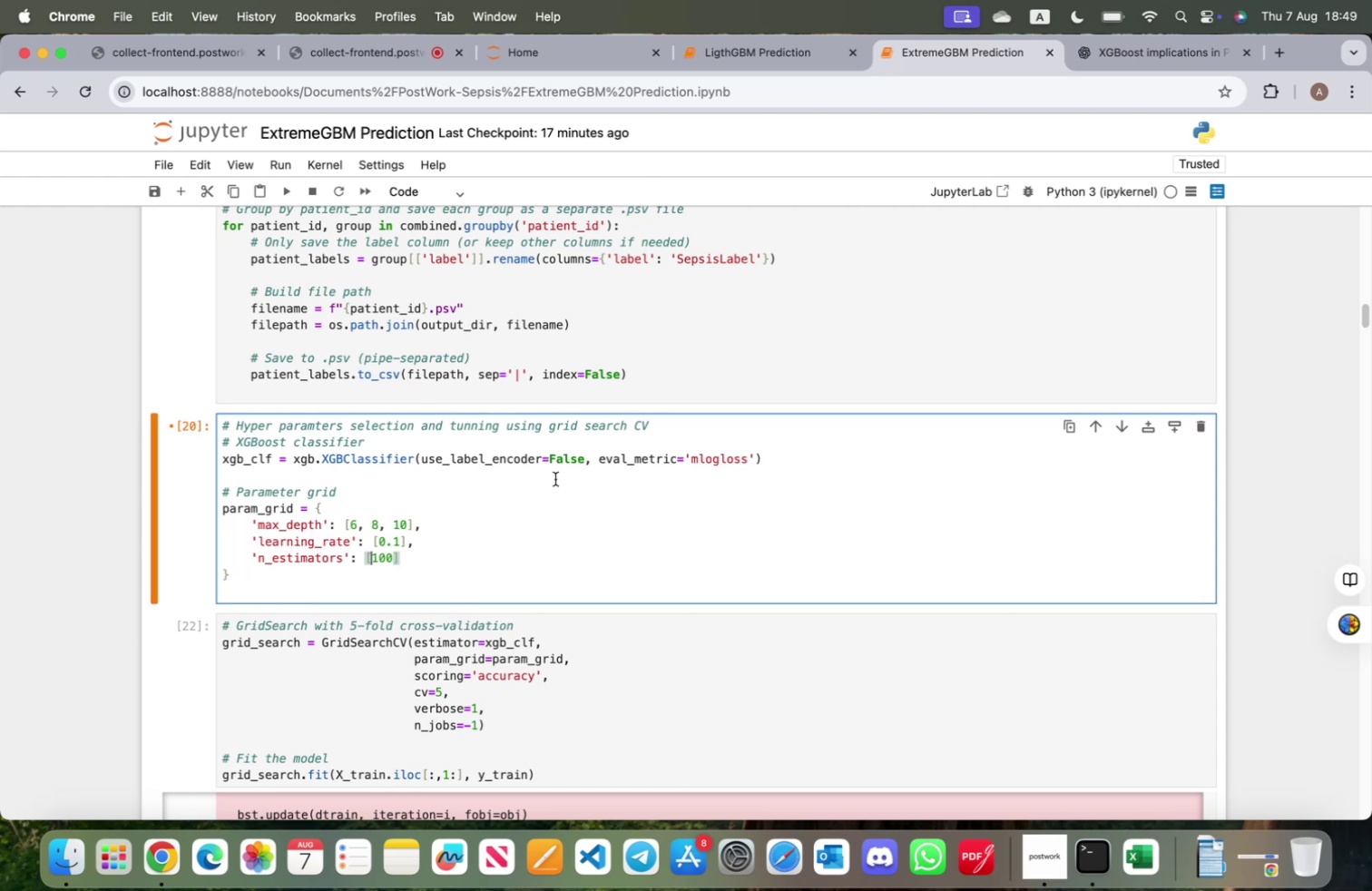 
key(Shift+Enter)
 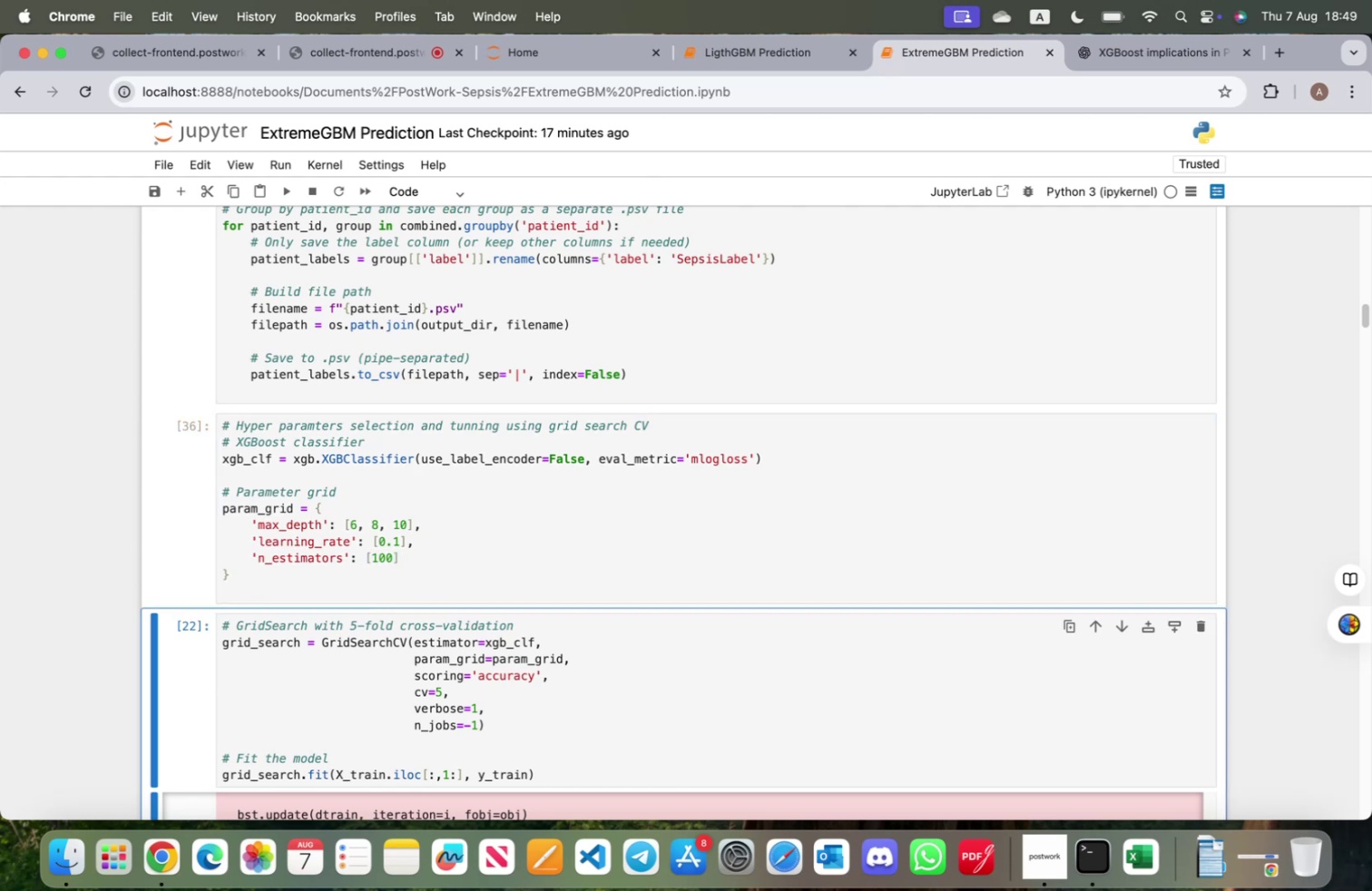 
scroll: coordinate [557, 491], scroll_direction: down, amount: 9.0
 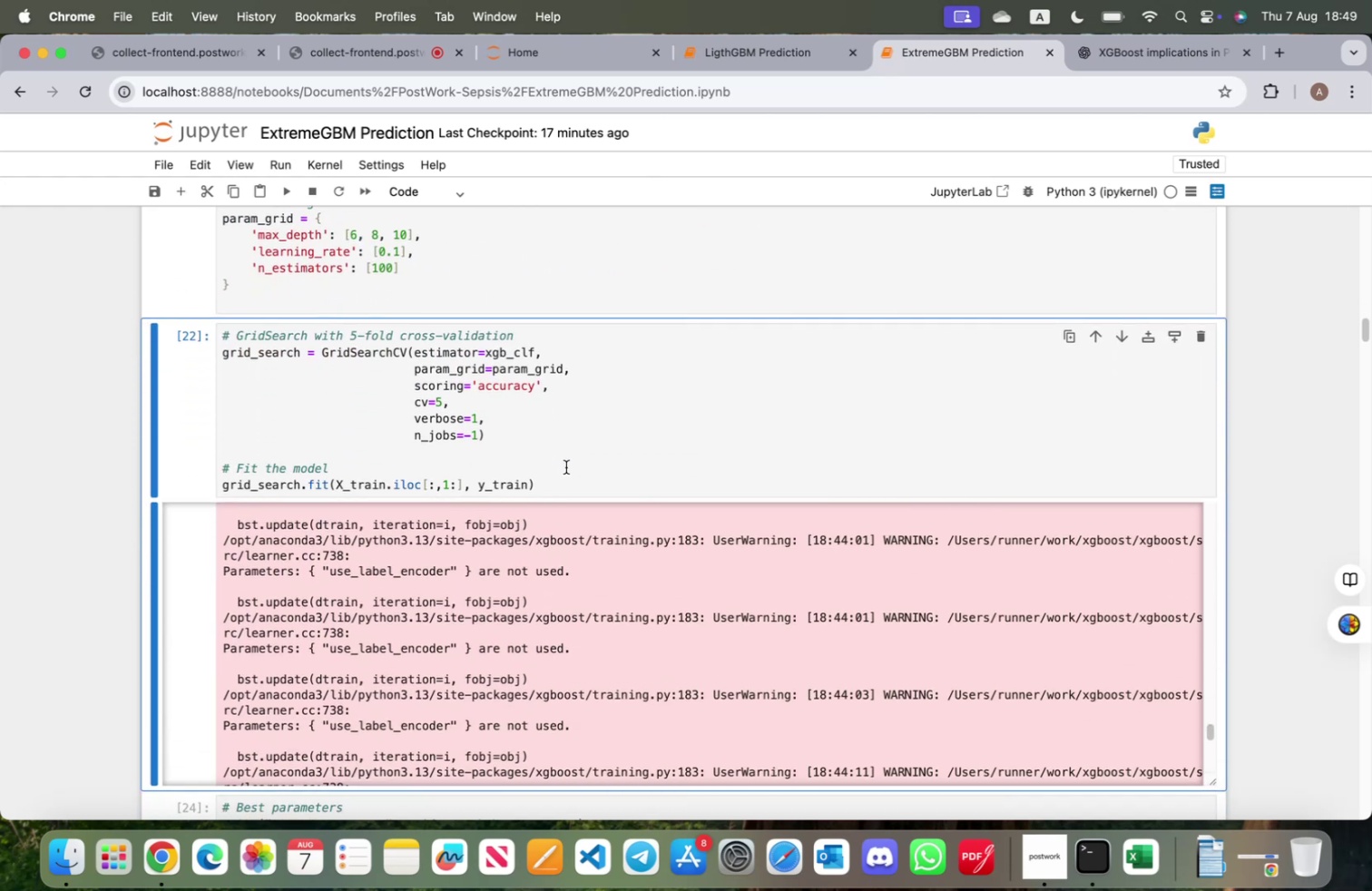 
left_click([566, 466])
 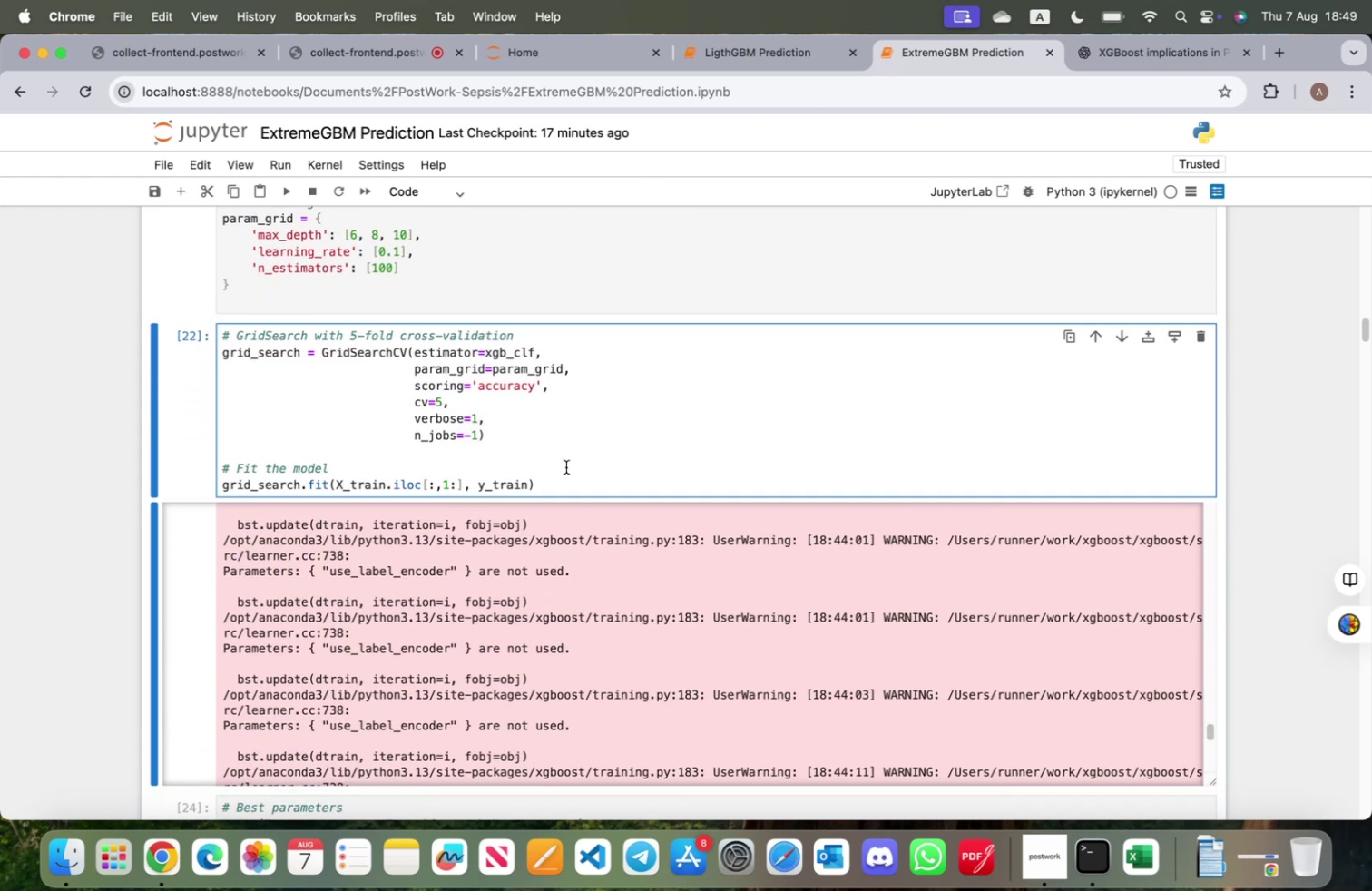 
key(Shift+Enter)
 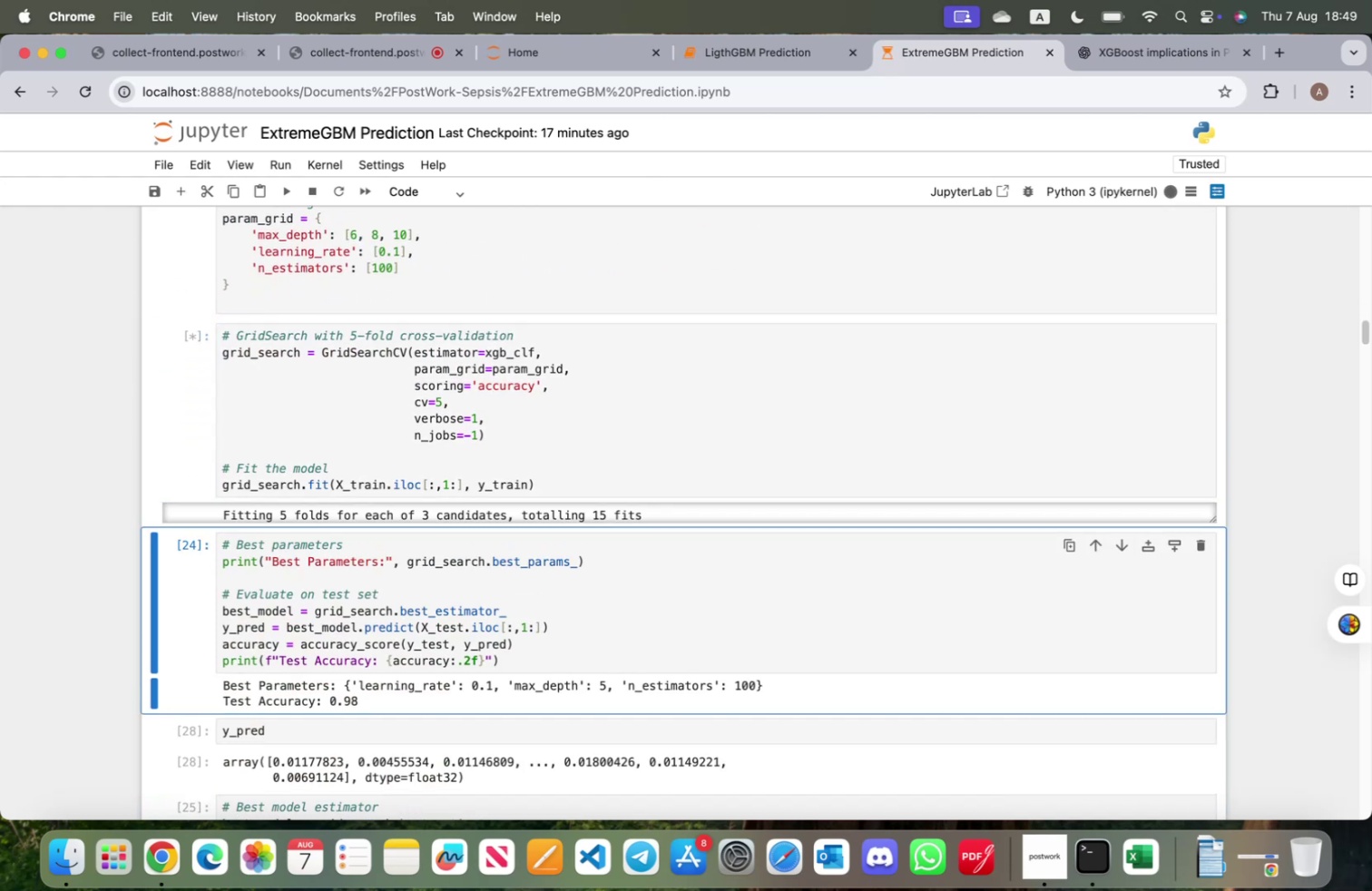 
wait(5.54)
 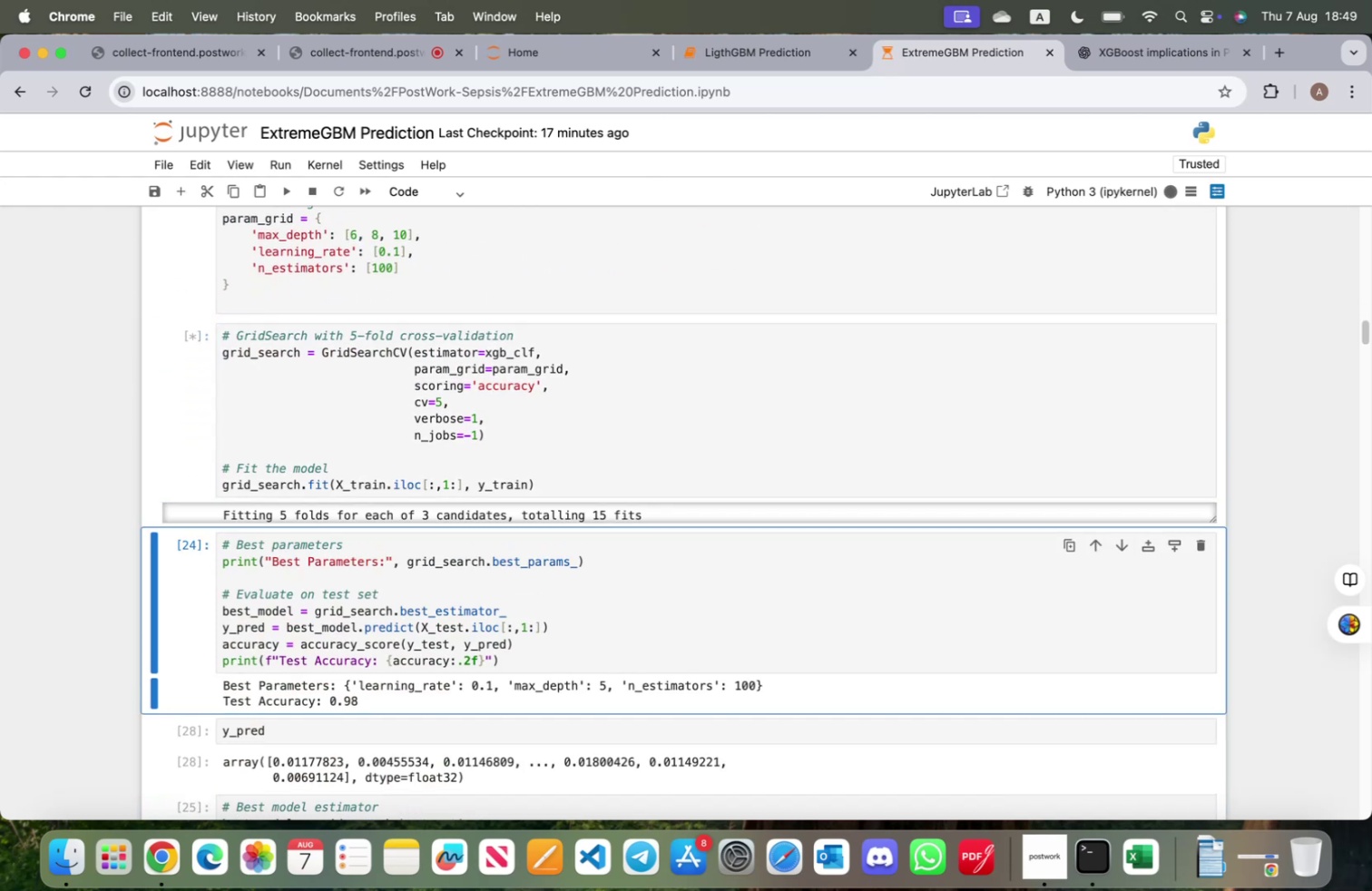 
scroll: coordinate [570, 462], scroll_direction: up, amount: 7.0
 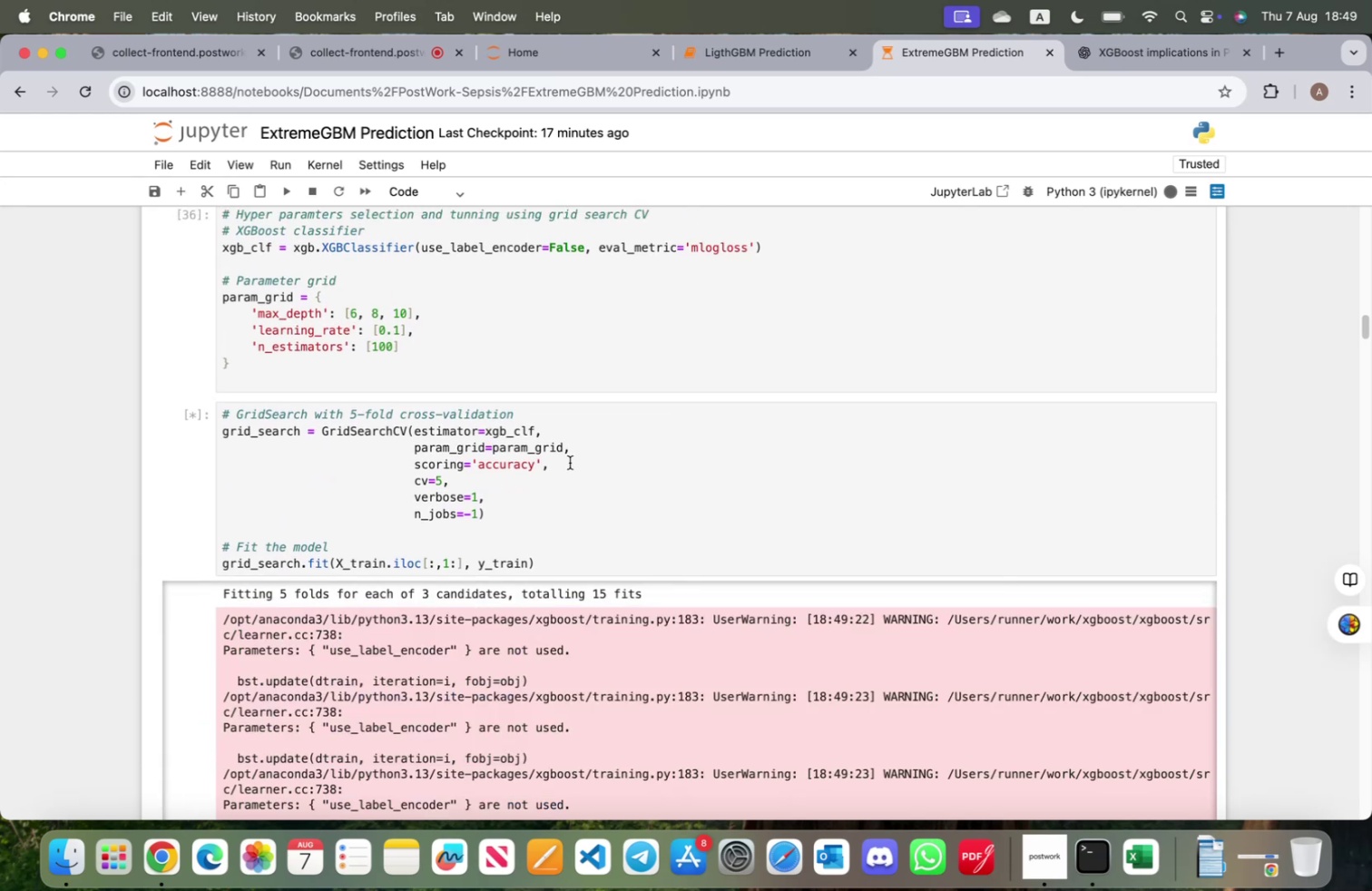 
scroll: coordinate [508, 387], scroll_direction: down, amount: 93.0
 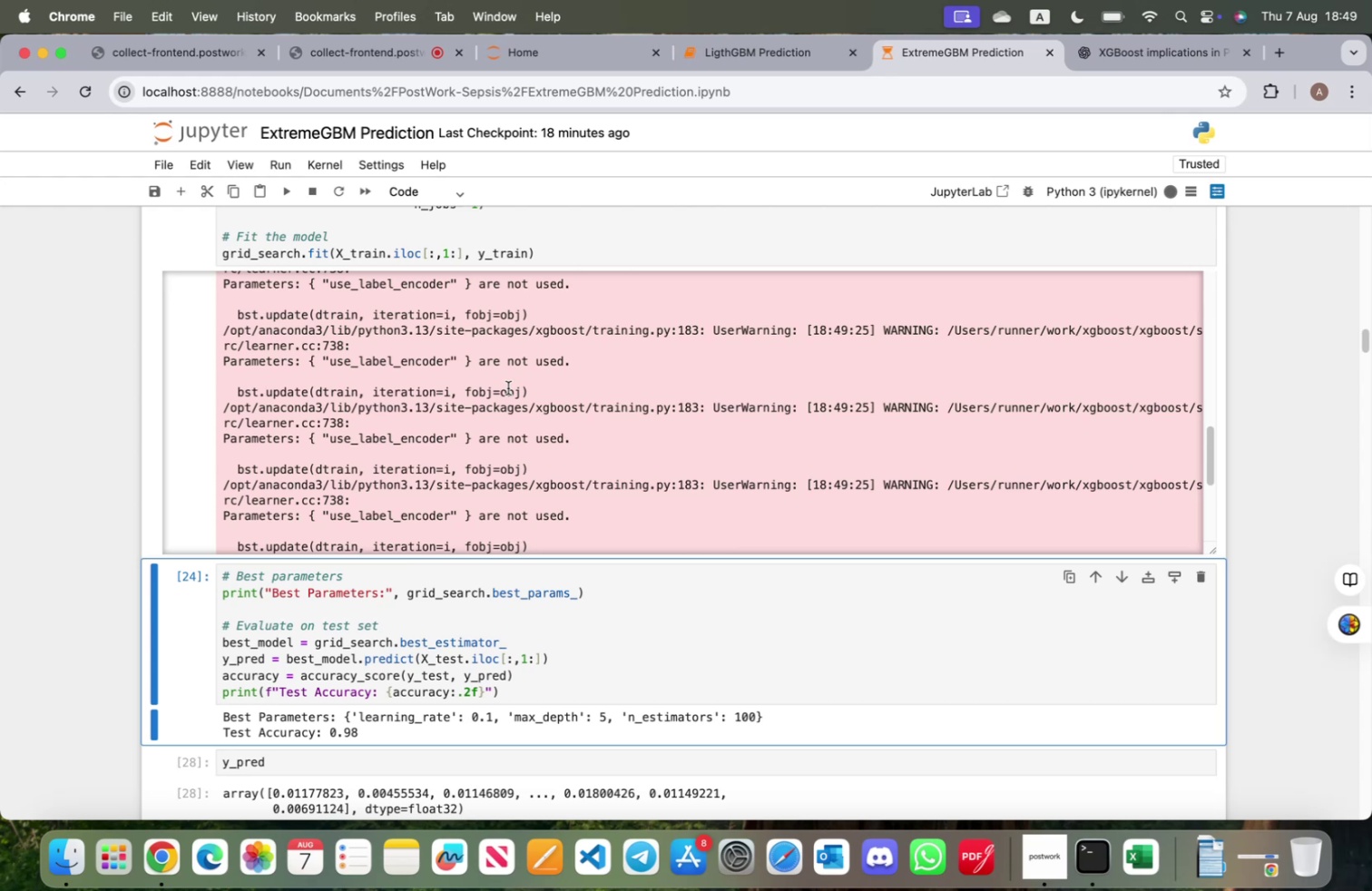 
wait(22.27)
 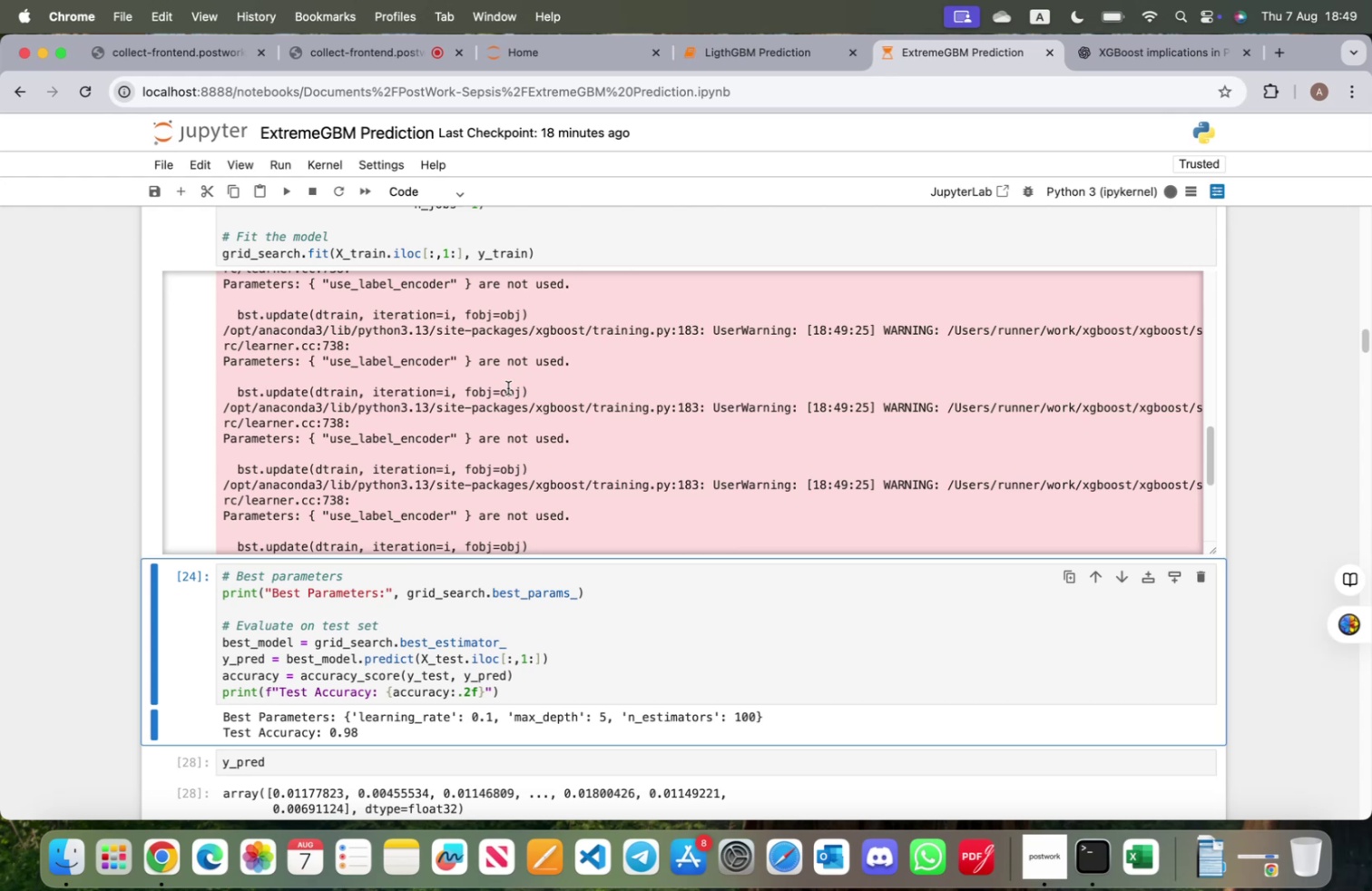 
scroll: coordinate [597, 321], scroll_direction: down, amount: 5.0
 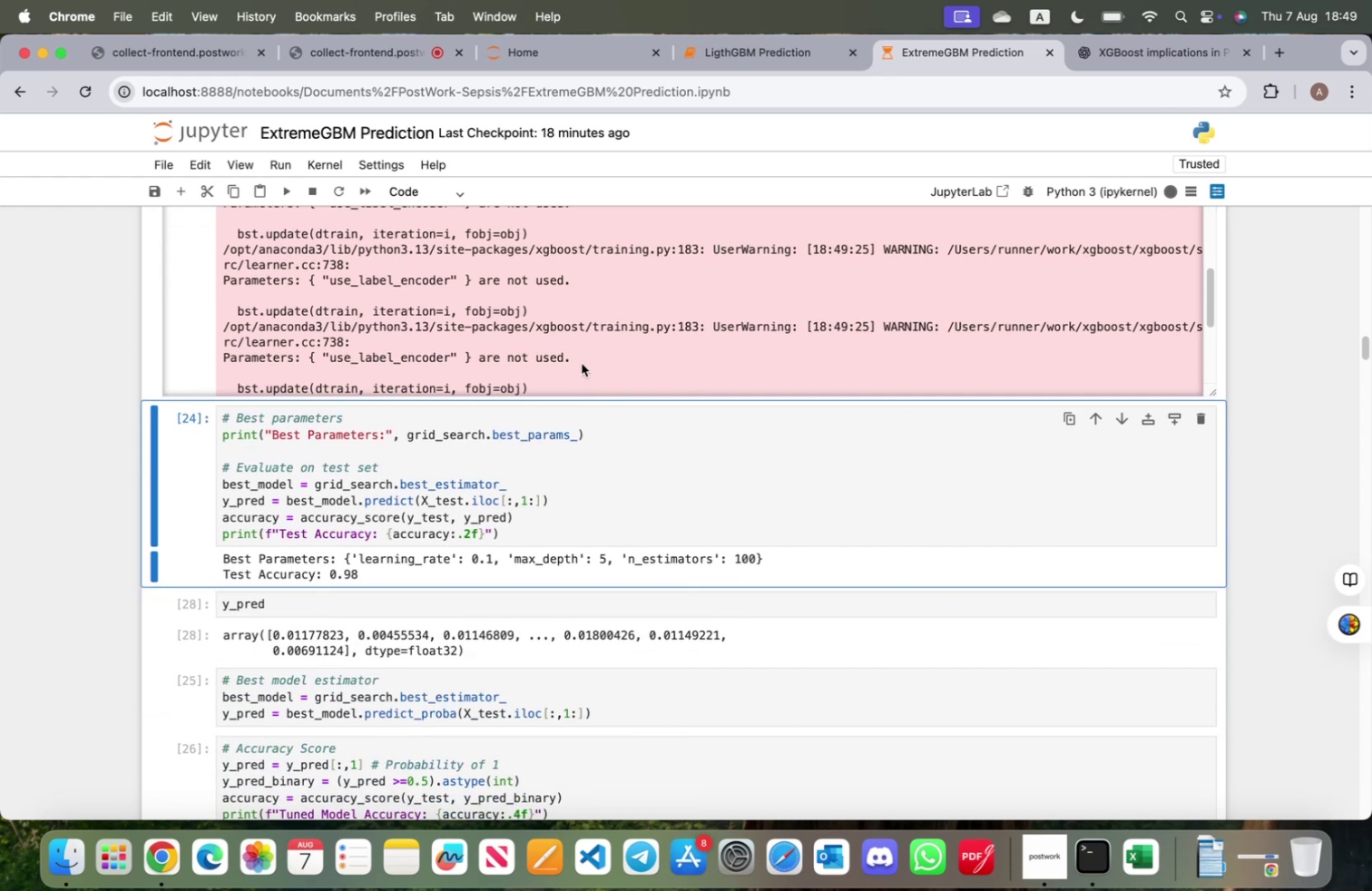 
scroll: coordinate [763, 549], scroll_direction: up, amount: 26.0
 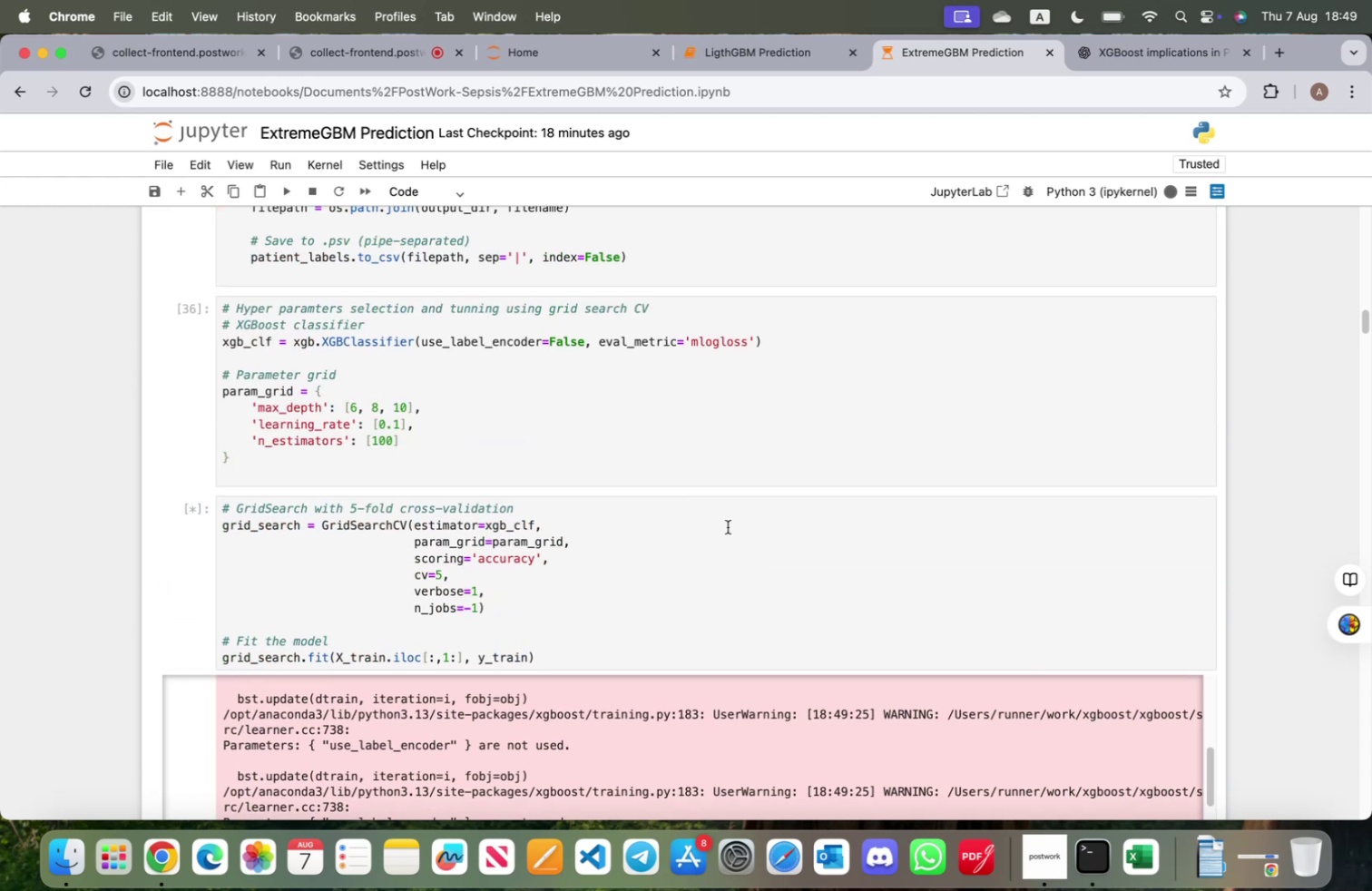 
scroll: coordinate [726, 522], scroll_direction: down, amount: 4.0
 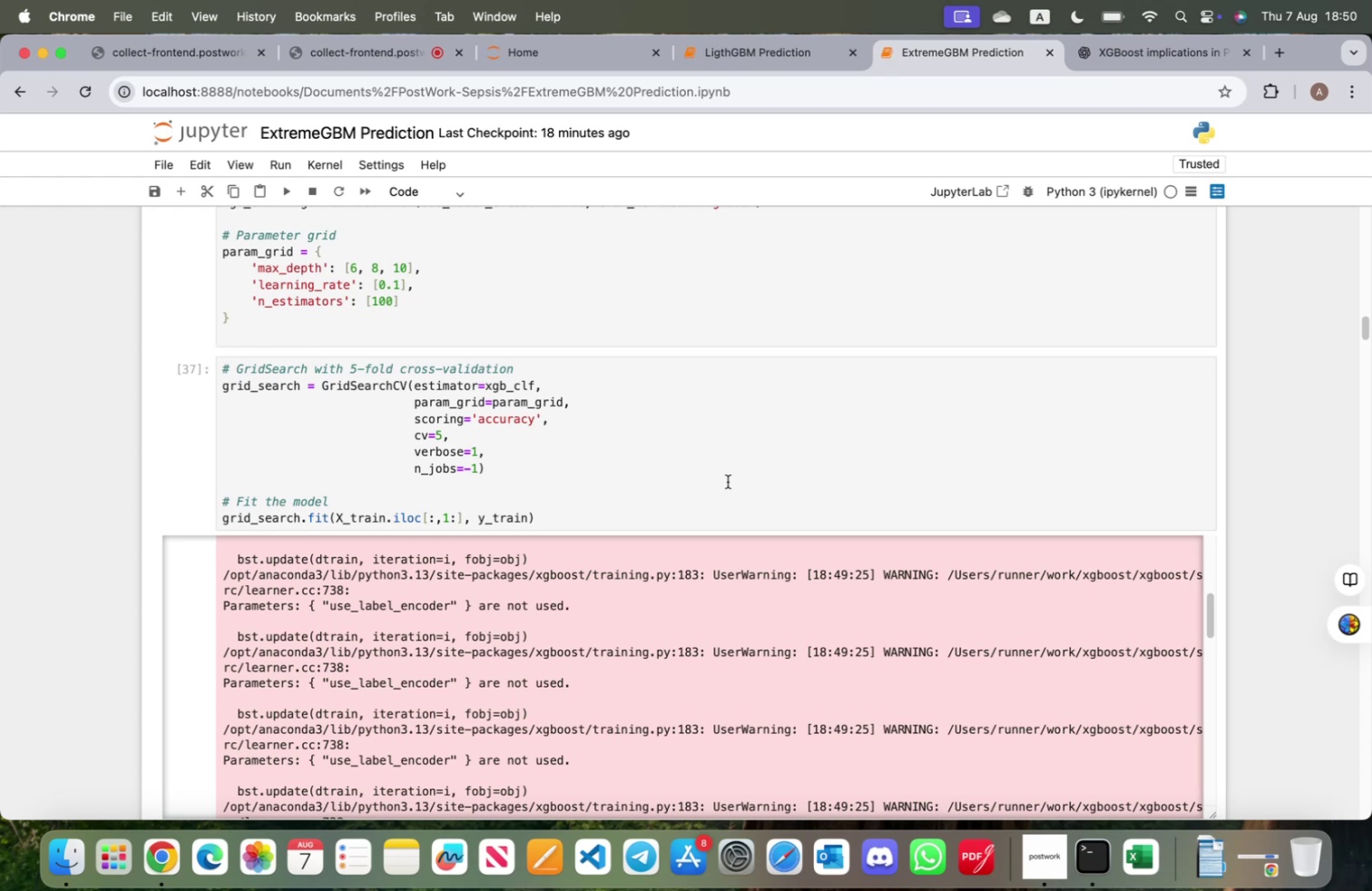 
wait(13.74)
 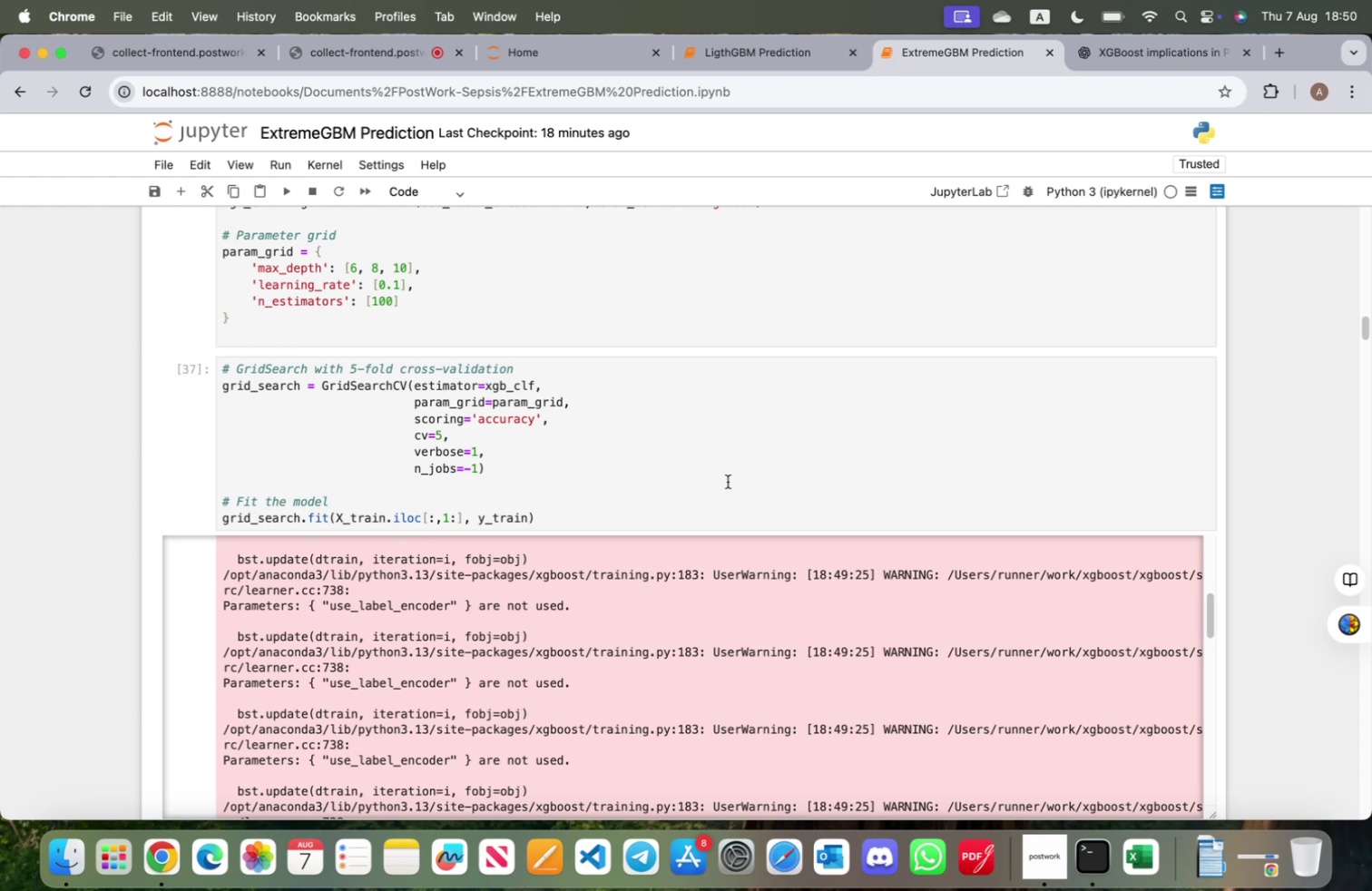 
scroll: coordinate [685, 500], scroll_direction: down, amount: 13.0
 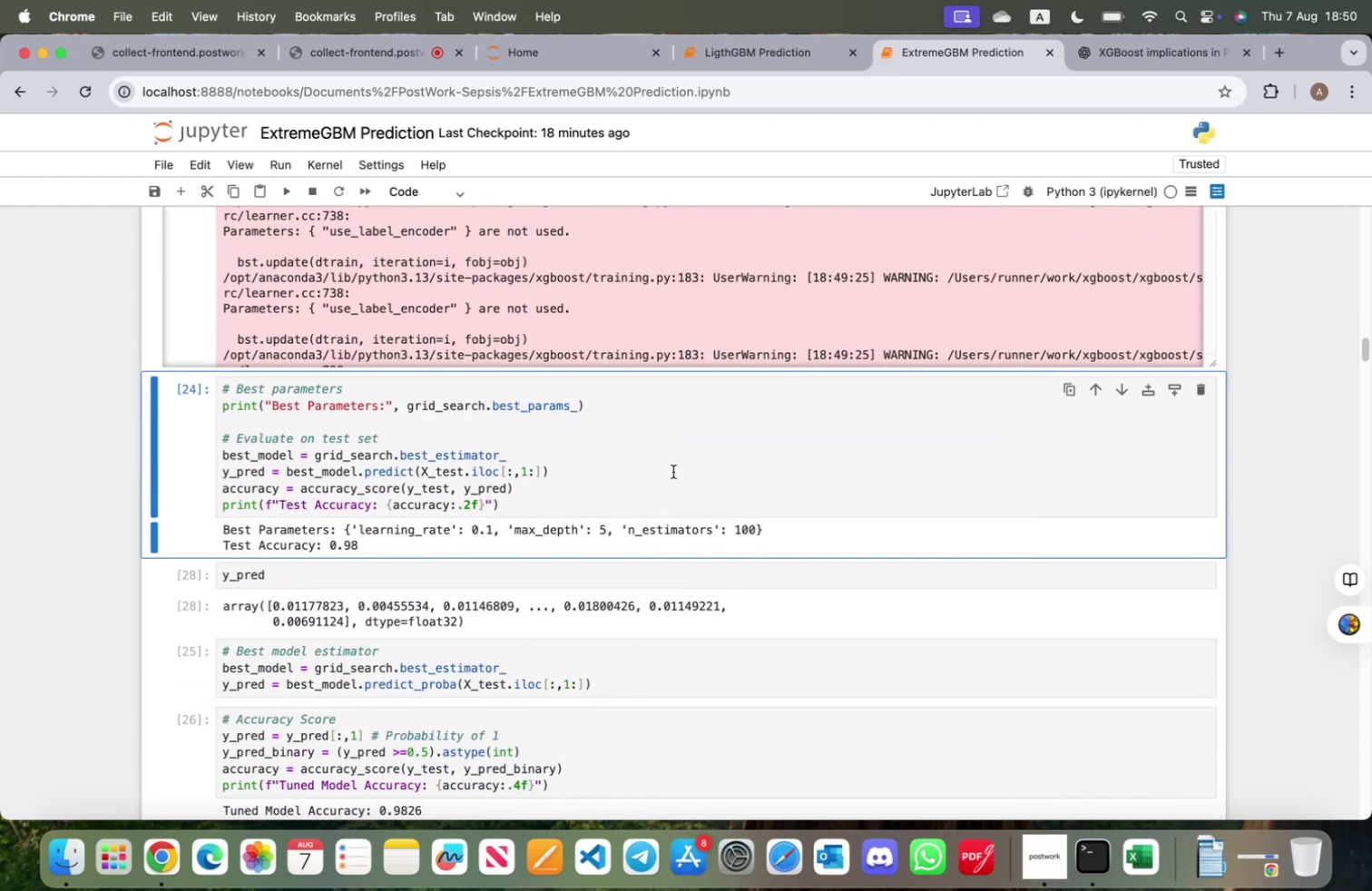 
key(Shift+Enter)
 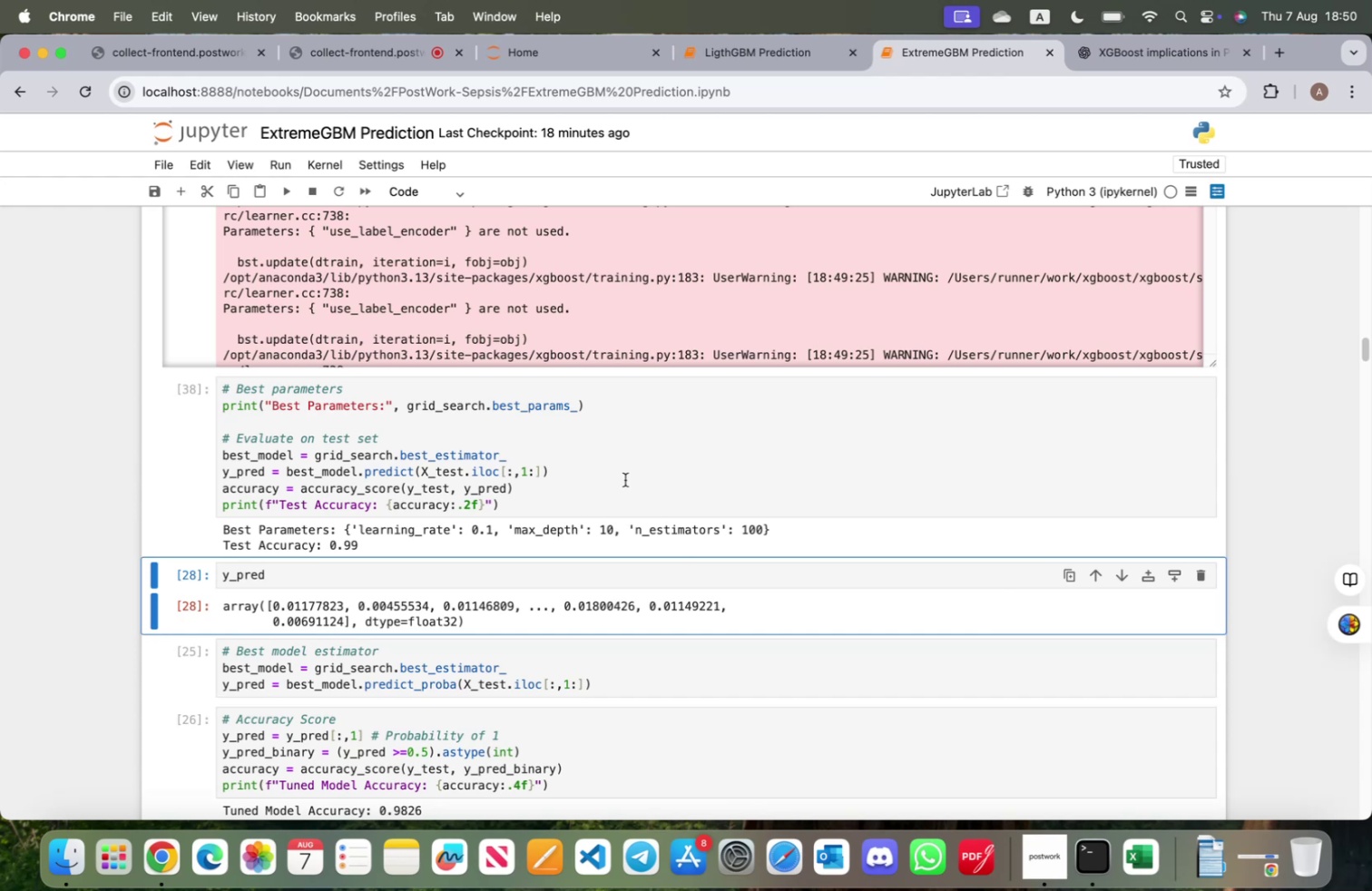 
left_click([551, 574])
 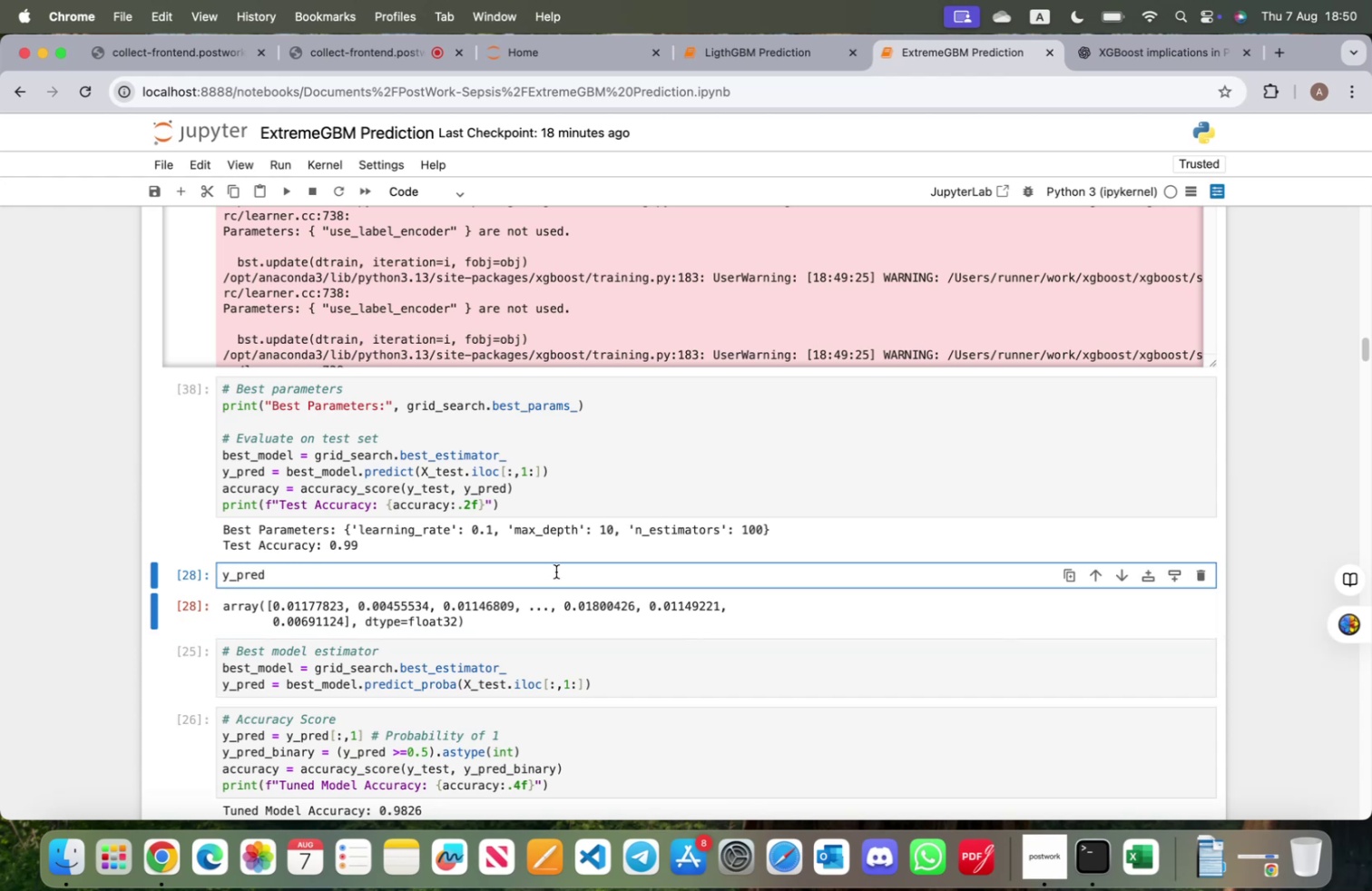 
key(Shift+ShiftRight)
 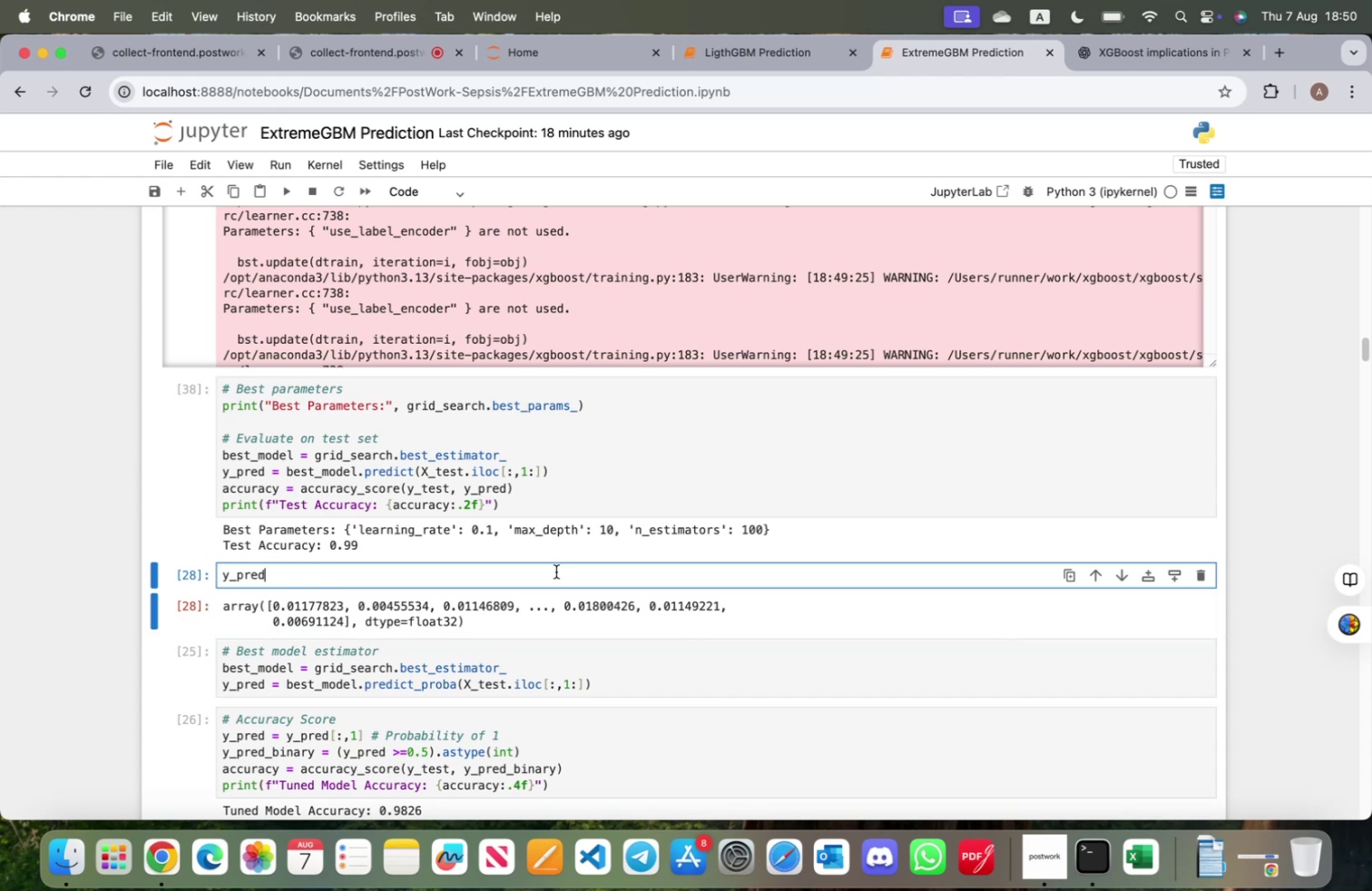 
key(Shift+Enter)
 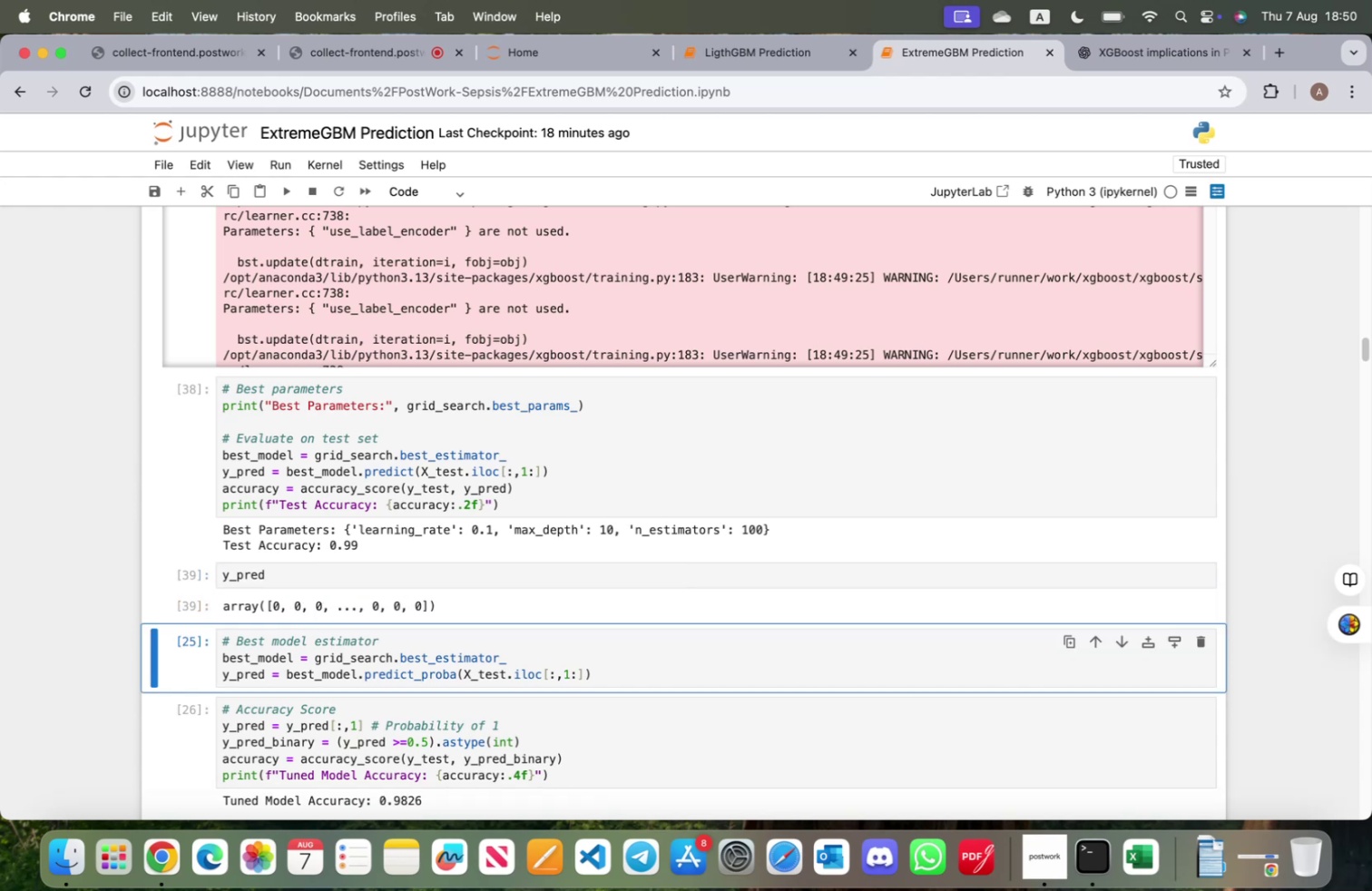 
scroll: coordinate [544, 589], scroll_direction: down, amount: 3.0
 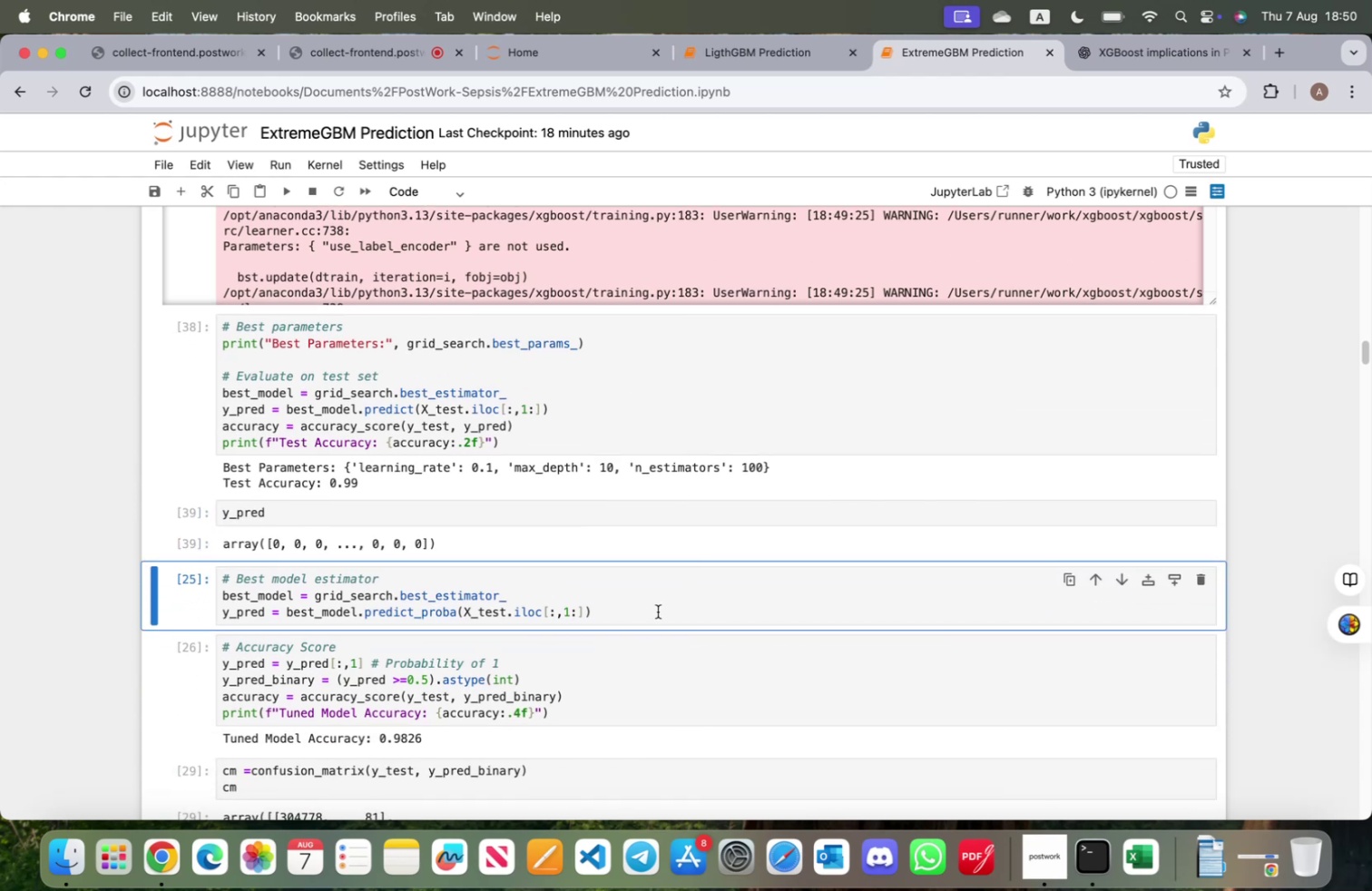 
left_click([658, 611])
 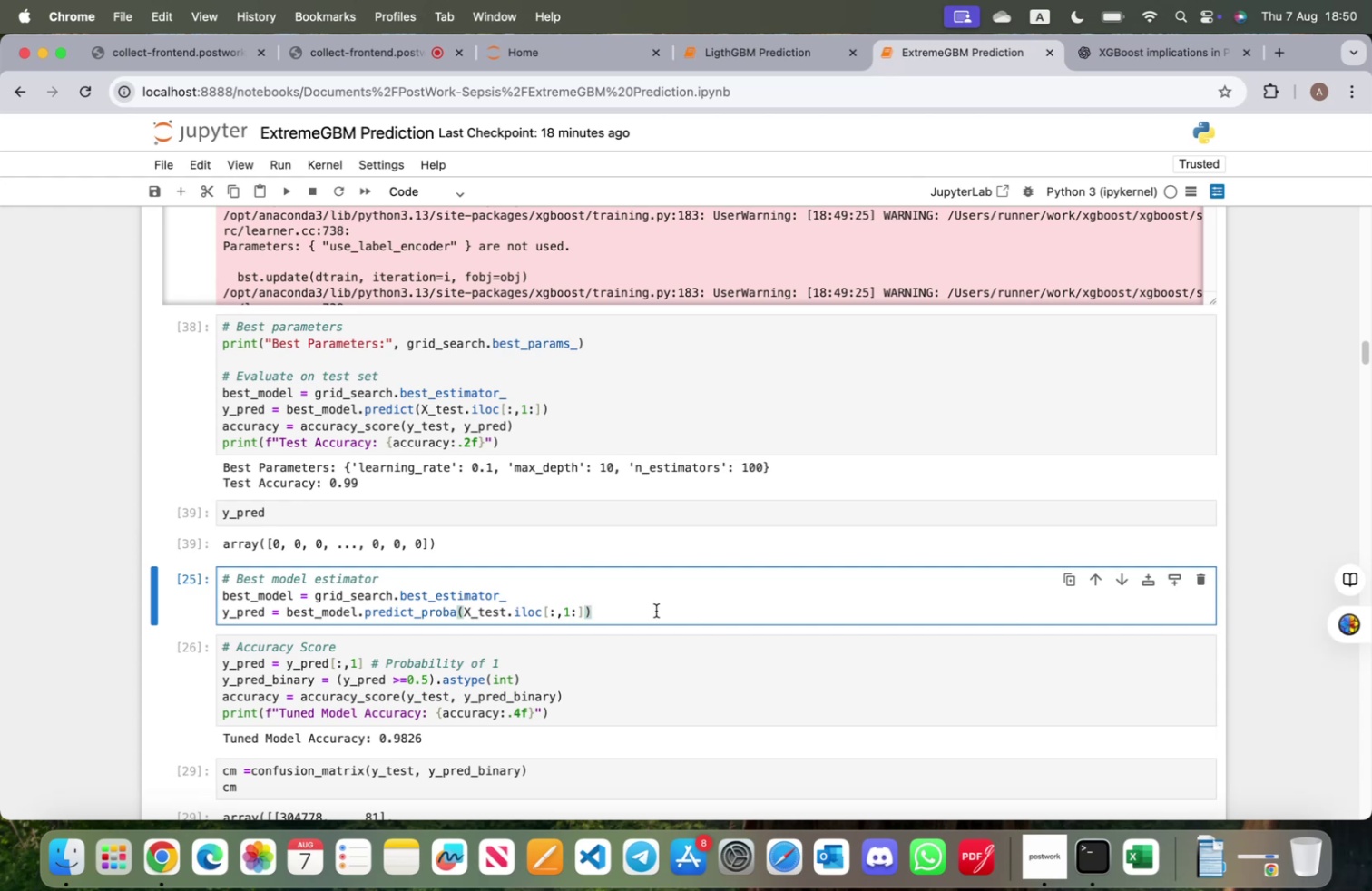 
wait(5.6)
 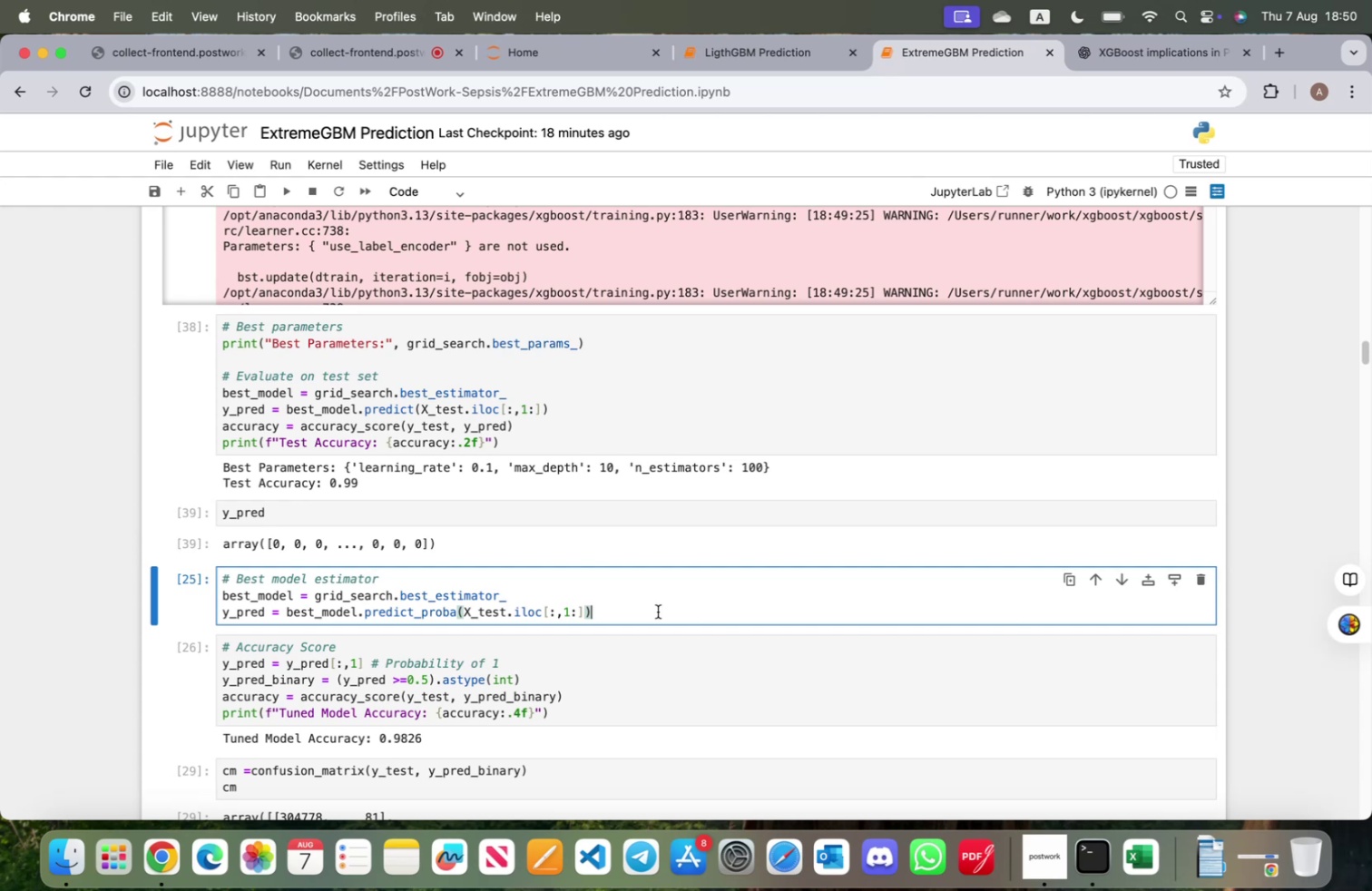 
key(Shift+ShiftRight)
 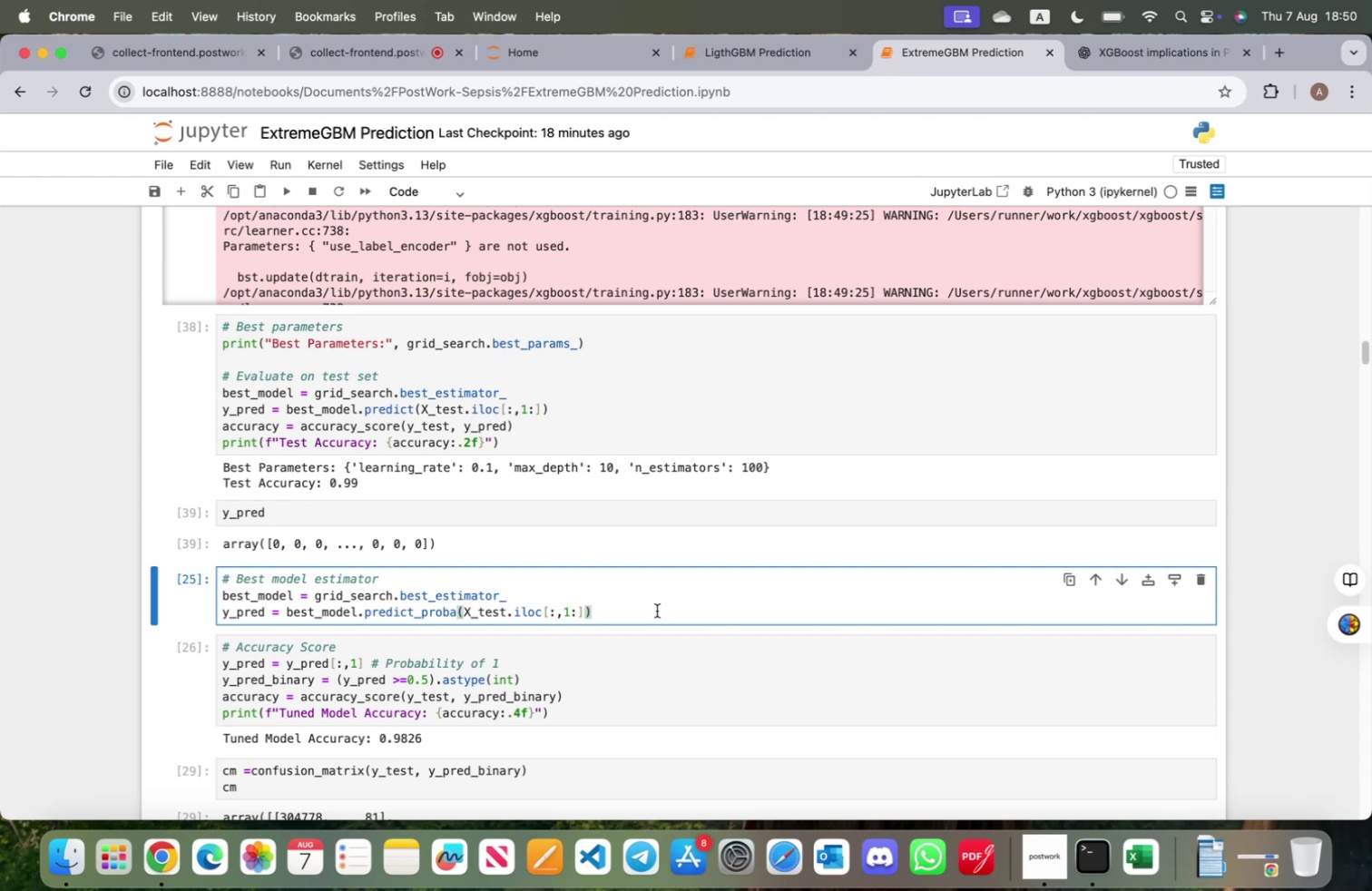 
key(Shift+Enter)
 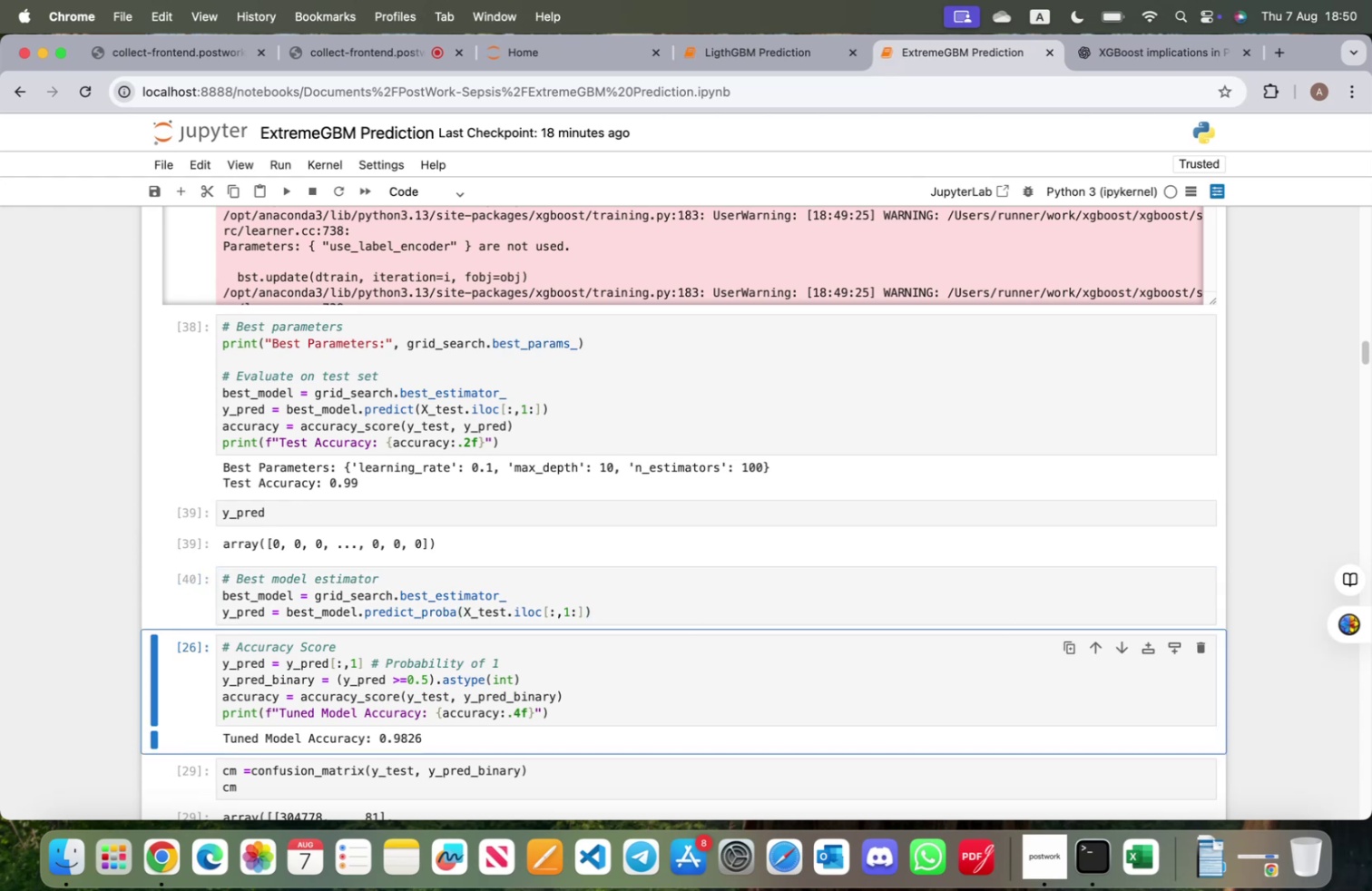 
scroll: coordinate [654, 669], scroll_direction: down, amount: 3.0
 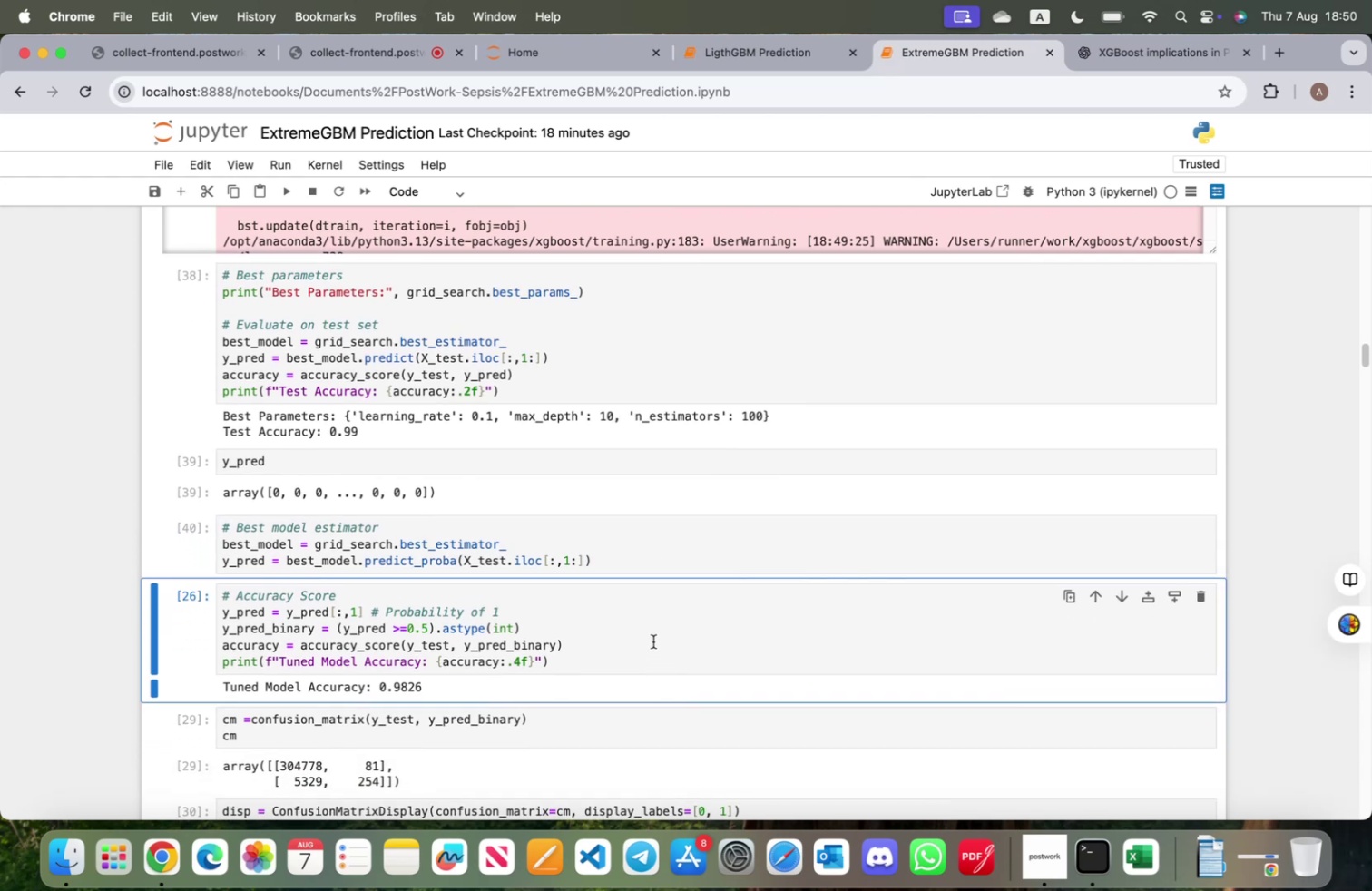 
left_click([653, 641])
 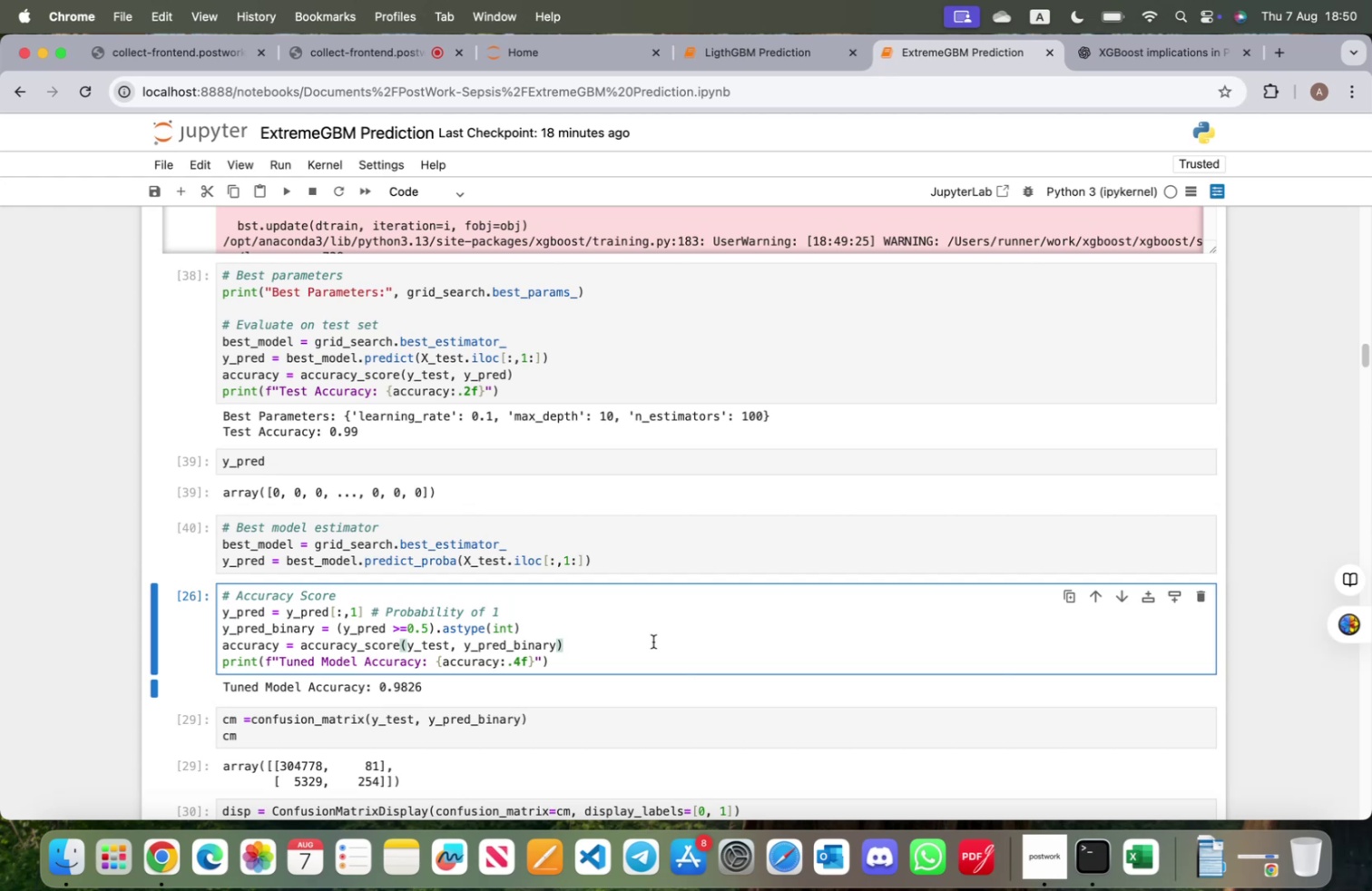 
key(Shift+ShiftRight)
 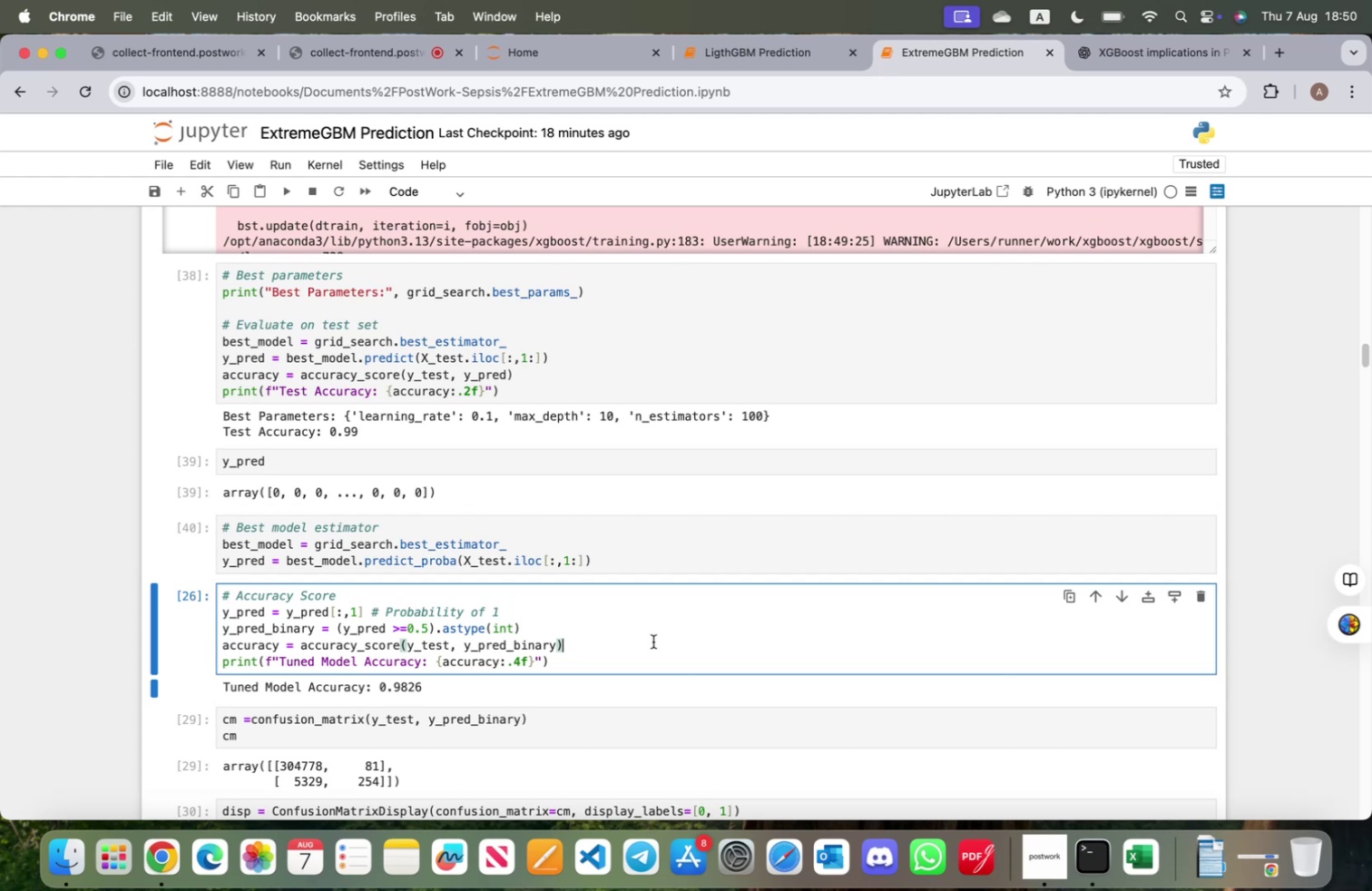 
key(Shift+Enter)
 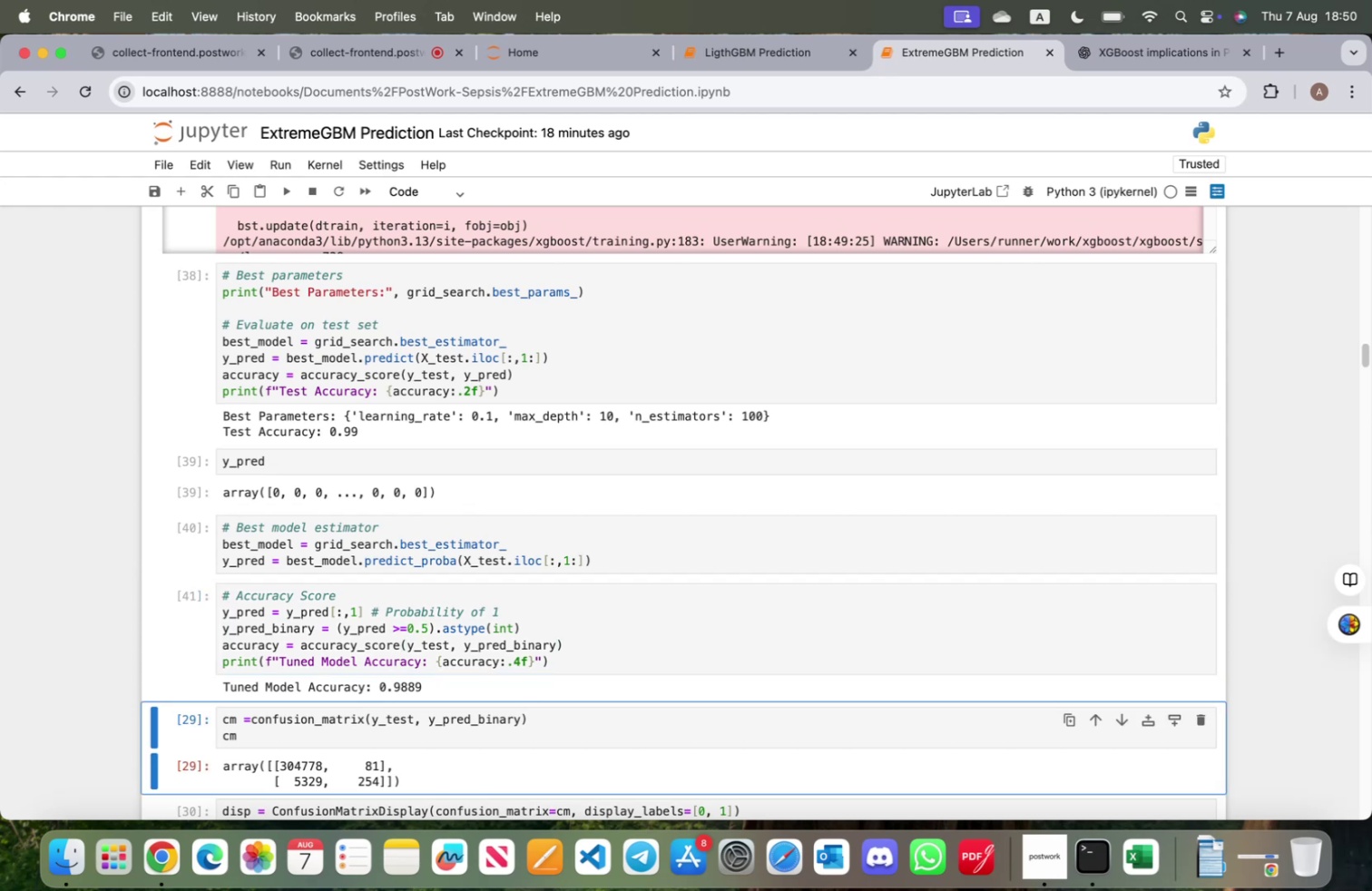 
key(Shift+ShiftRight)
 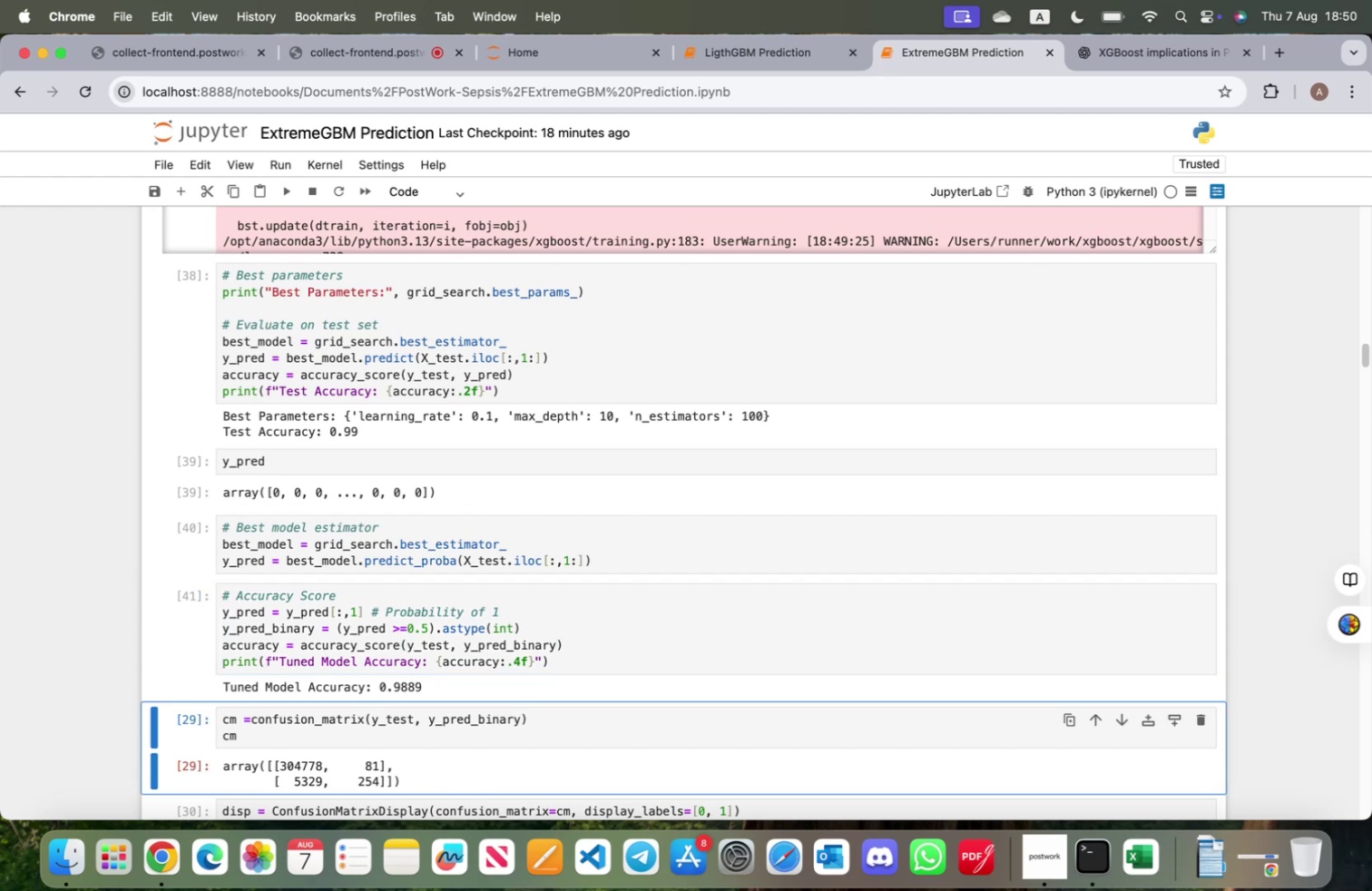 
key(Shift+Enter)
 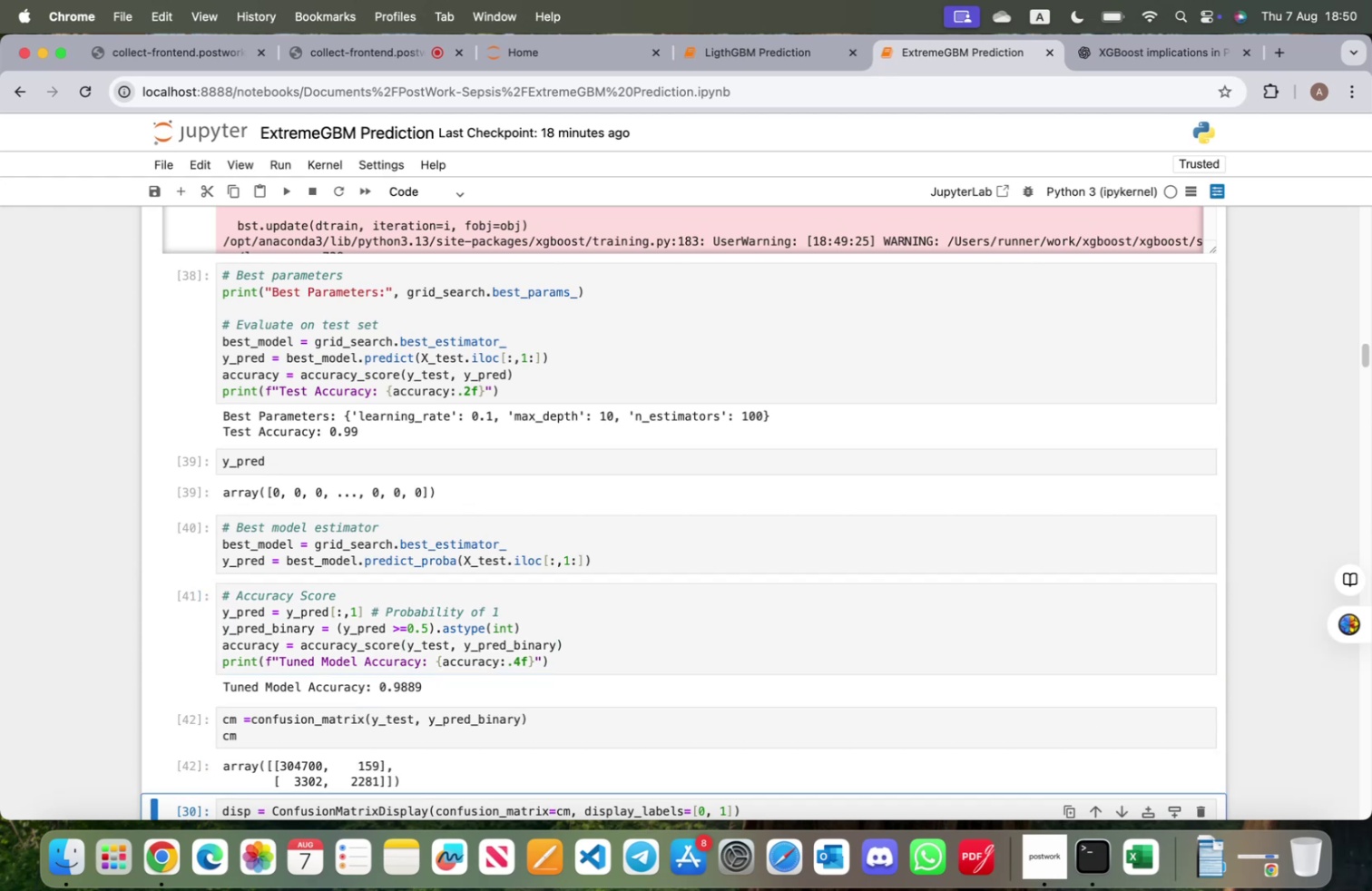 
scroll: coordinate [581, 610], scroll_direction: down, amount: 13.0
 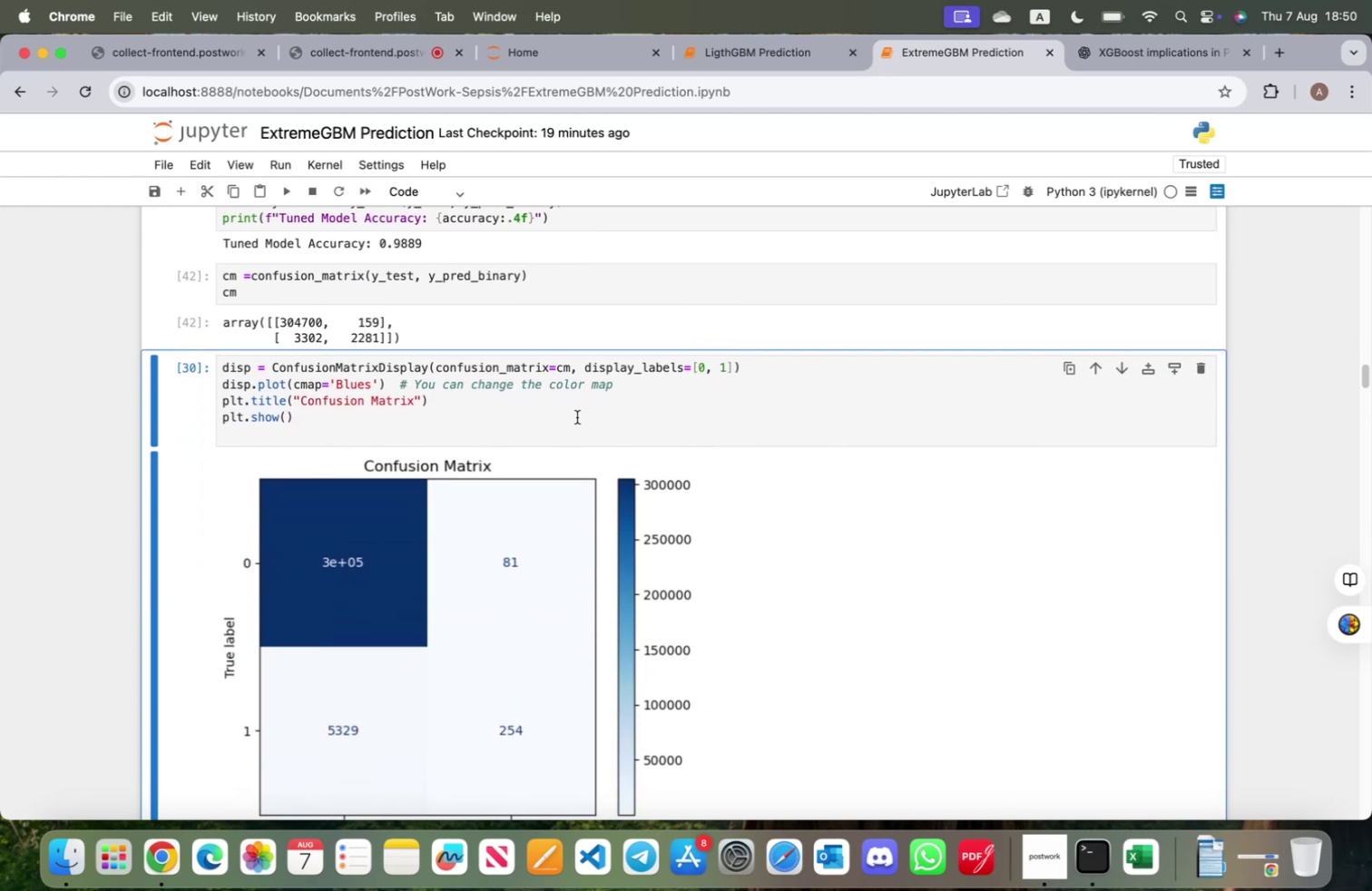 
key(Shift+ShiftRight)
 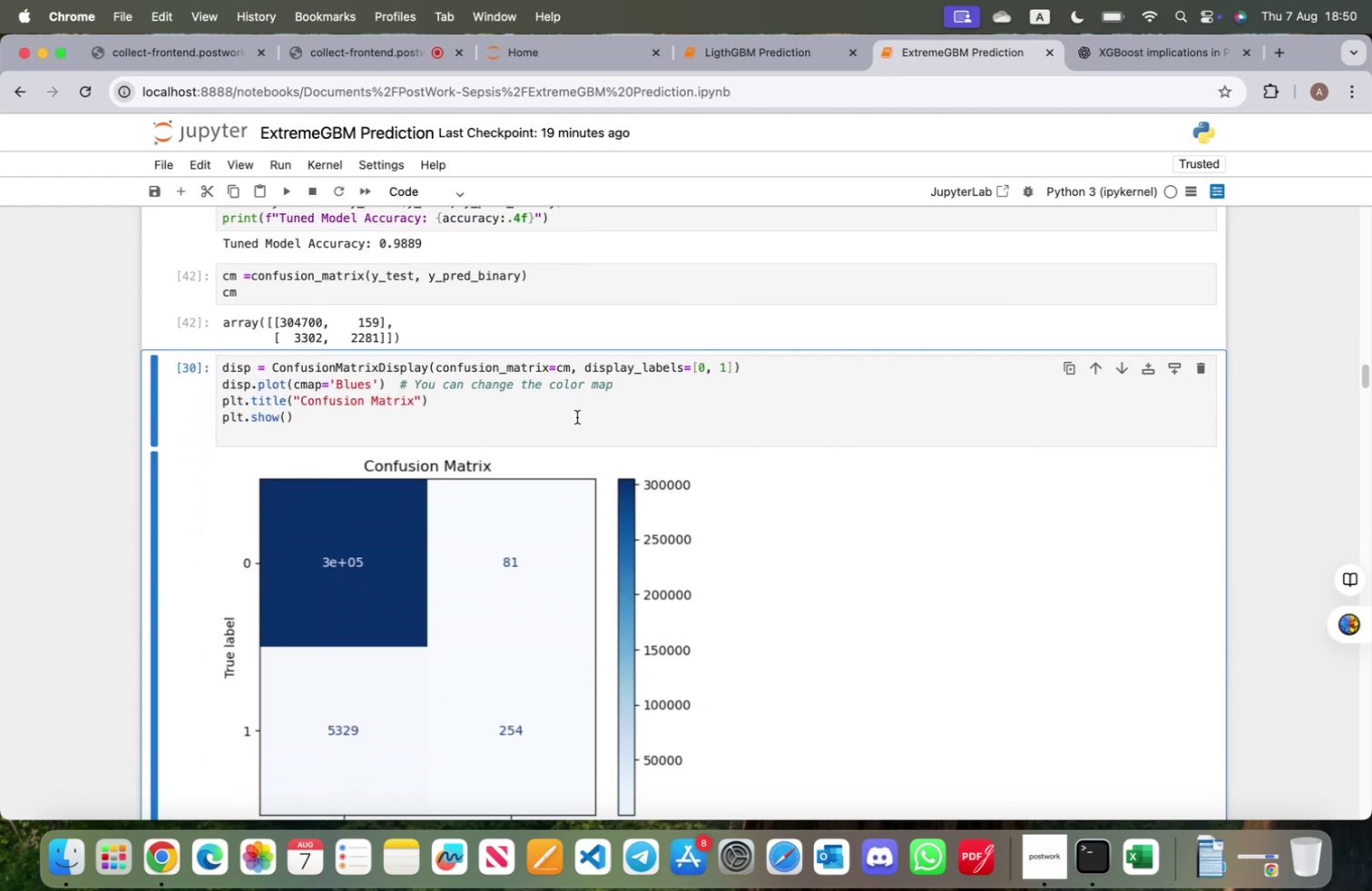 
key(Shift+Enter)
 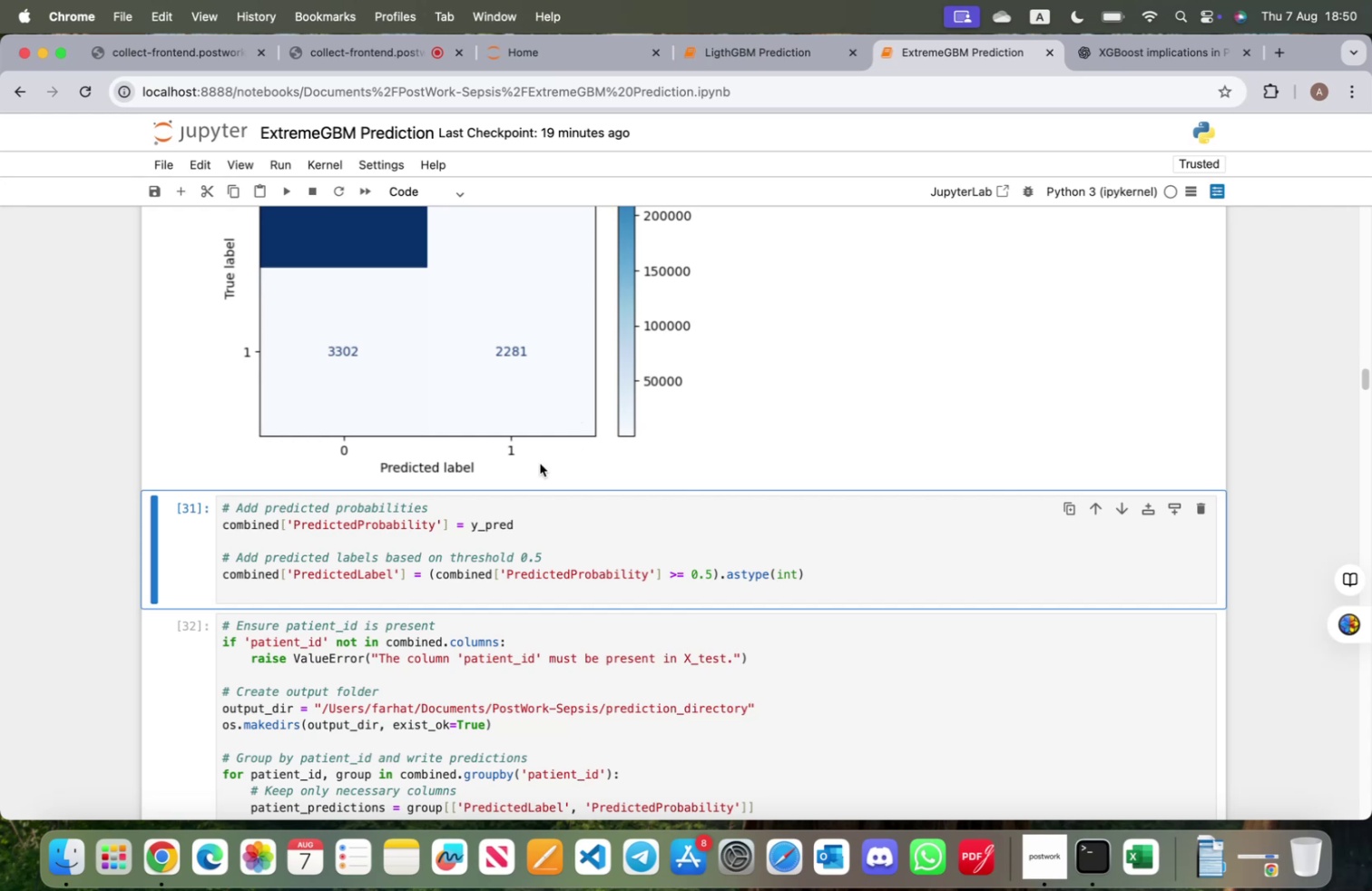 
scroll: coordinate [537, 465], scroll_direction: up, amount: 7.0
 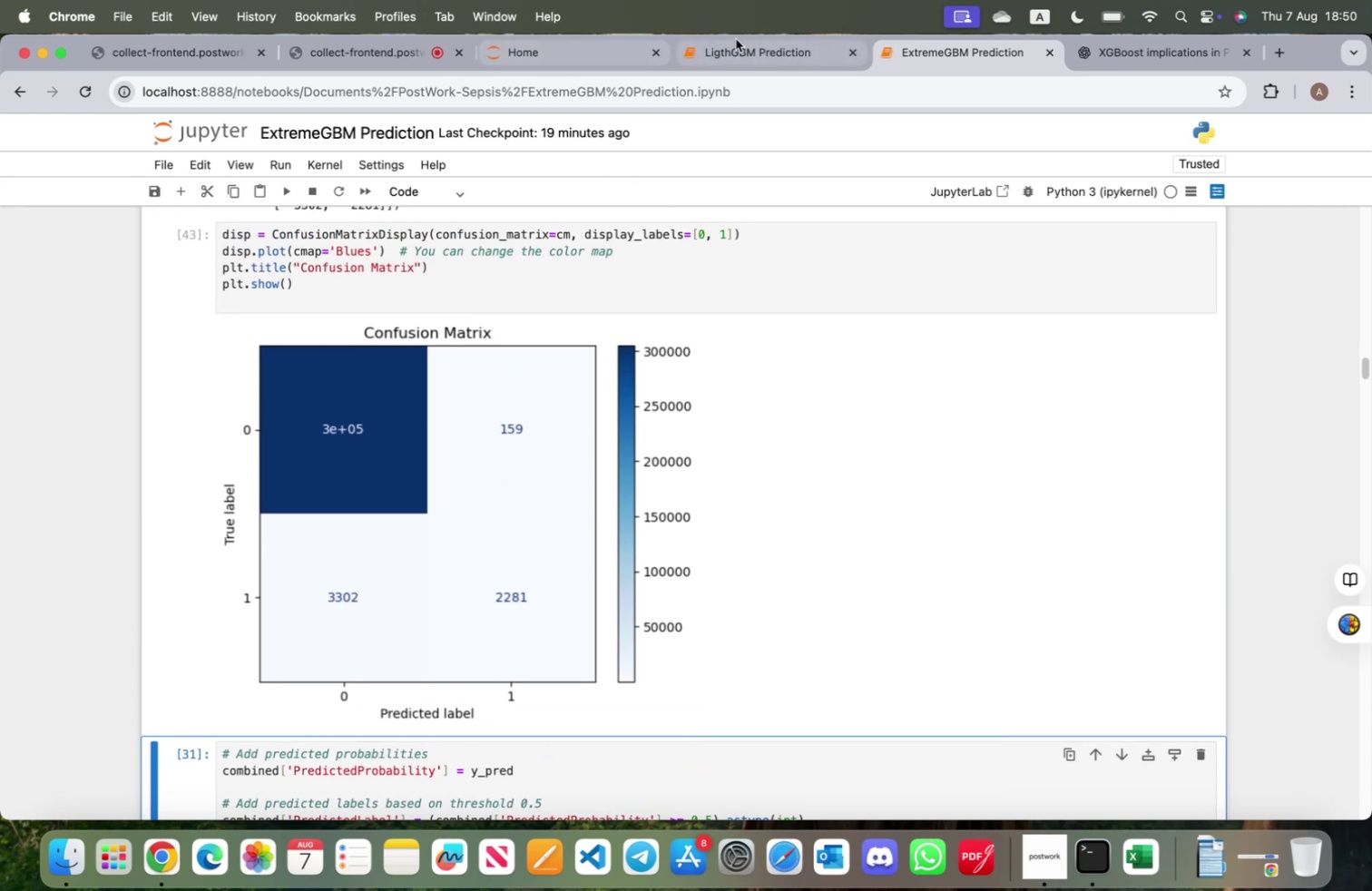 
left_click([727, 50])
 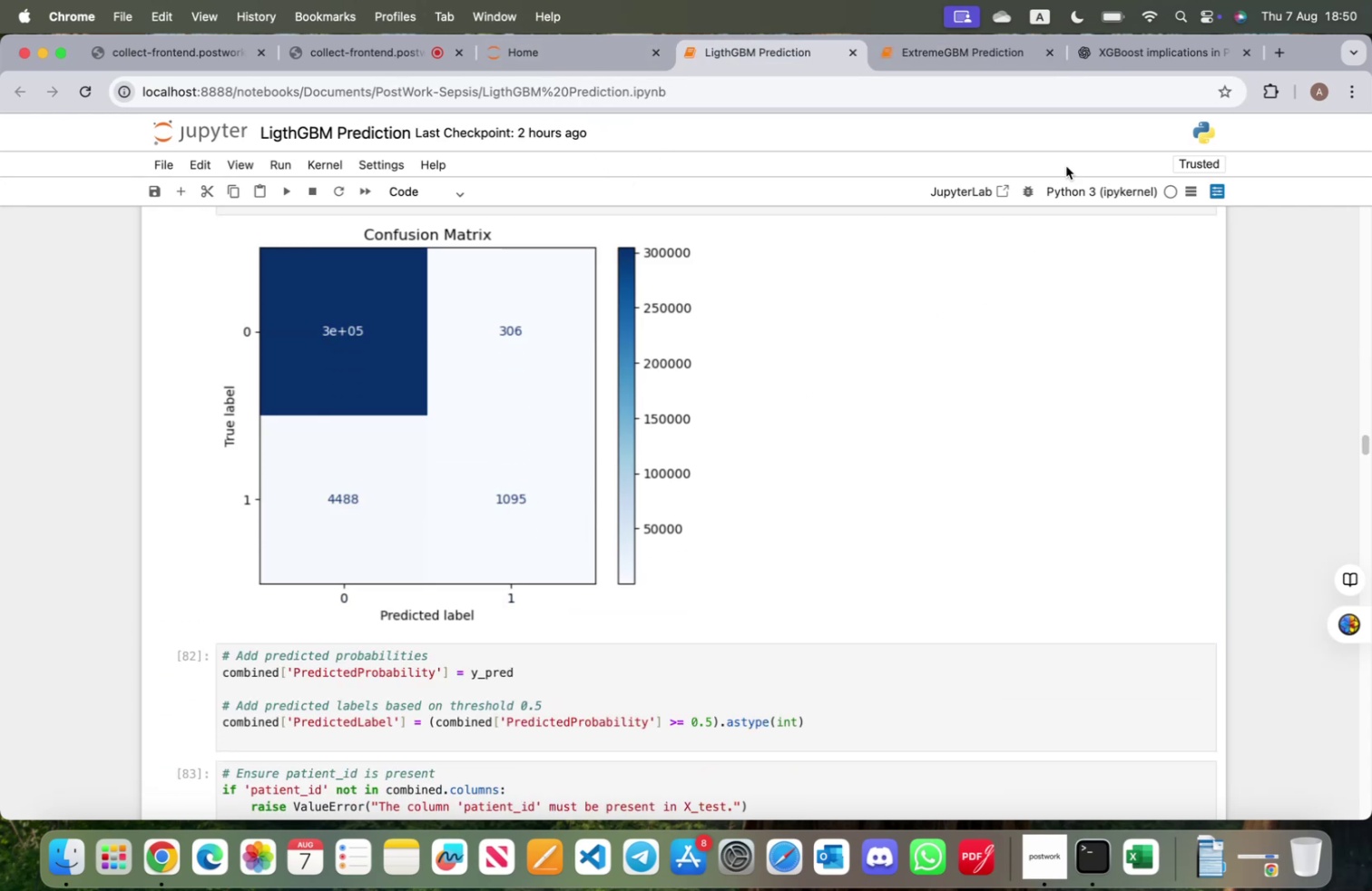 
left_click([973, 58])
 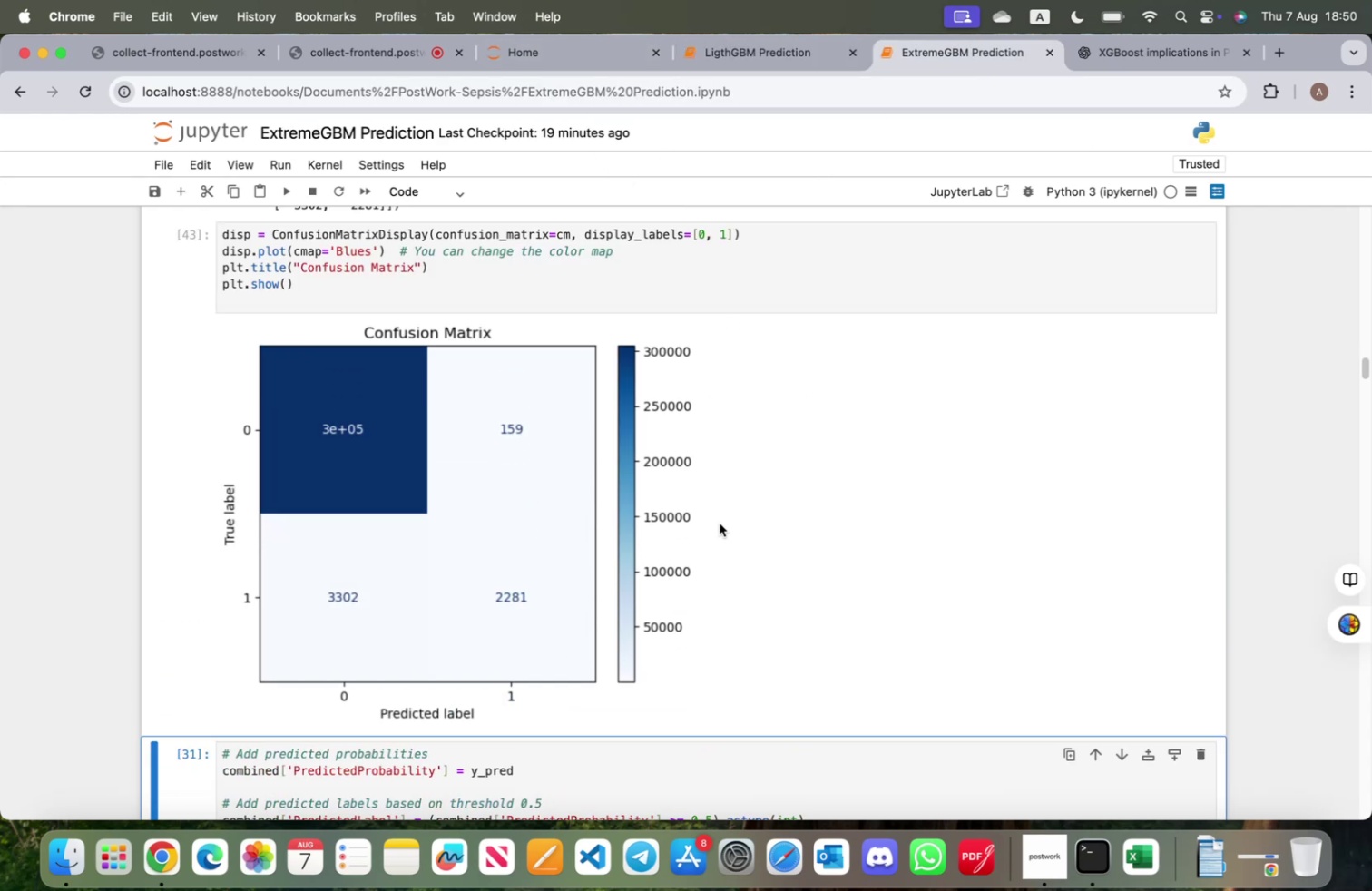 
scroll: coordinate [672, 529], scroll_direction: down, amount: 12.0
 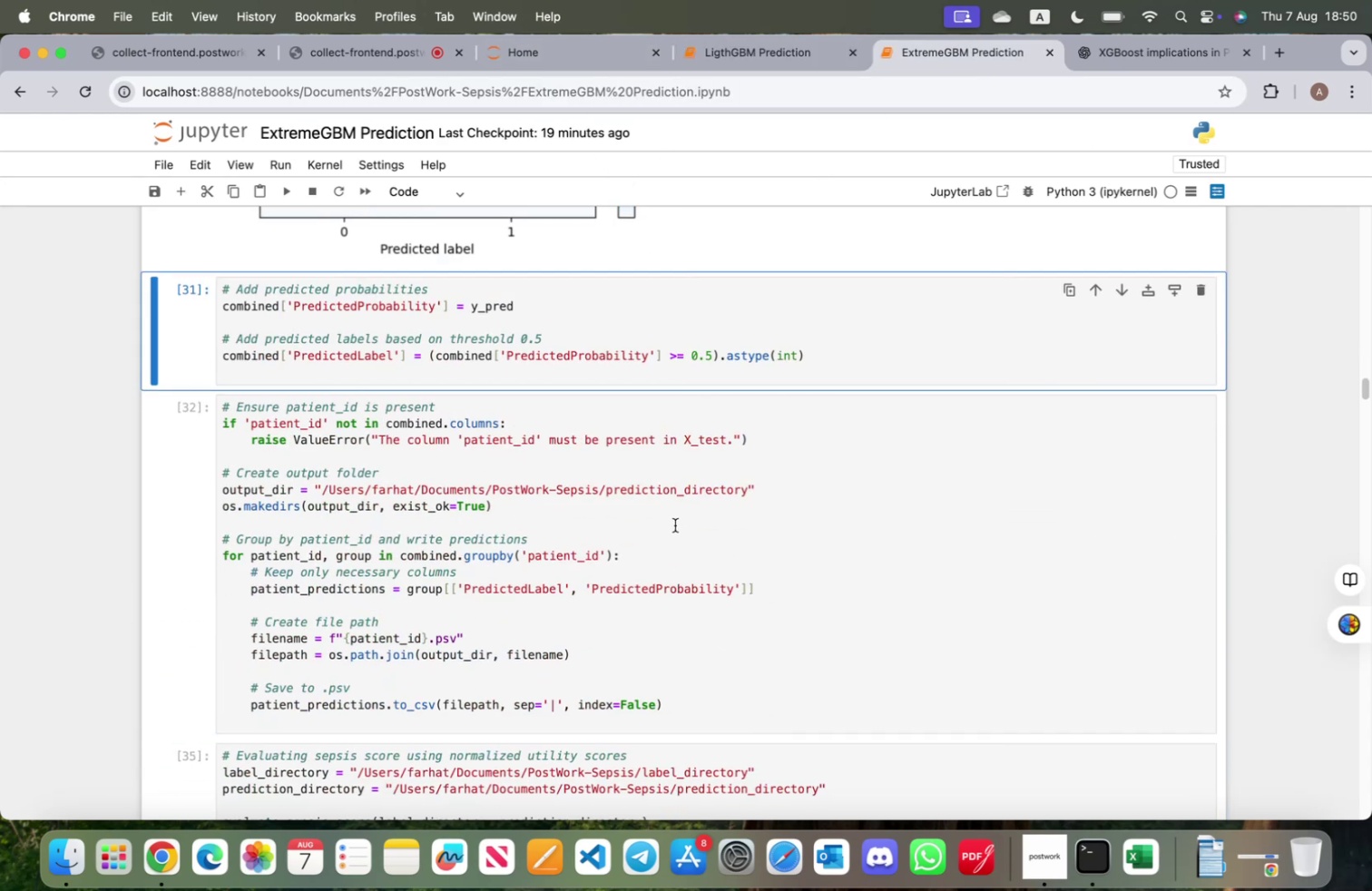 
scroll: coordinate [710, 534], scroll_direction: up, amount: 2.0
 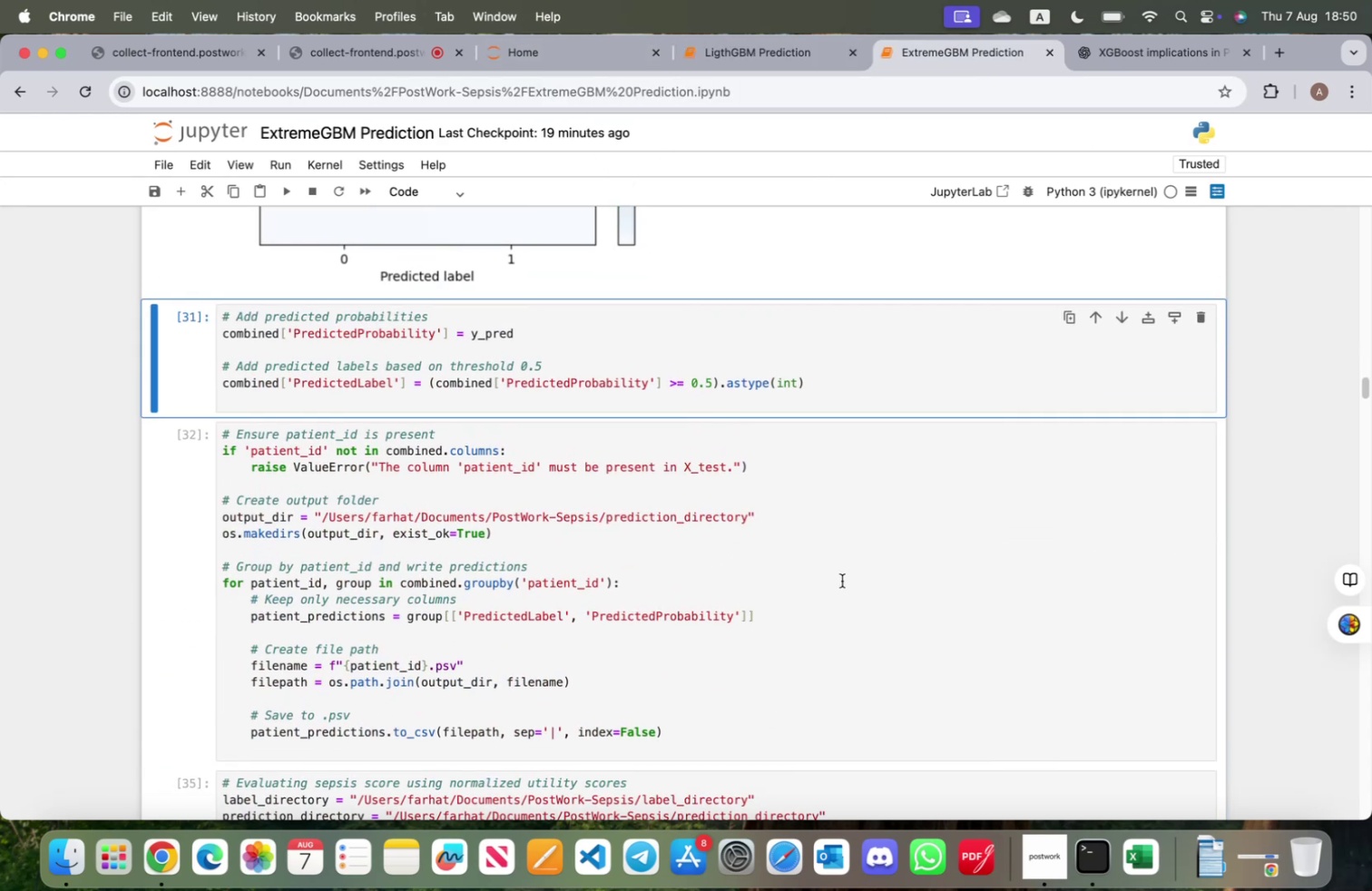 
key(Shift+ShiftRight)
 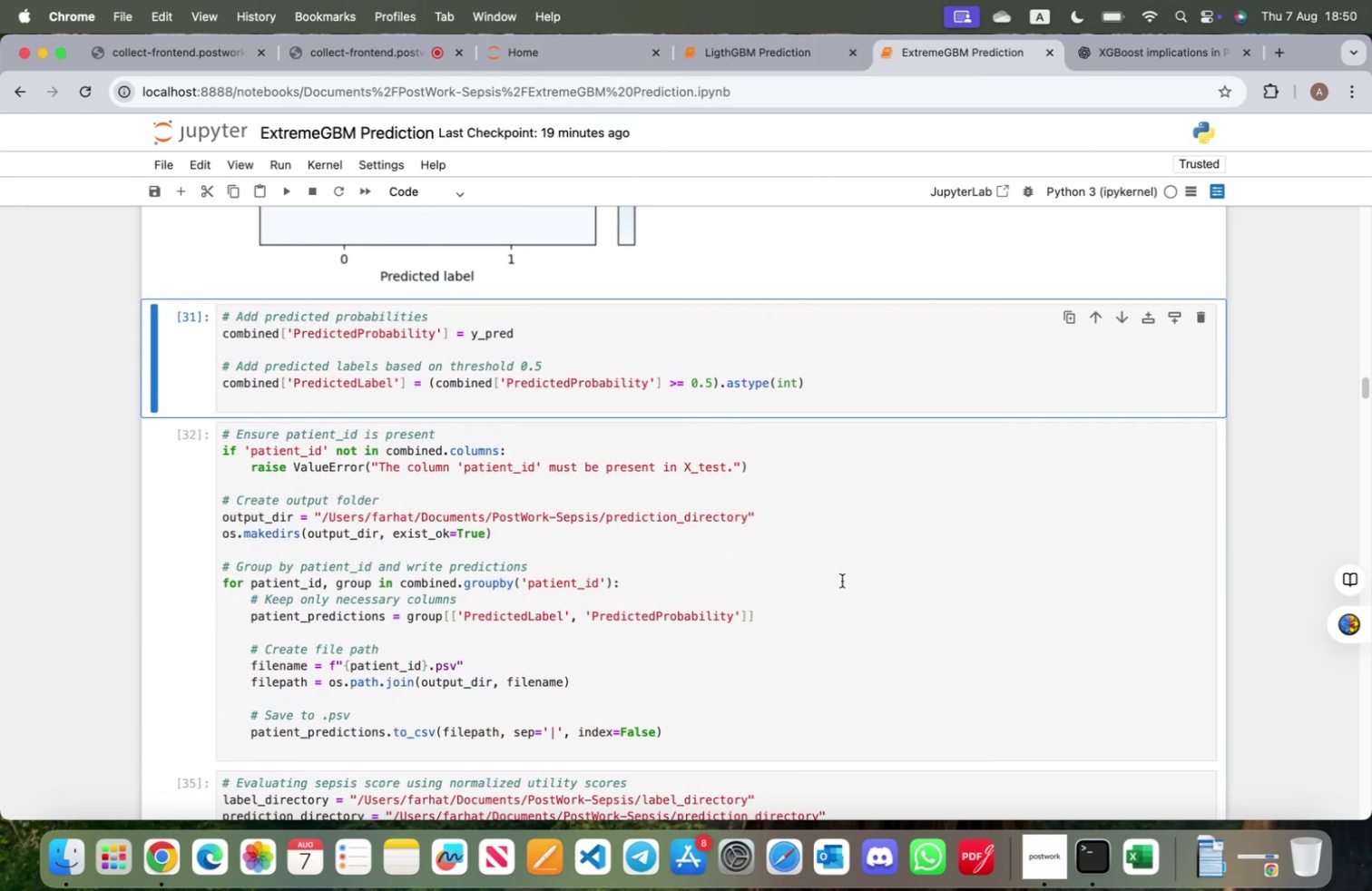 
key(Shift+Enter)
 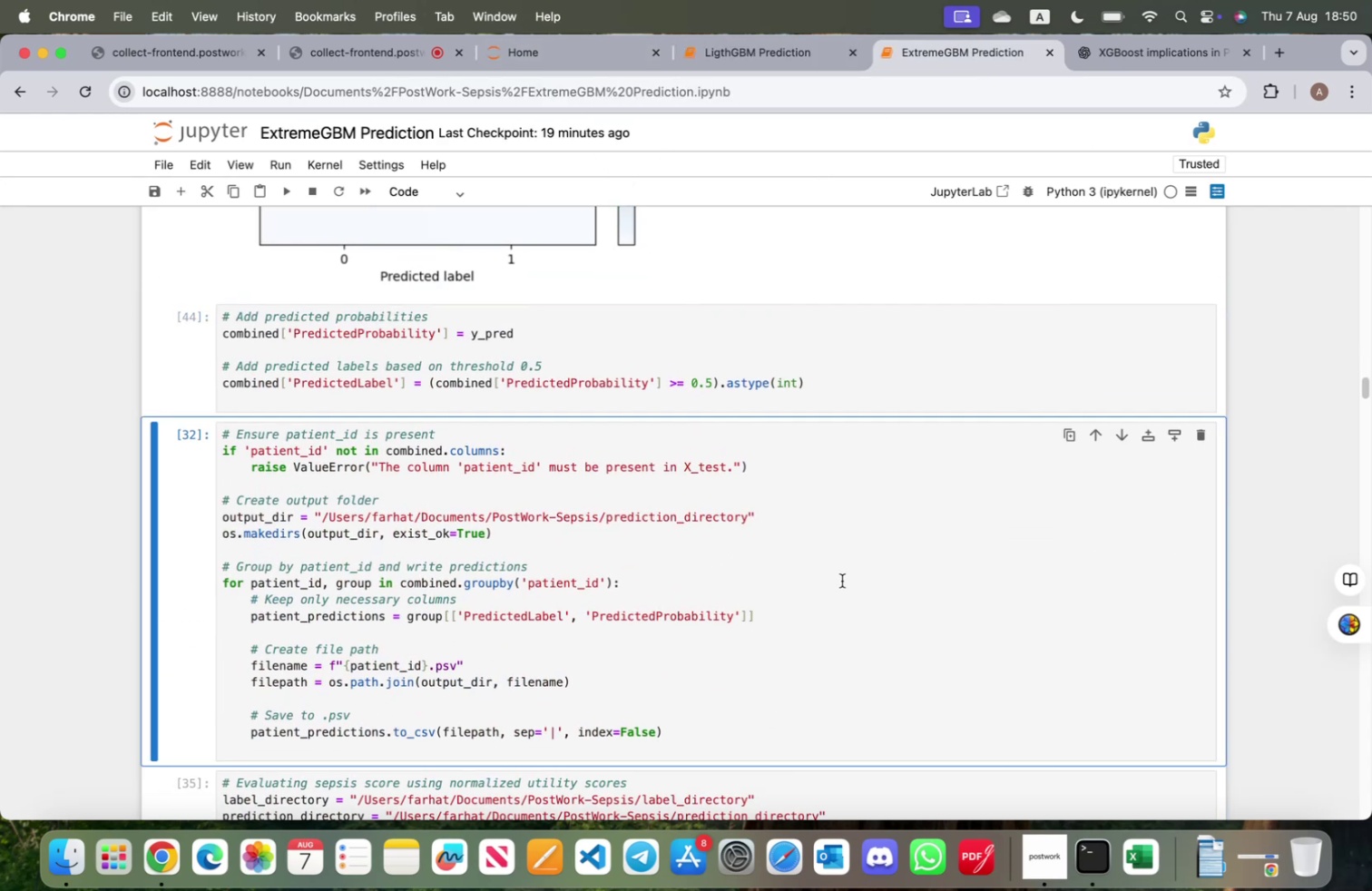 
key(Shift+ShiftRight)
 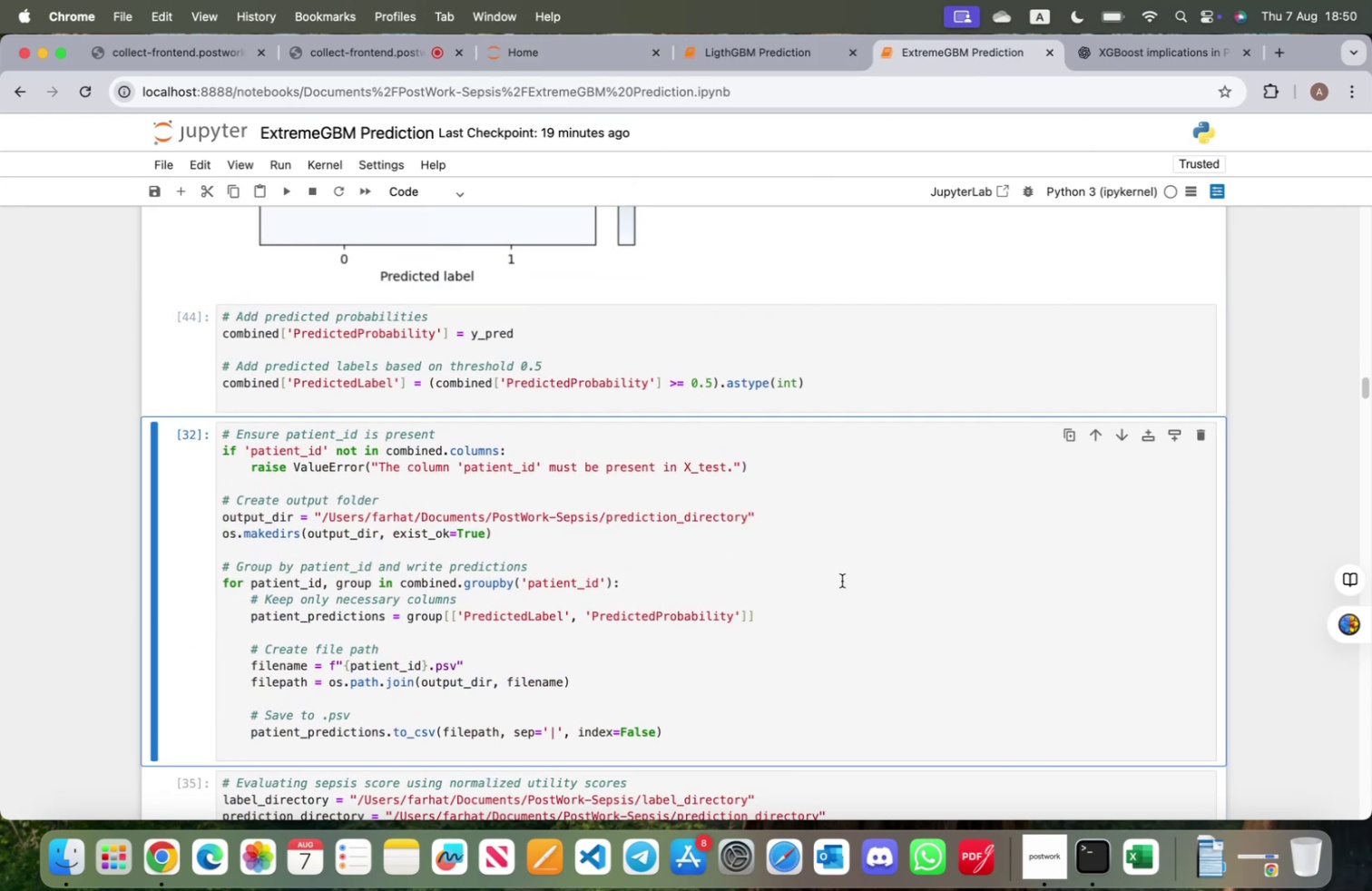 
key(Shift+Enter)
 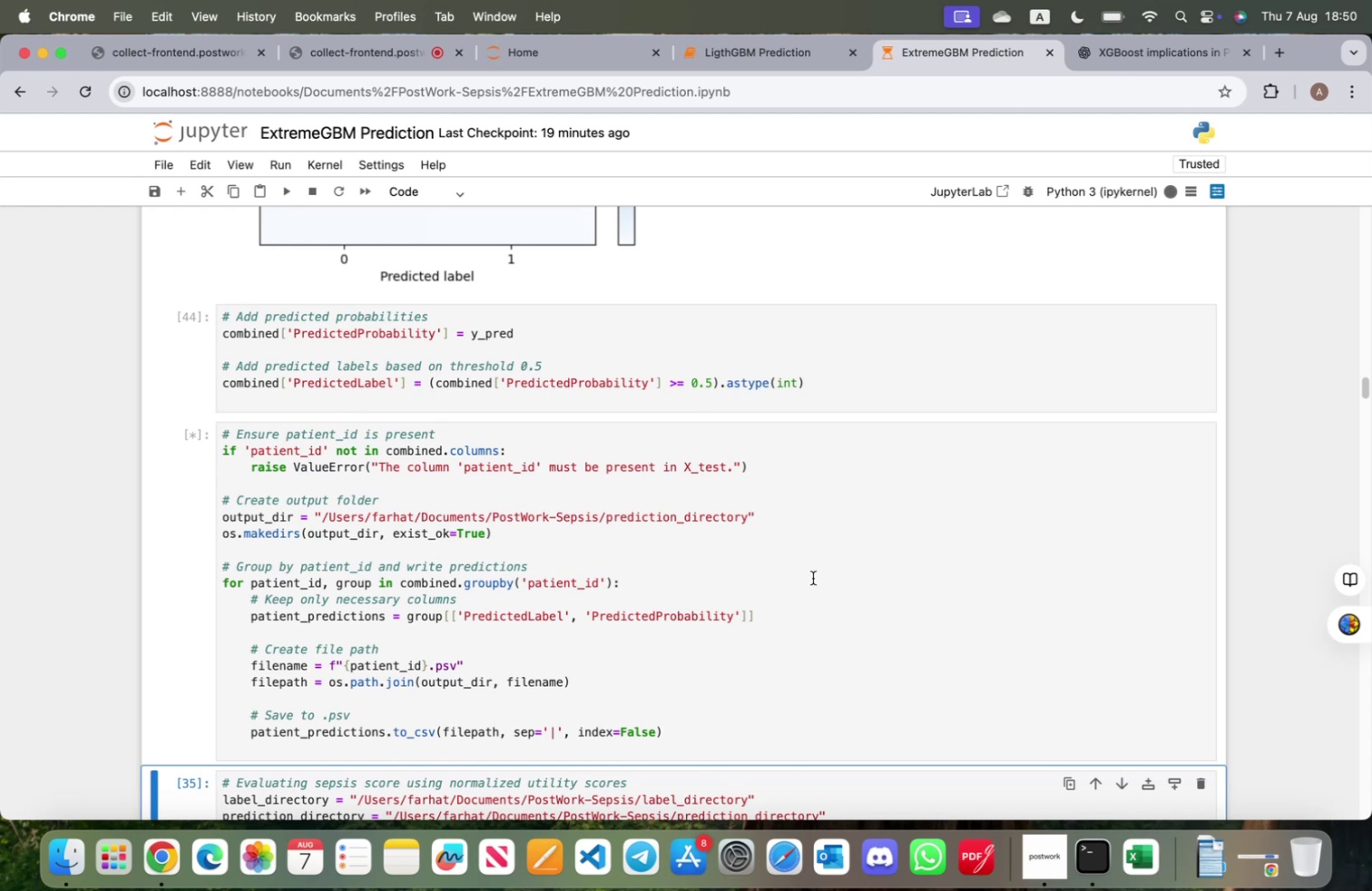 
scroll: coordinate [677, 563], scroll_direction: down, amount: 8.0
 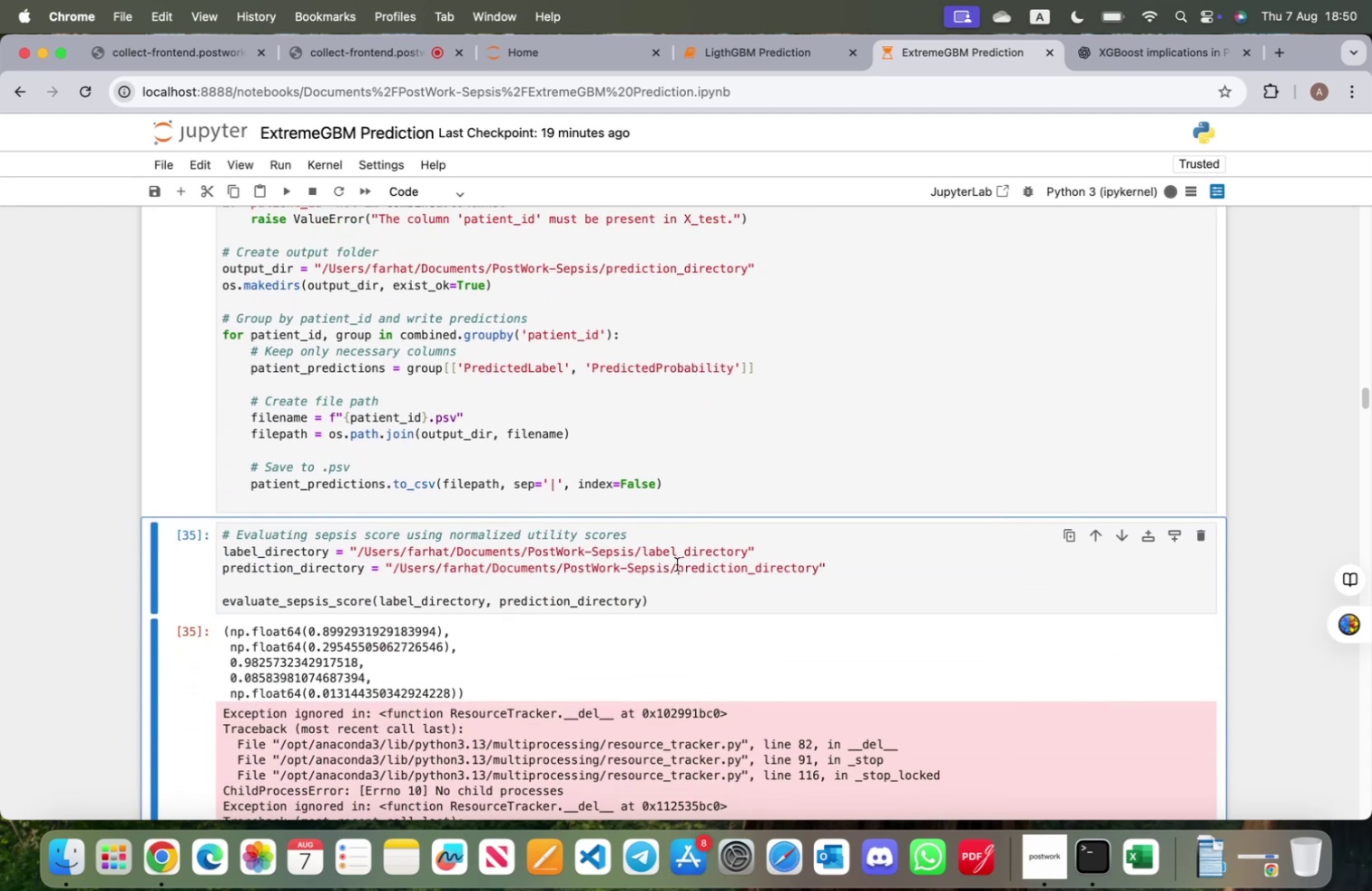 
scroll: coordinate [672, 594], scroll_direction: up, amount: 3.0
 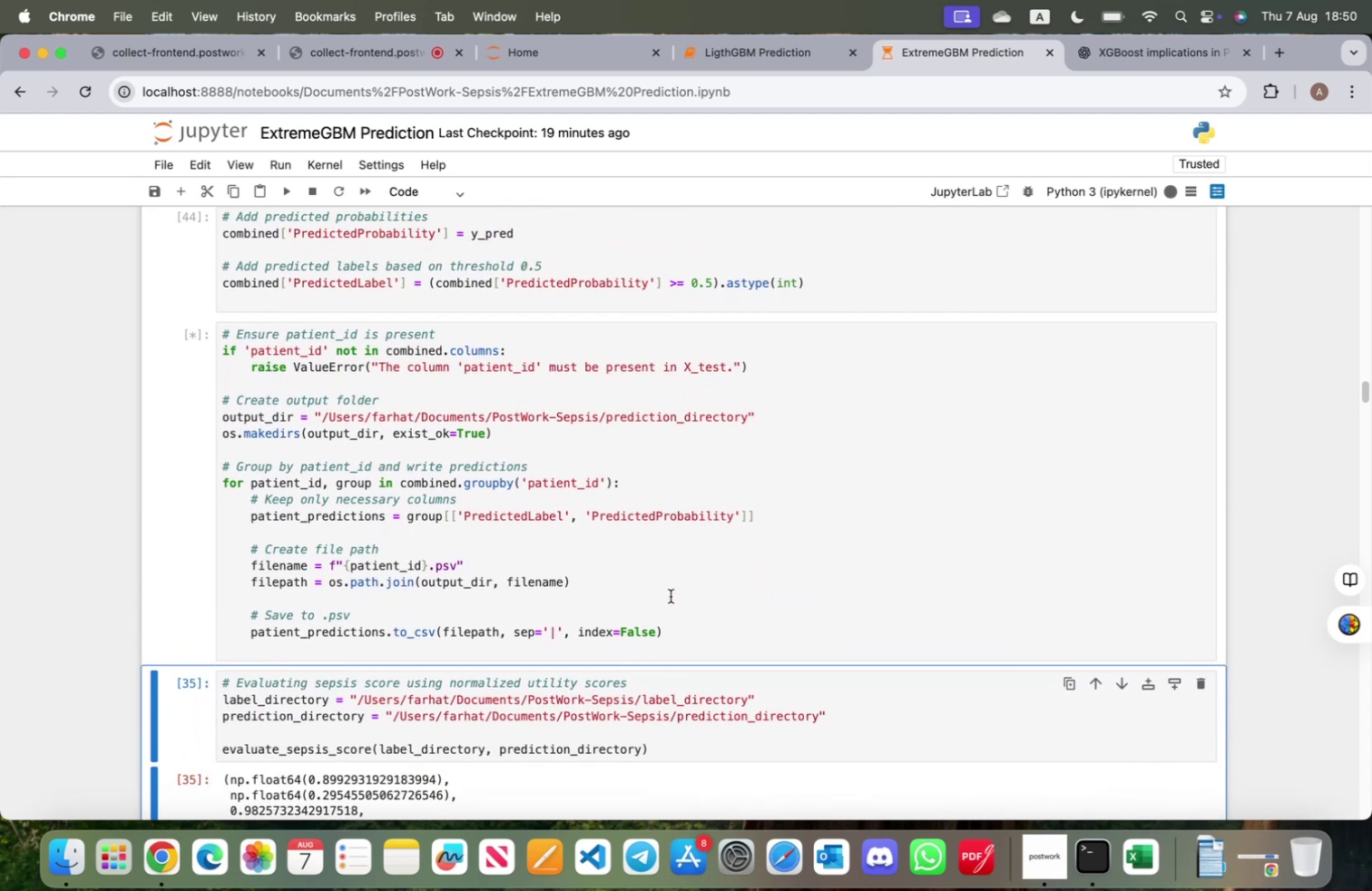 
scroll: coordinate [671, 595], scroll_direction: down, amount: 3.0
 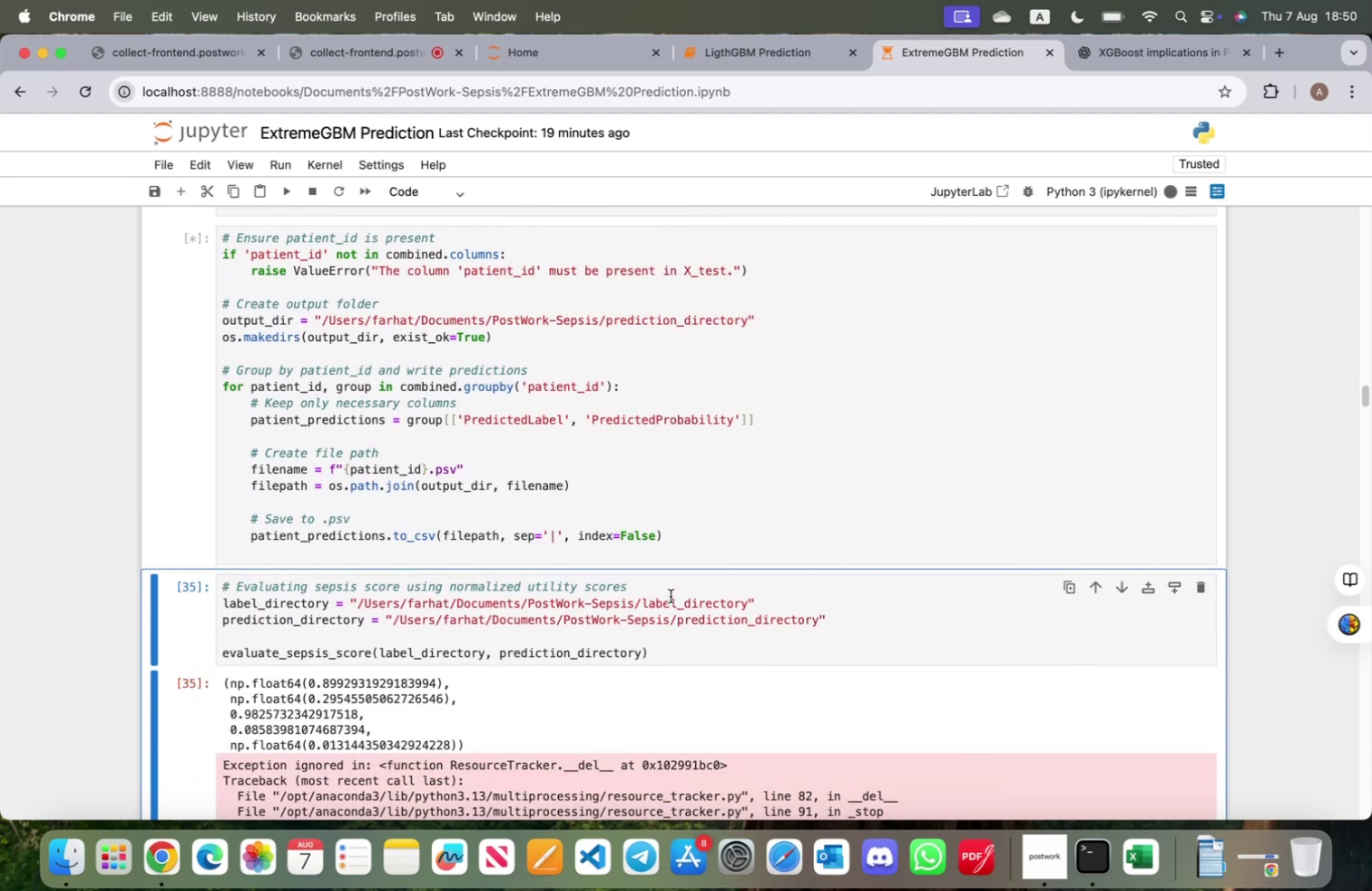 
scroll: coordinate [671, 595], scroll_direction: up, amount: 23.0
 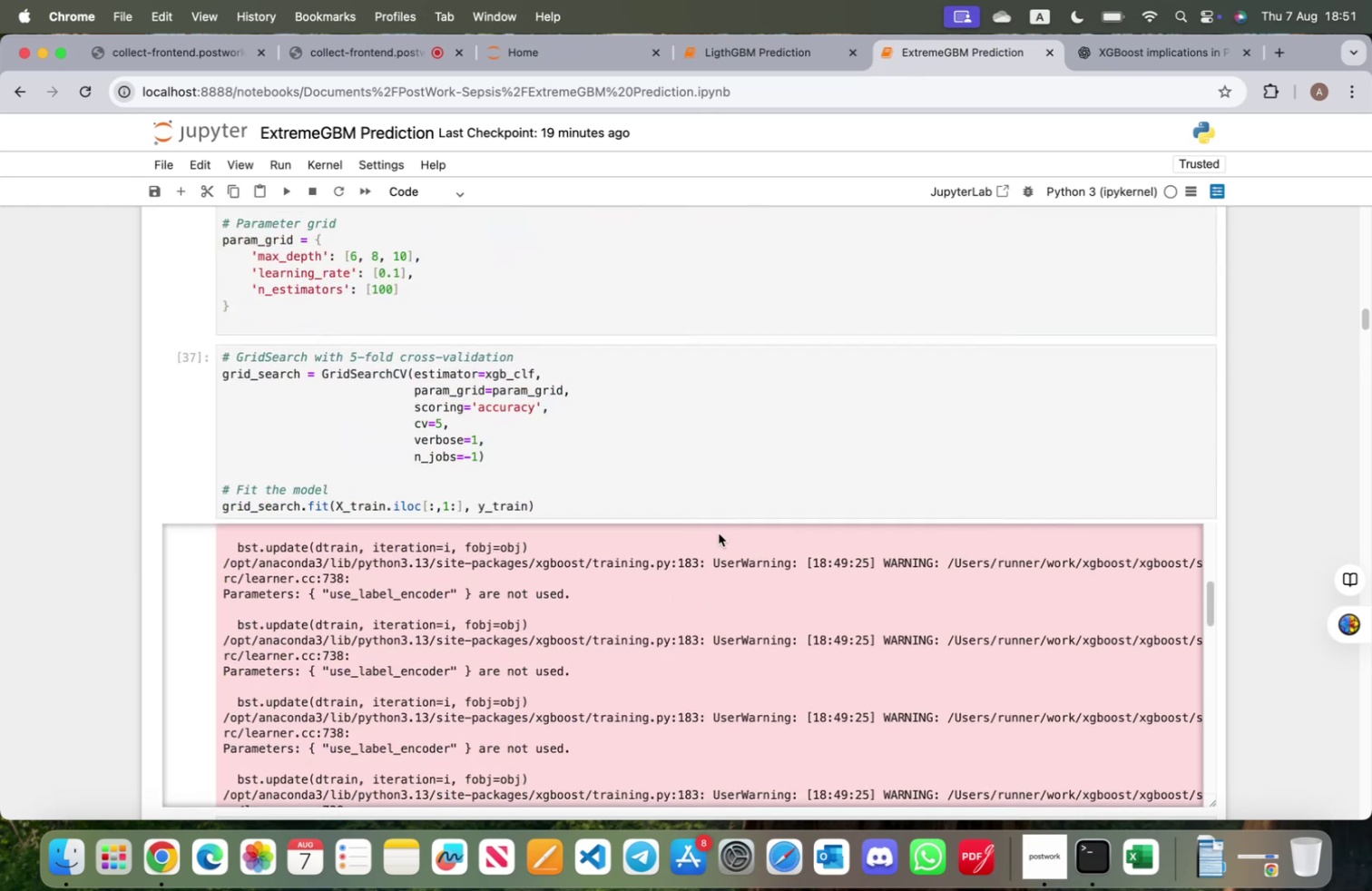 
scroll: coordinate [719, 526], scroll_direction: down, amount: 59.0
 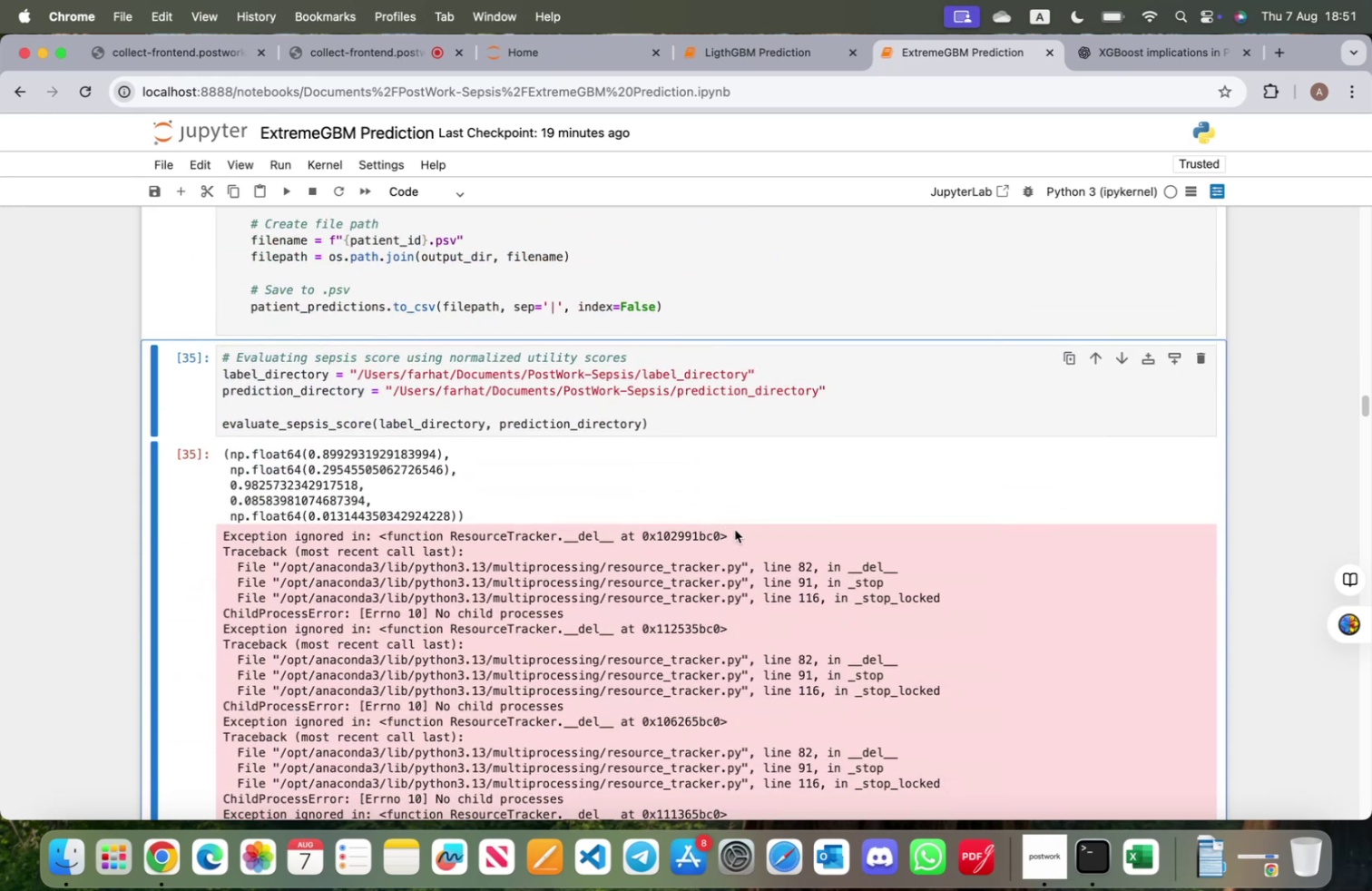 
key(Shift+ShiftRight)
 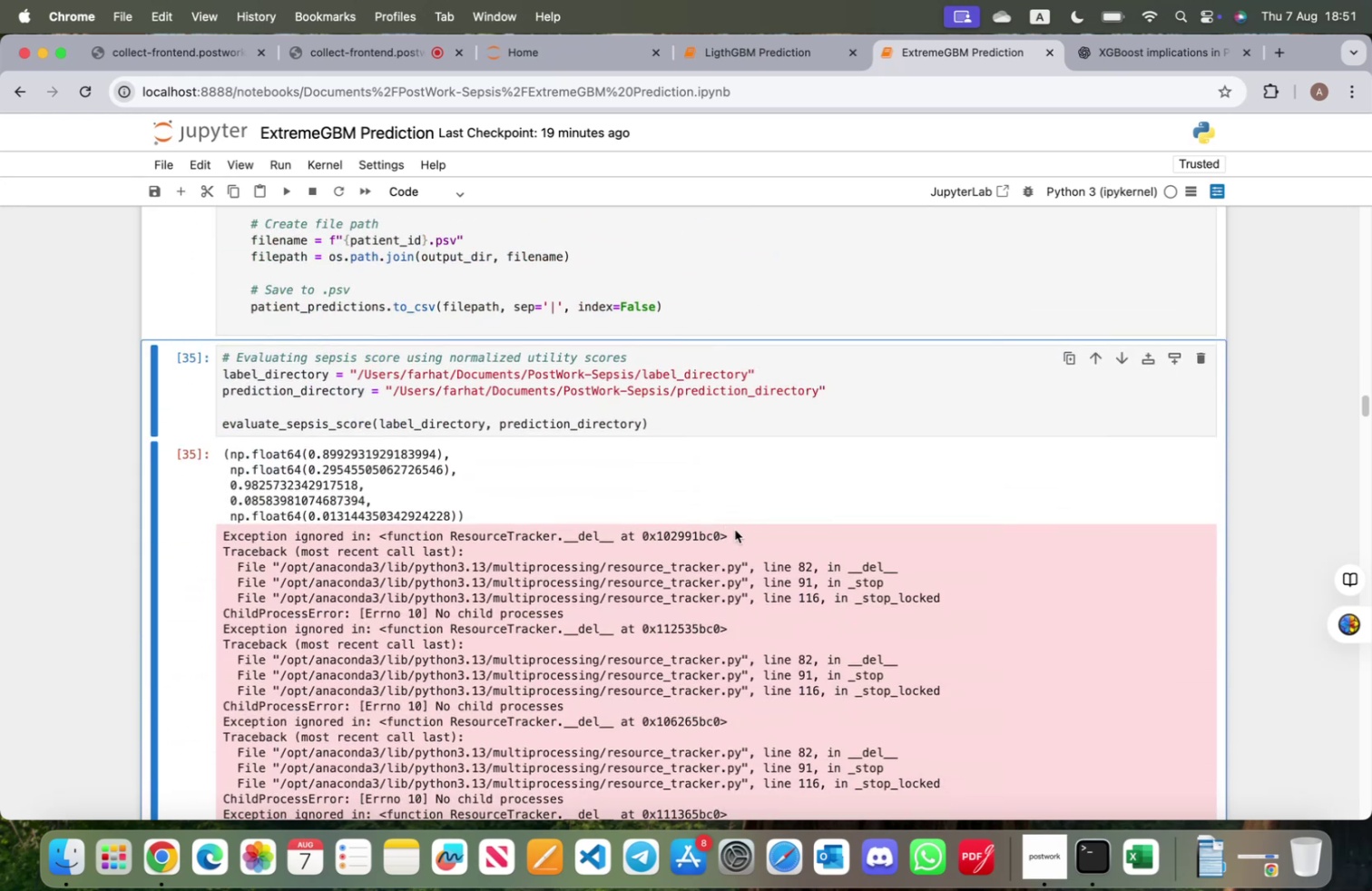 
key(Shift+Enter)
 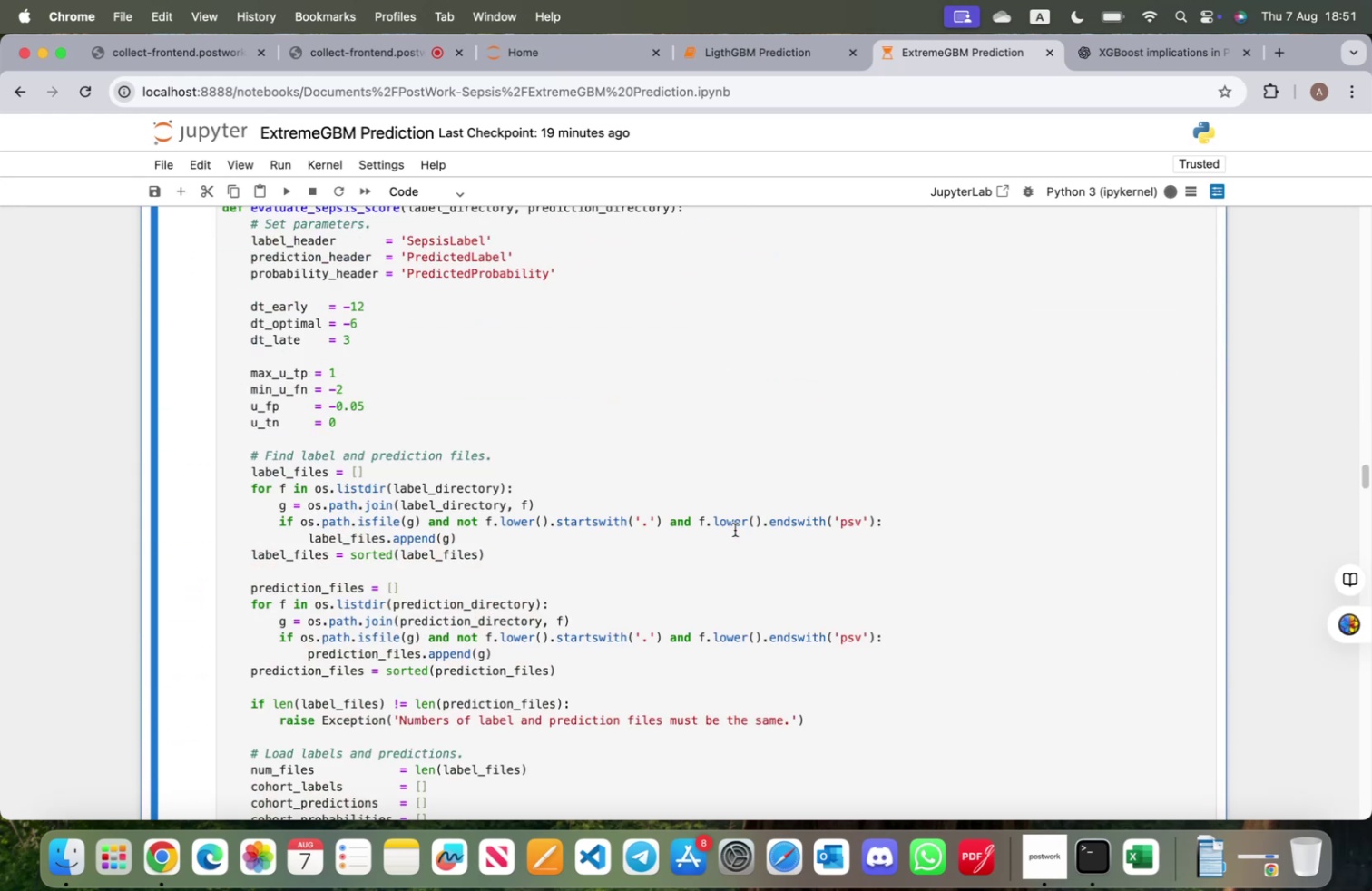 
scroll: coordinate [683, 540], scroll_direction: up, amount: 15.0
 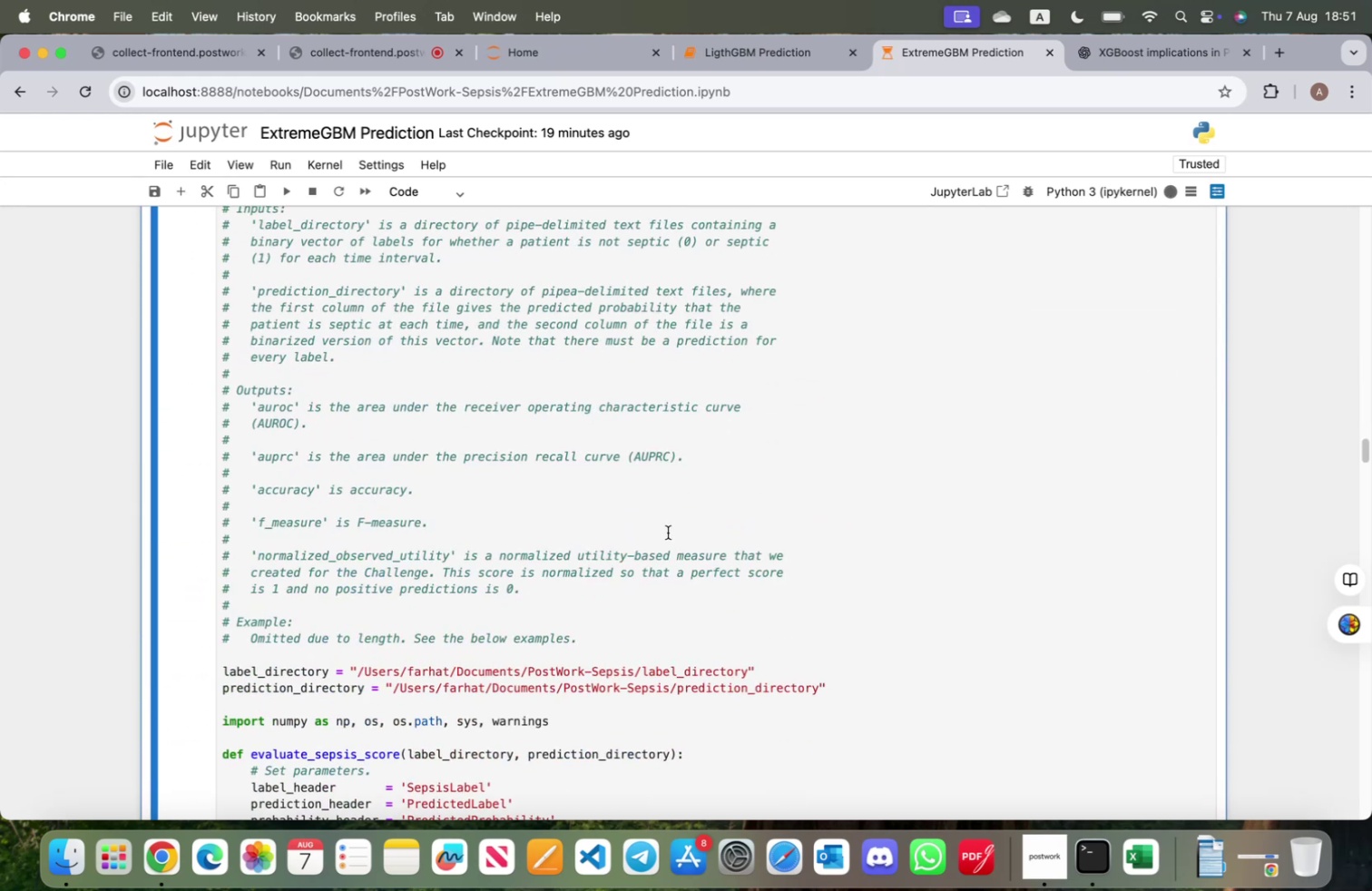 
key(Shift+ShiftRight)
 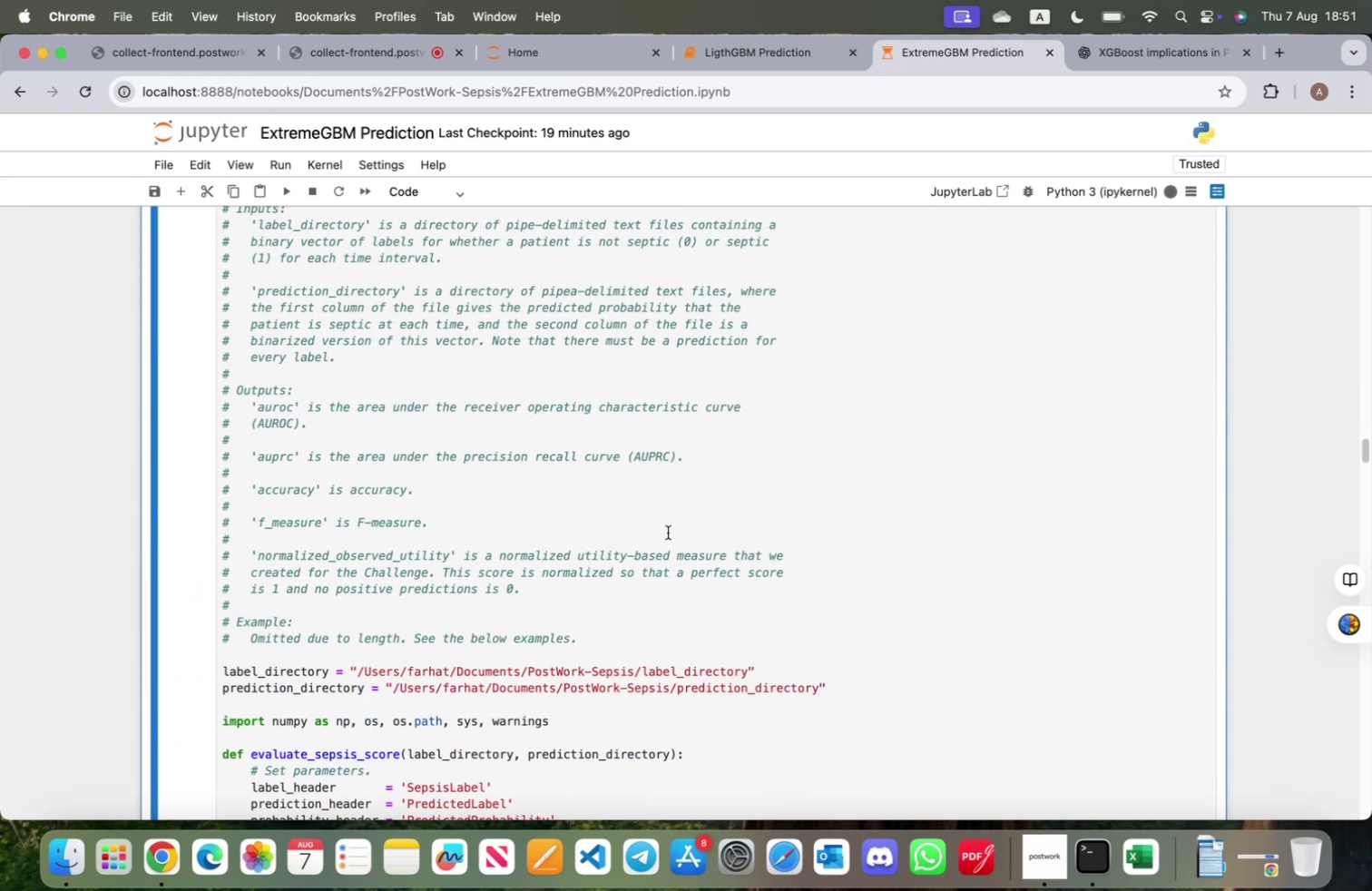 
key(Shift+Enter)
 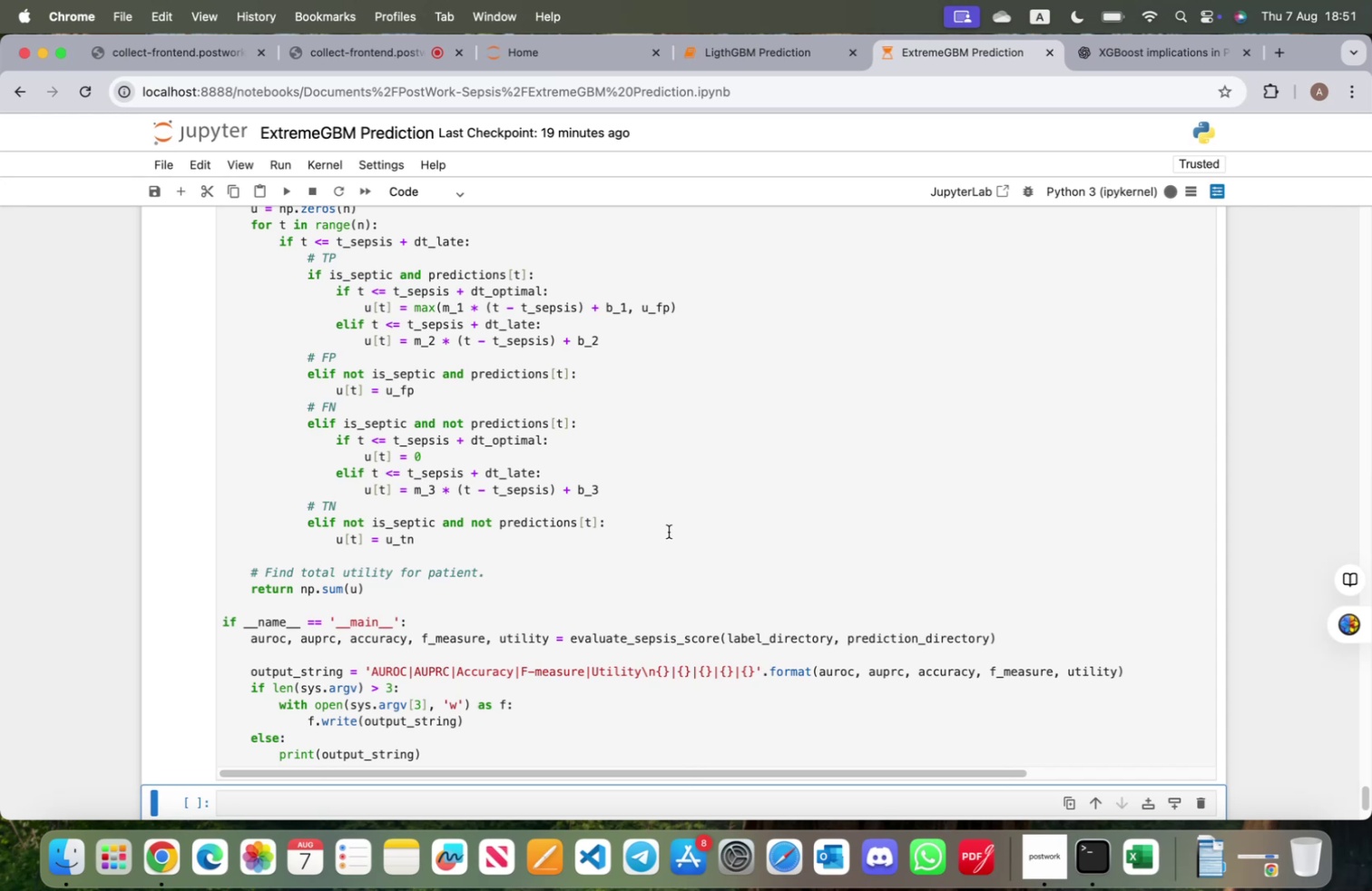 
scroll: coordinate [674, 560], scroll_direction: down, amount: 6.0
 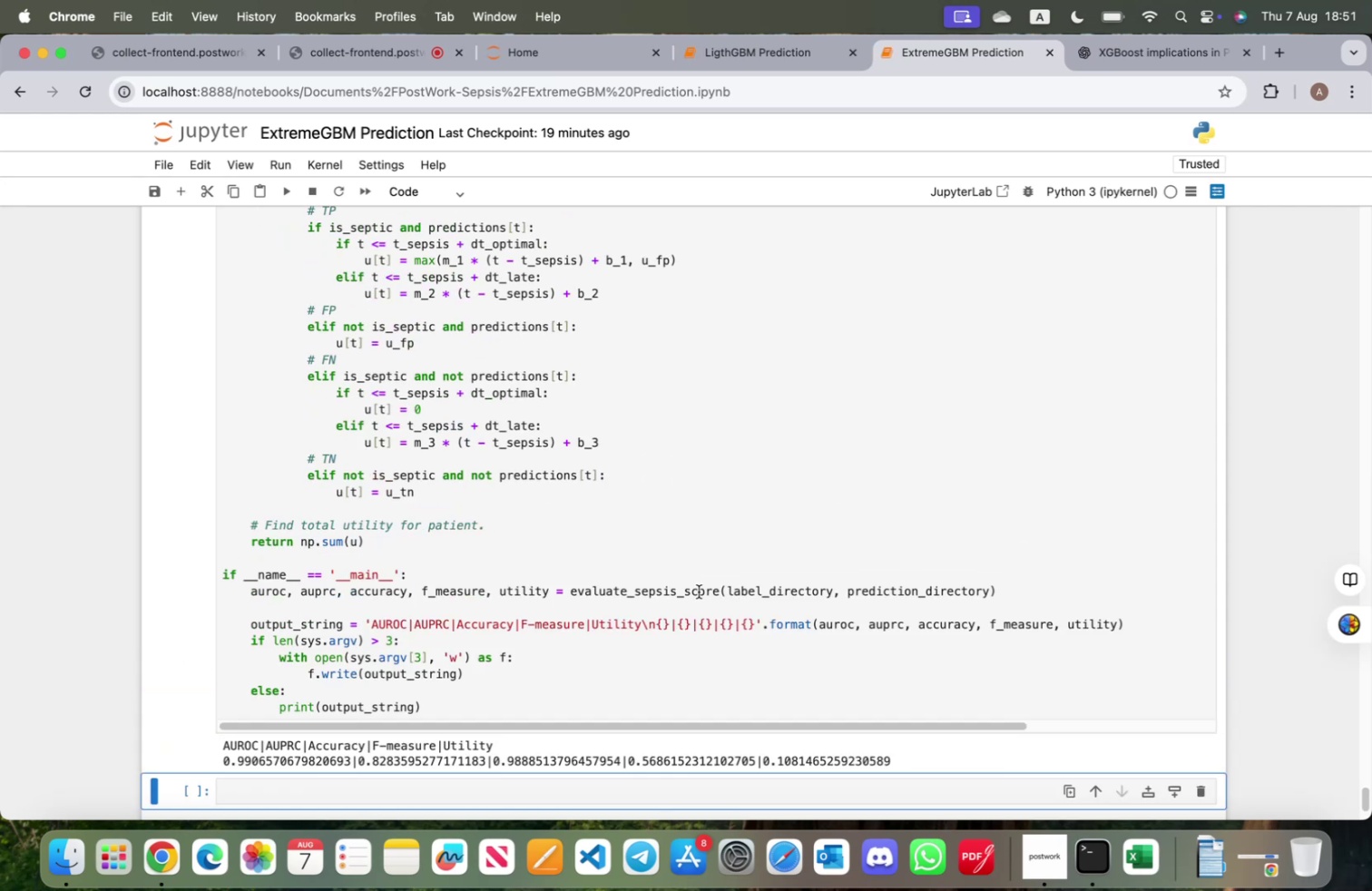 
wait(12.93)
 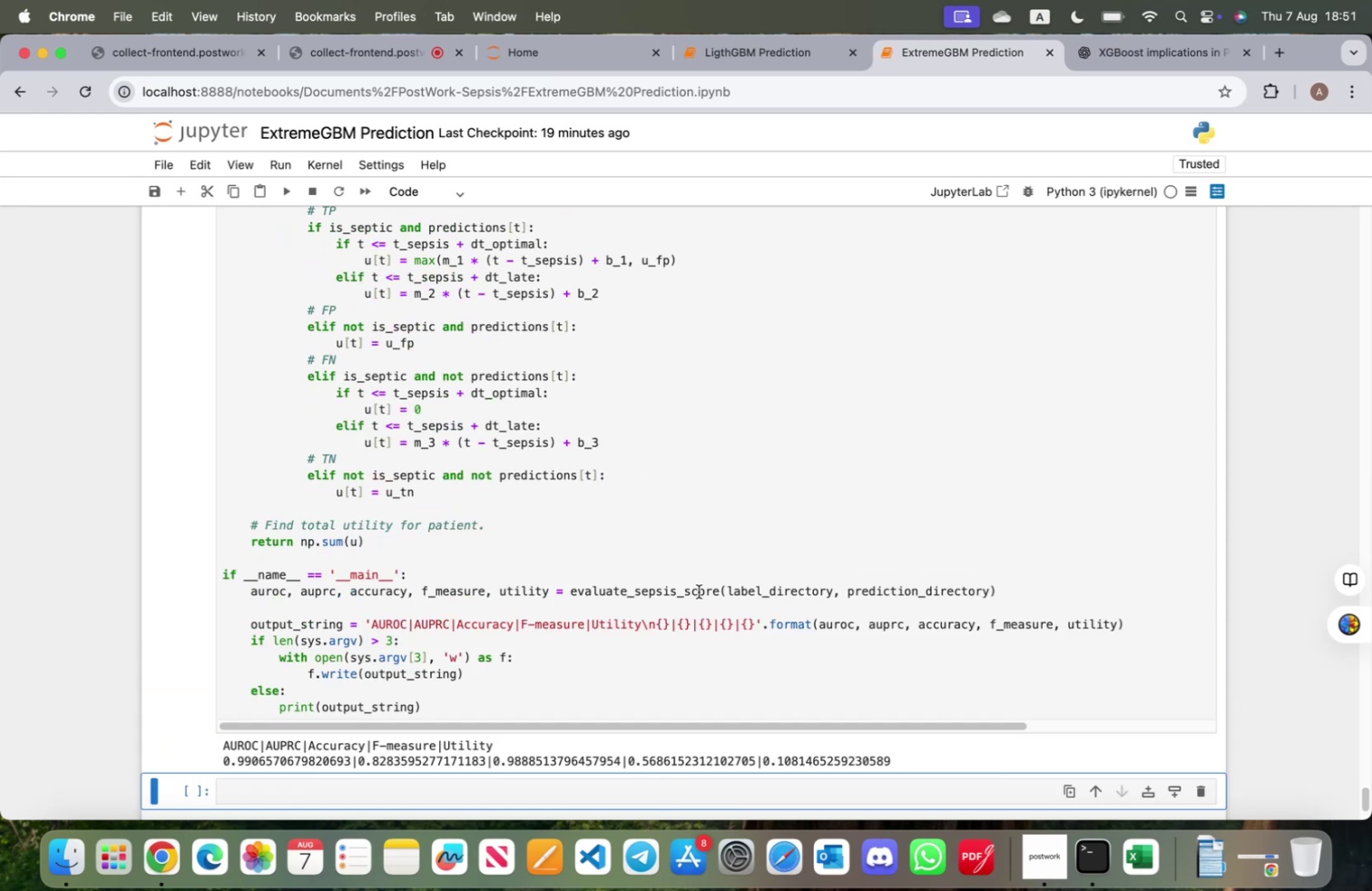 
left_click([774, 60])
 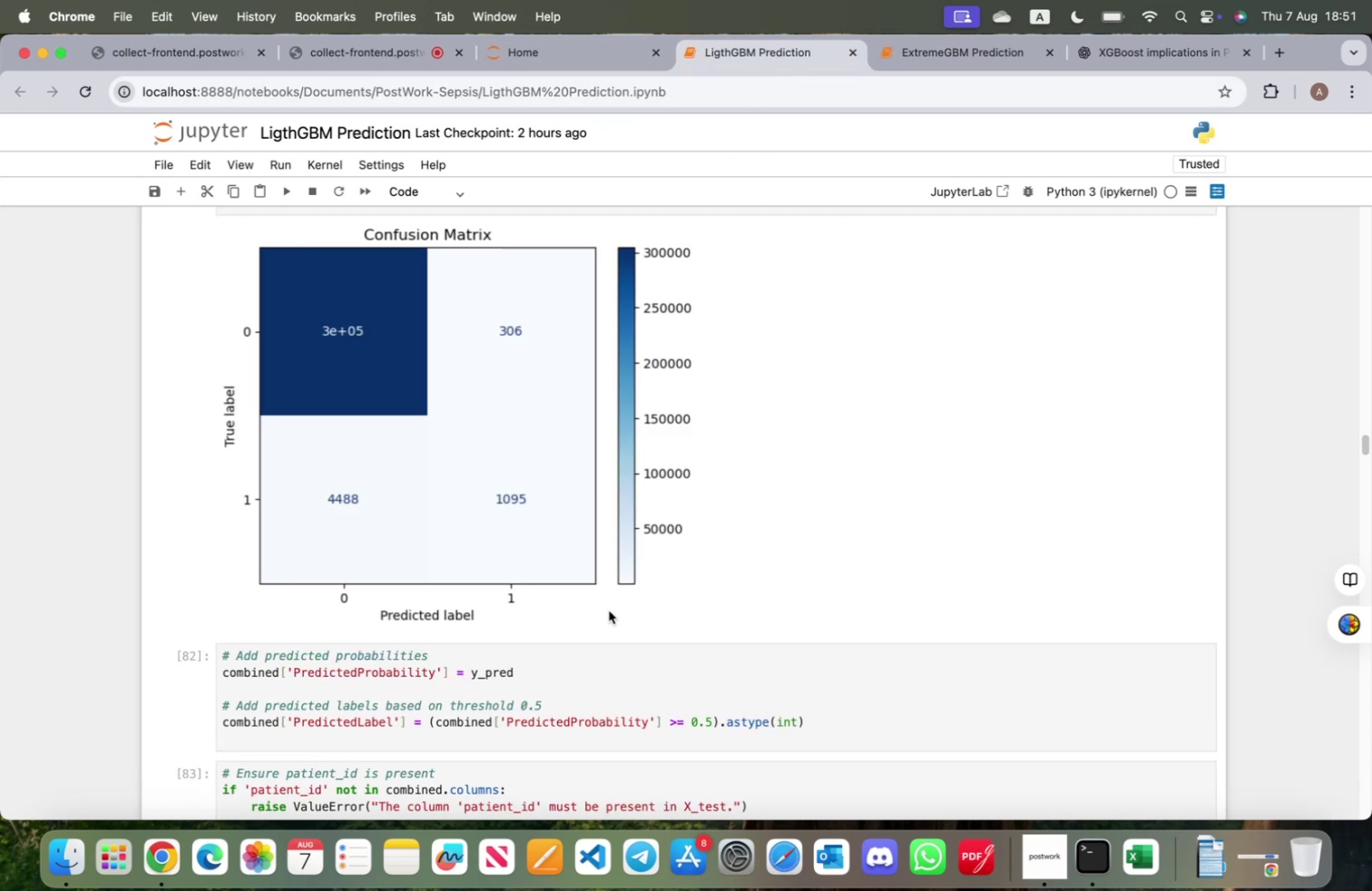 
scroll: coordinate [693, 634], scroll_direction: down, amount: 274.0
 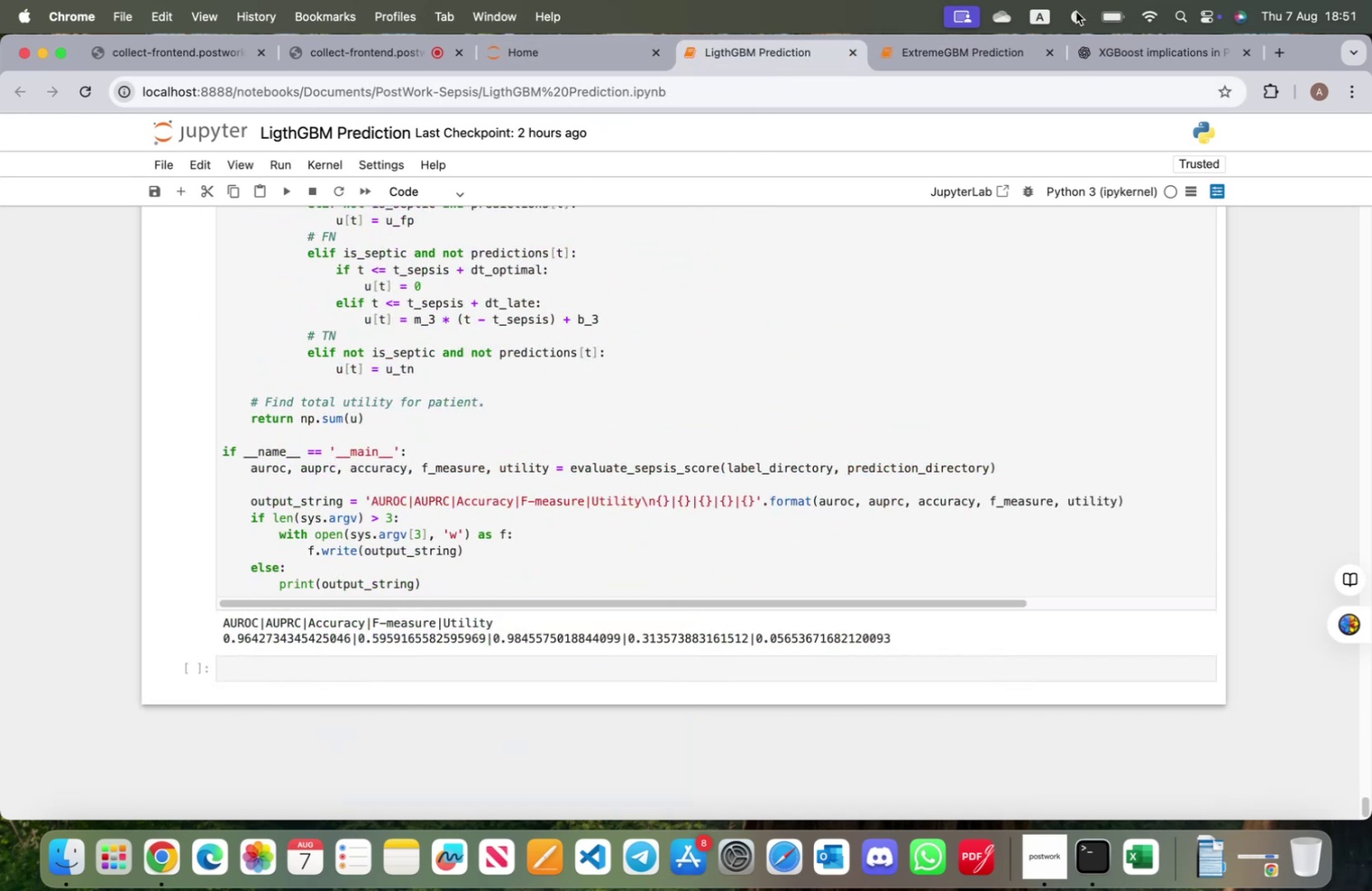 
left_click([964, 45])
 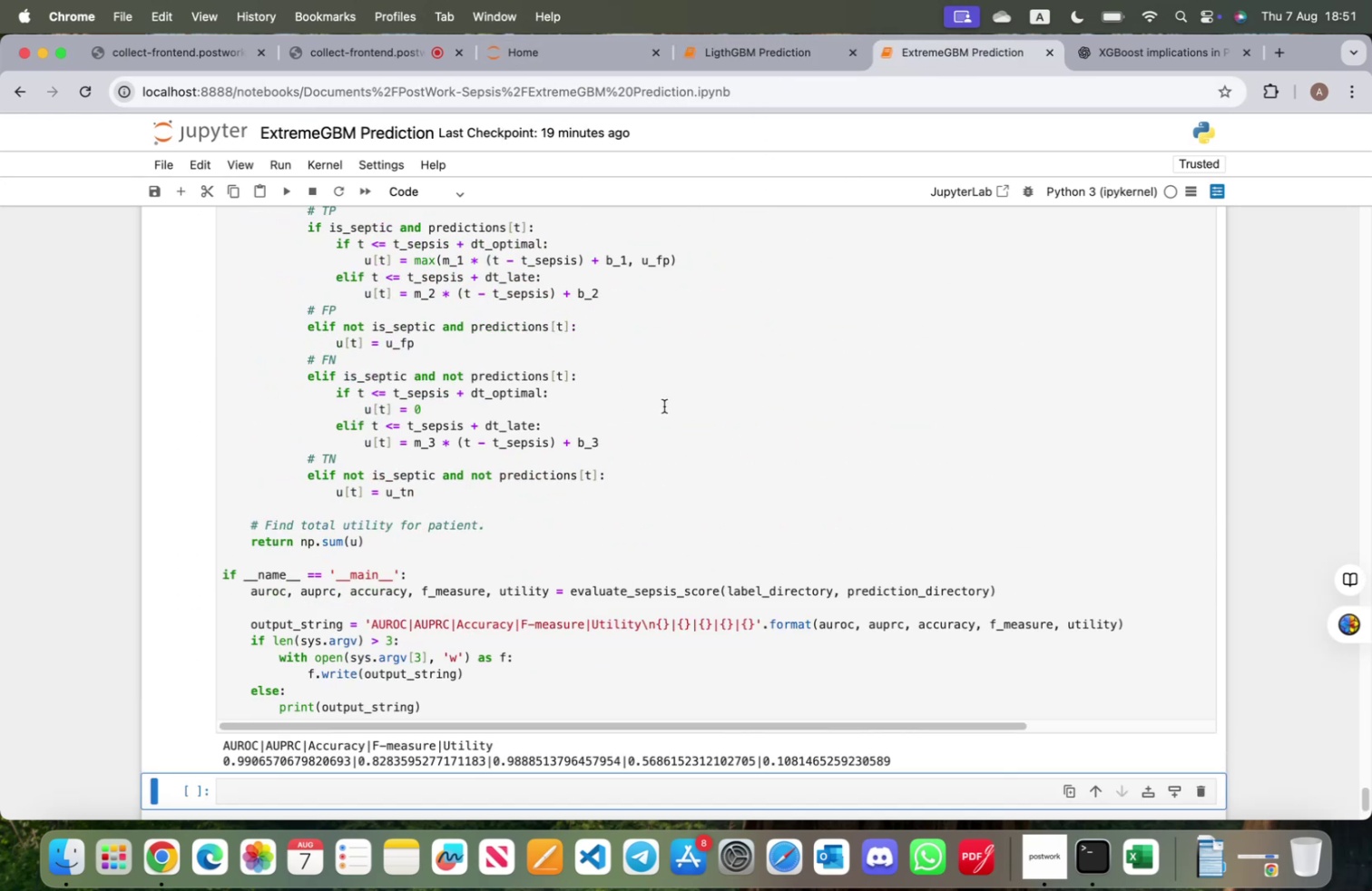 
scroll: coordinate [580, 521], scroll_direction: up, amount: 277.0
 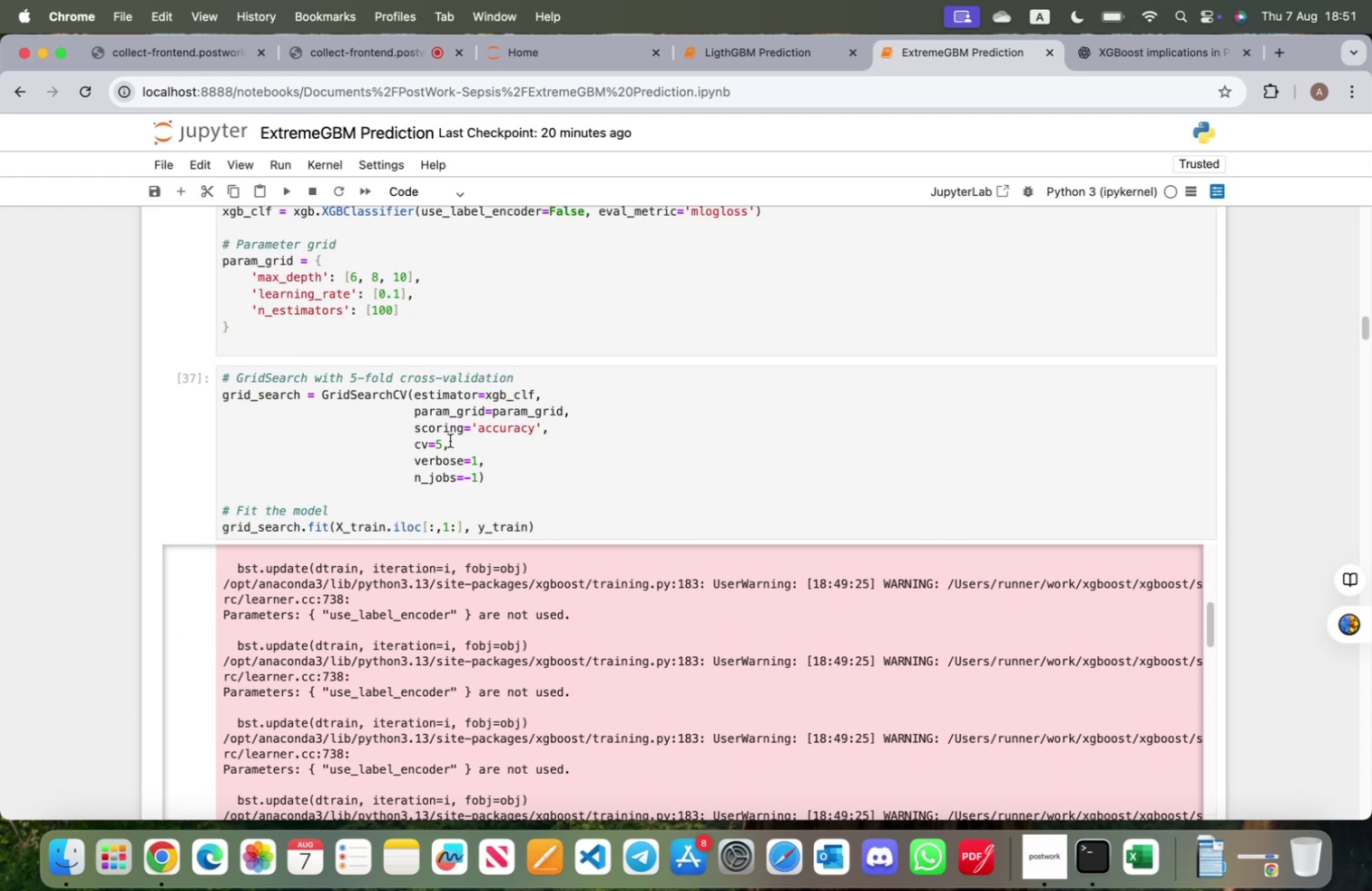 
scroll: coordinate [441, 440], scroll_direction: up, amount: 4.0
 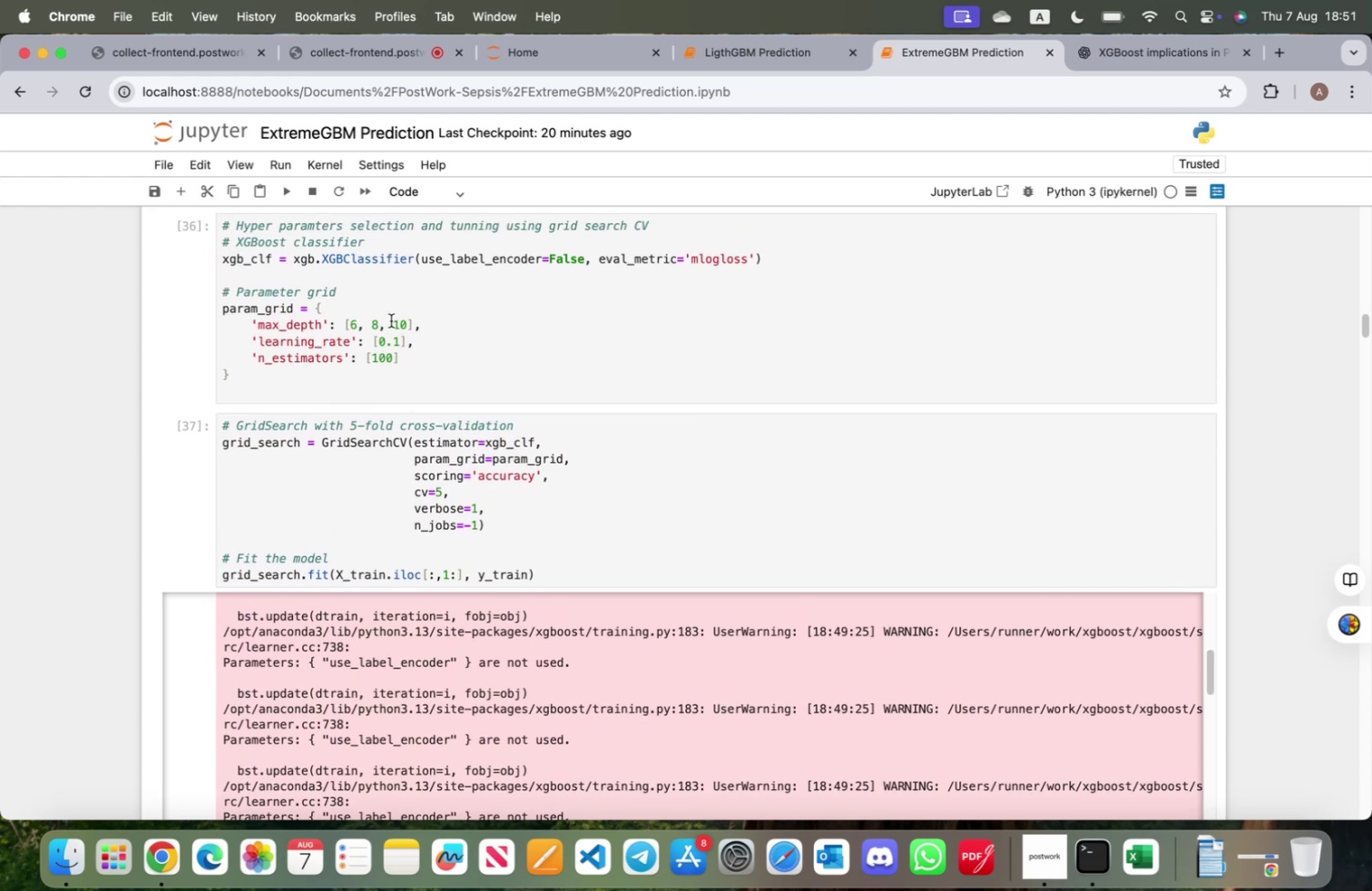 
left_click([396, 324])
 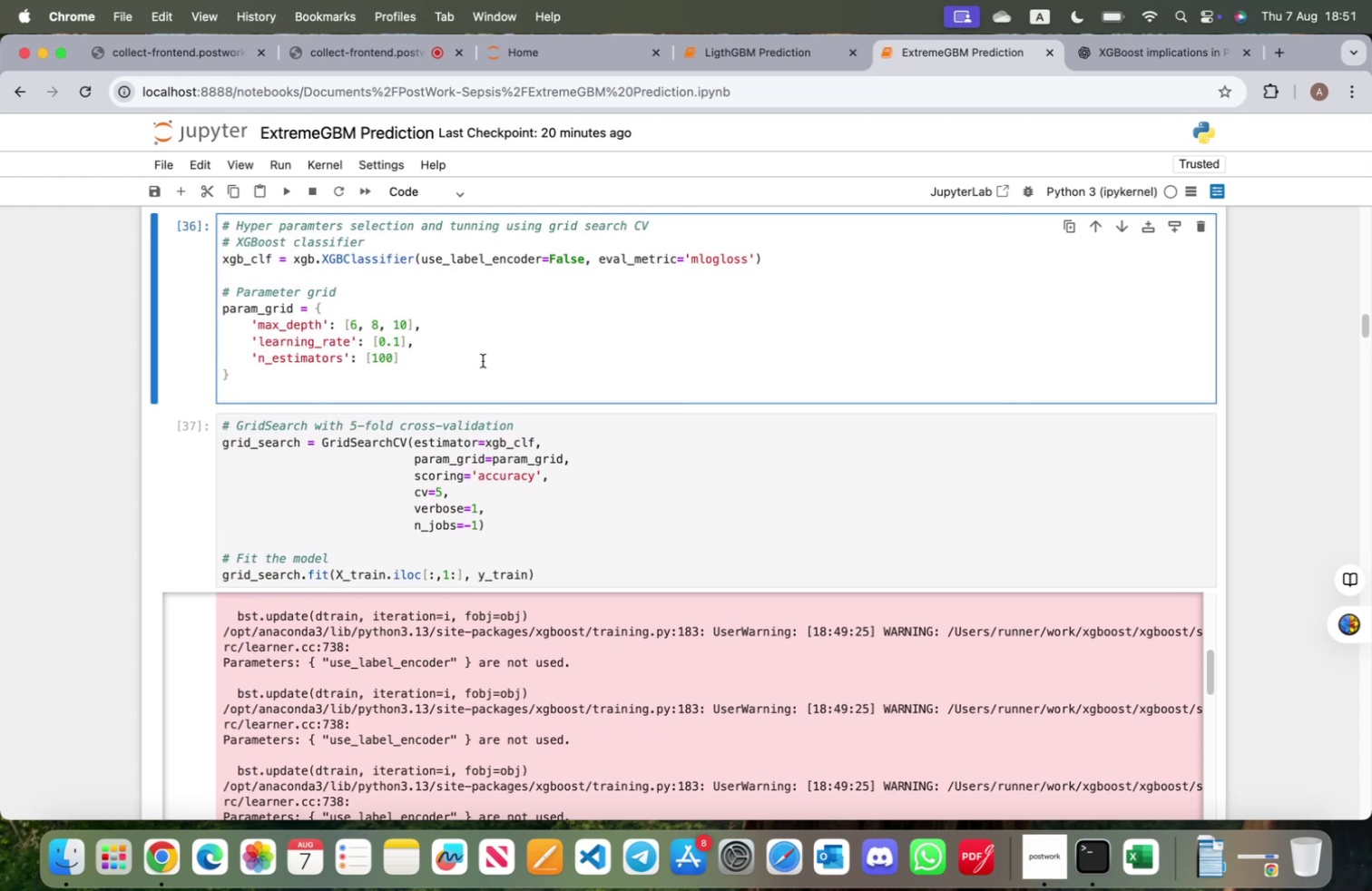 
key(Backspace)
 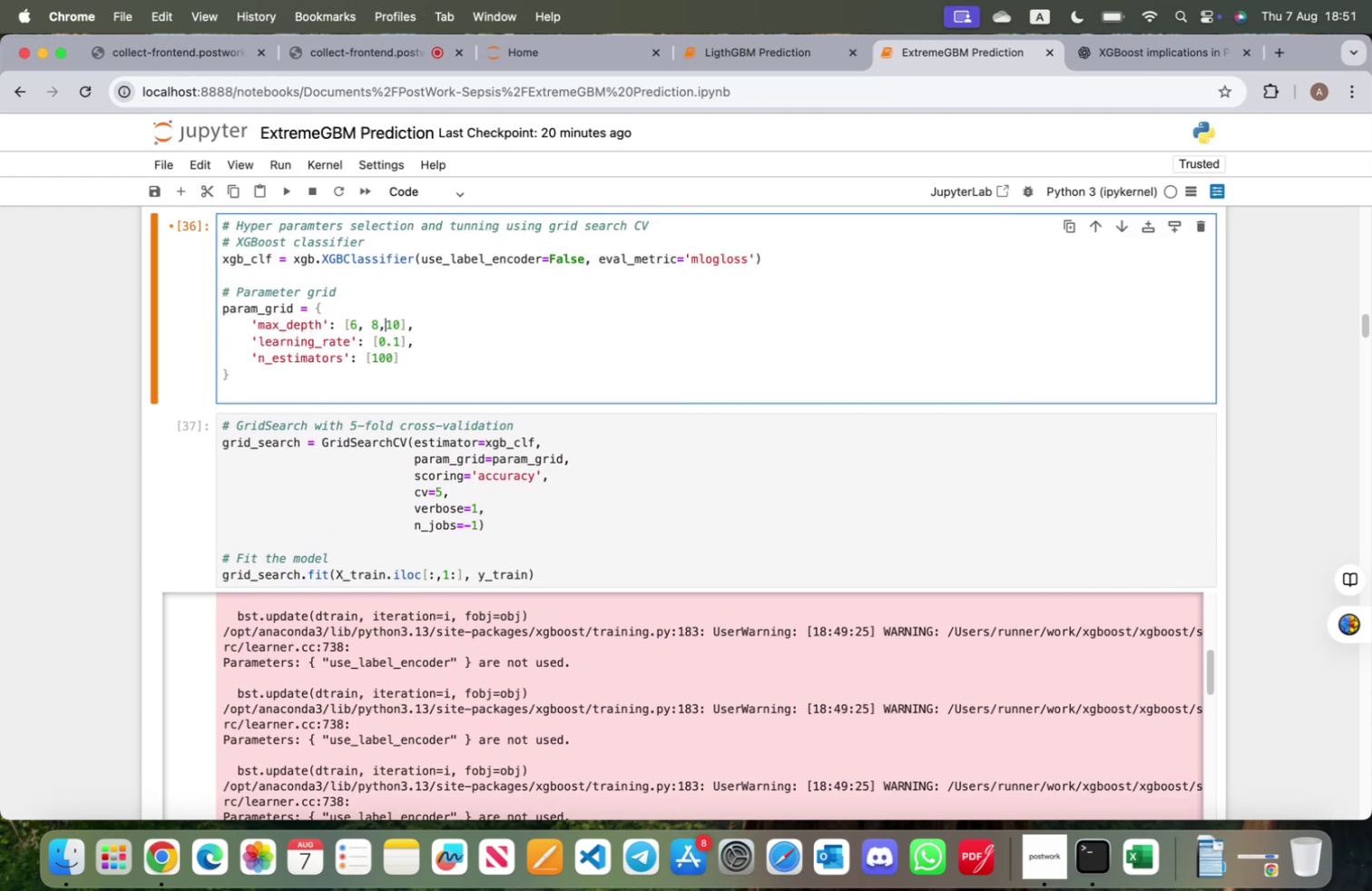 
key(Backspace)
 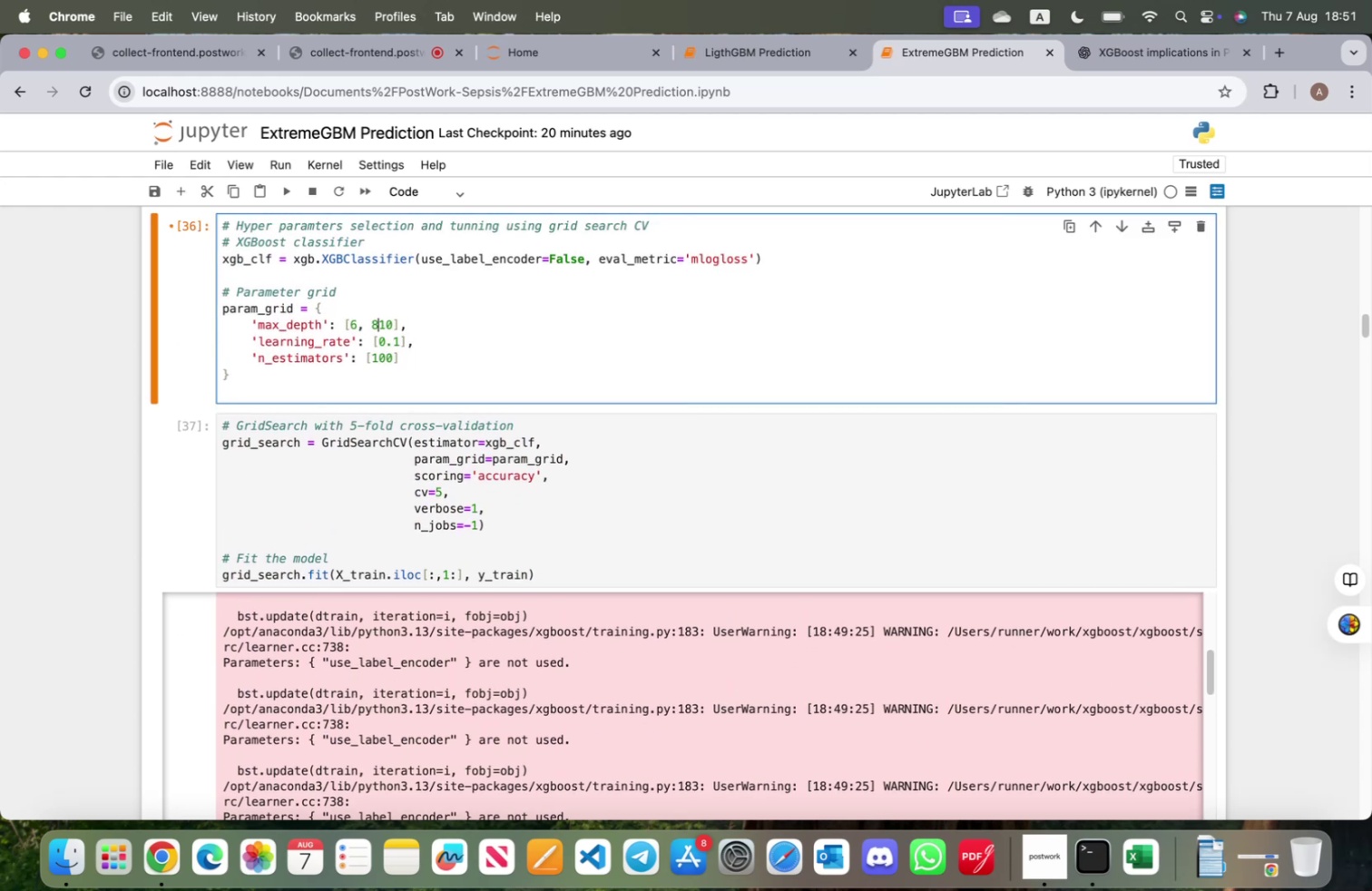 
key(Backspace)
 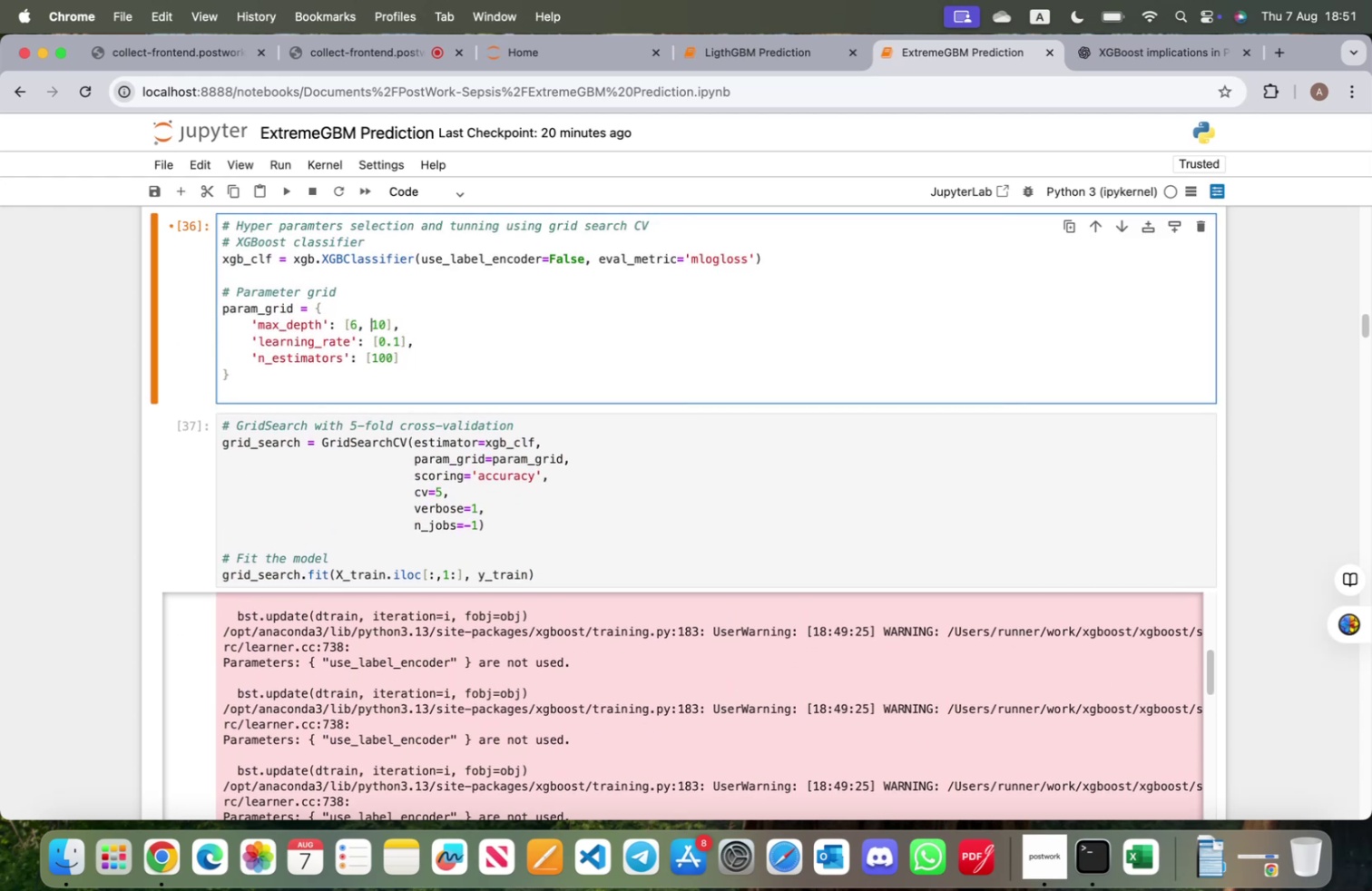 
key(Backspace)
 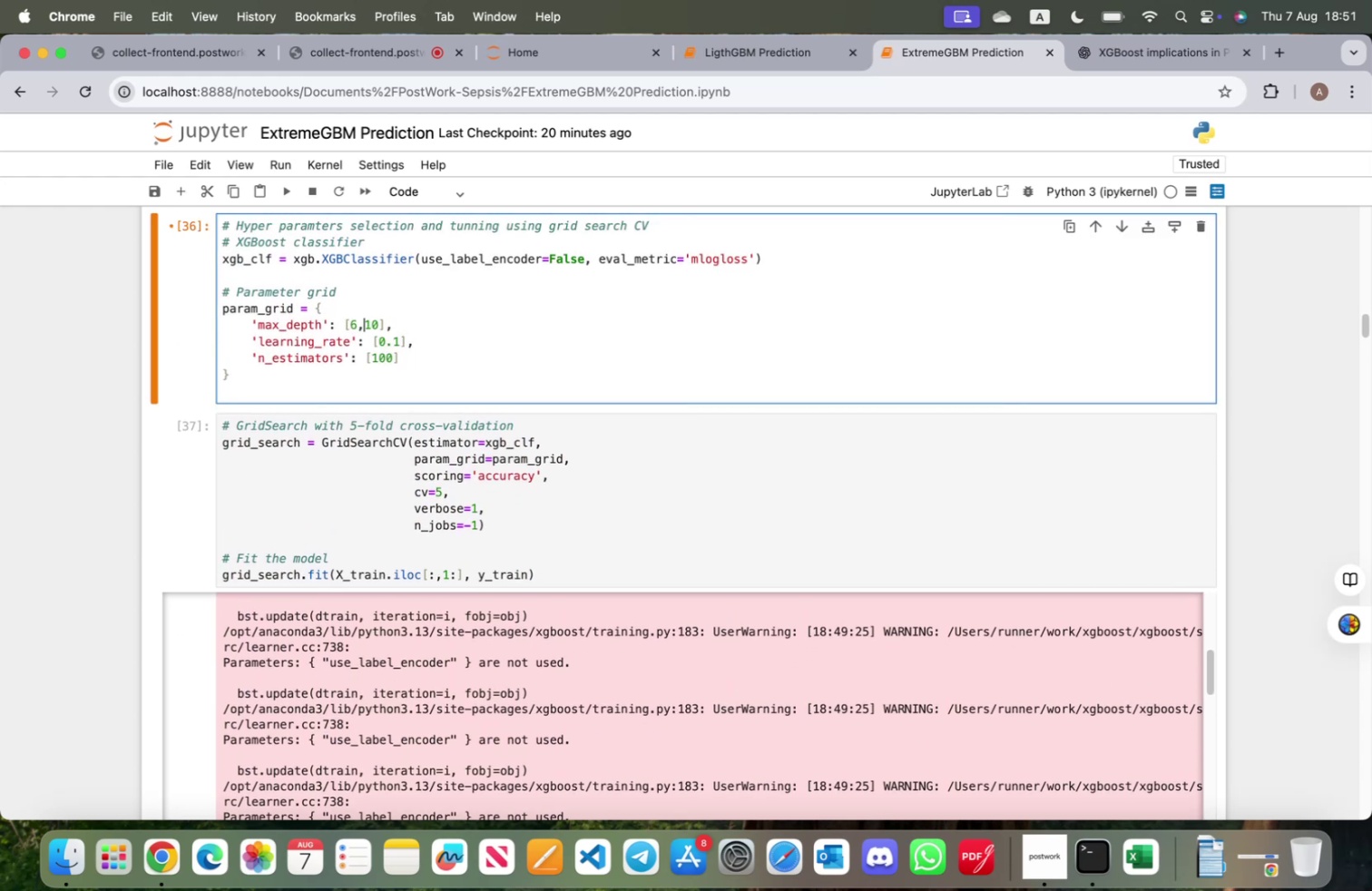 
key(Backspace)
 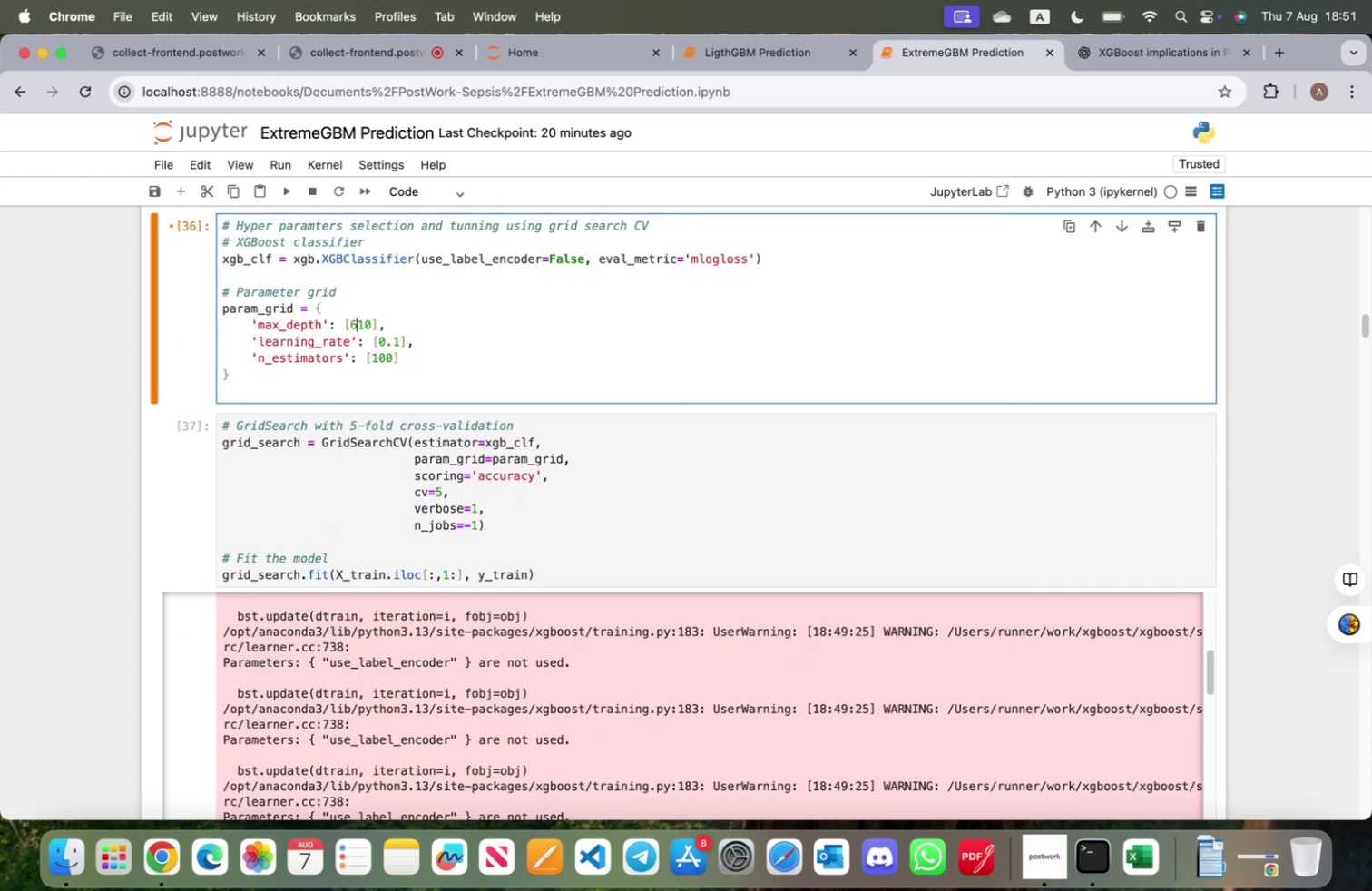 
key(Backspace)
 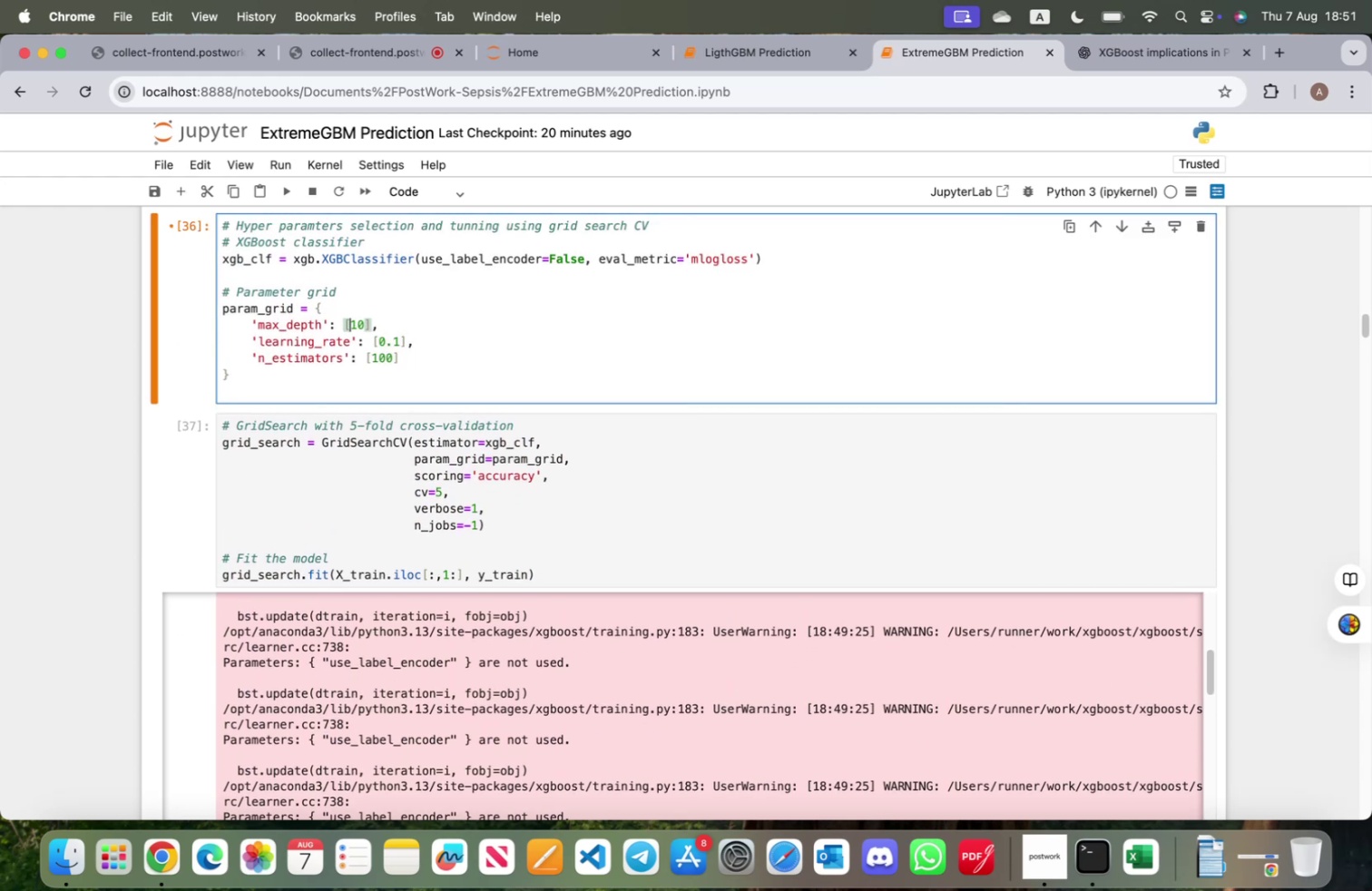 
key(ArrowRight)
 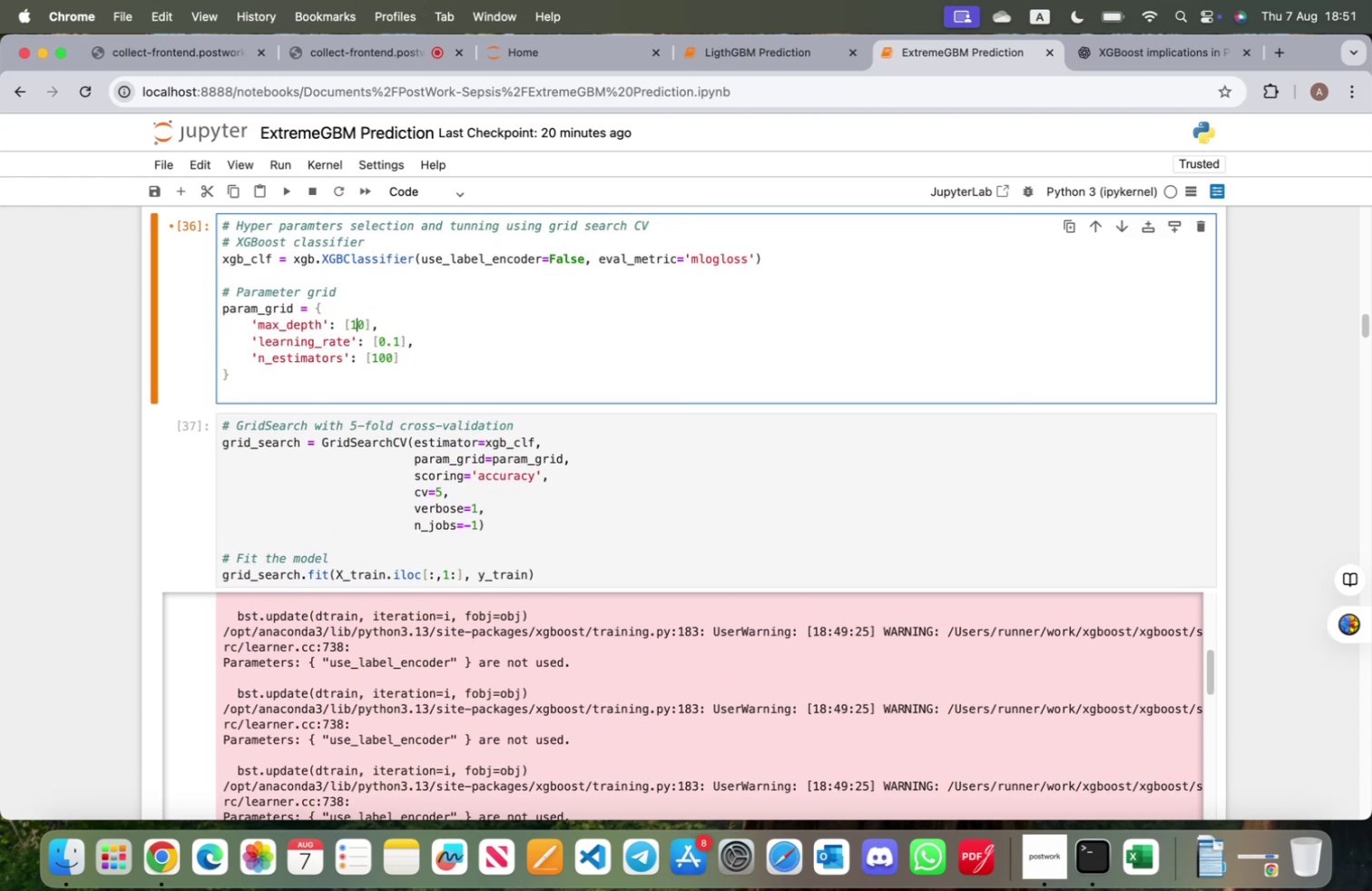 
key(ArrowRight)
 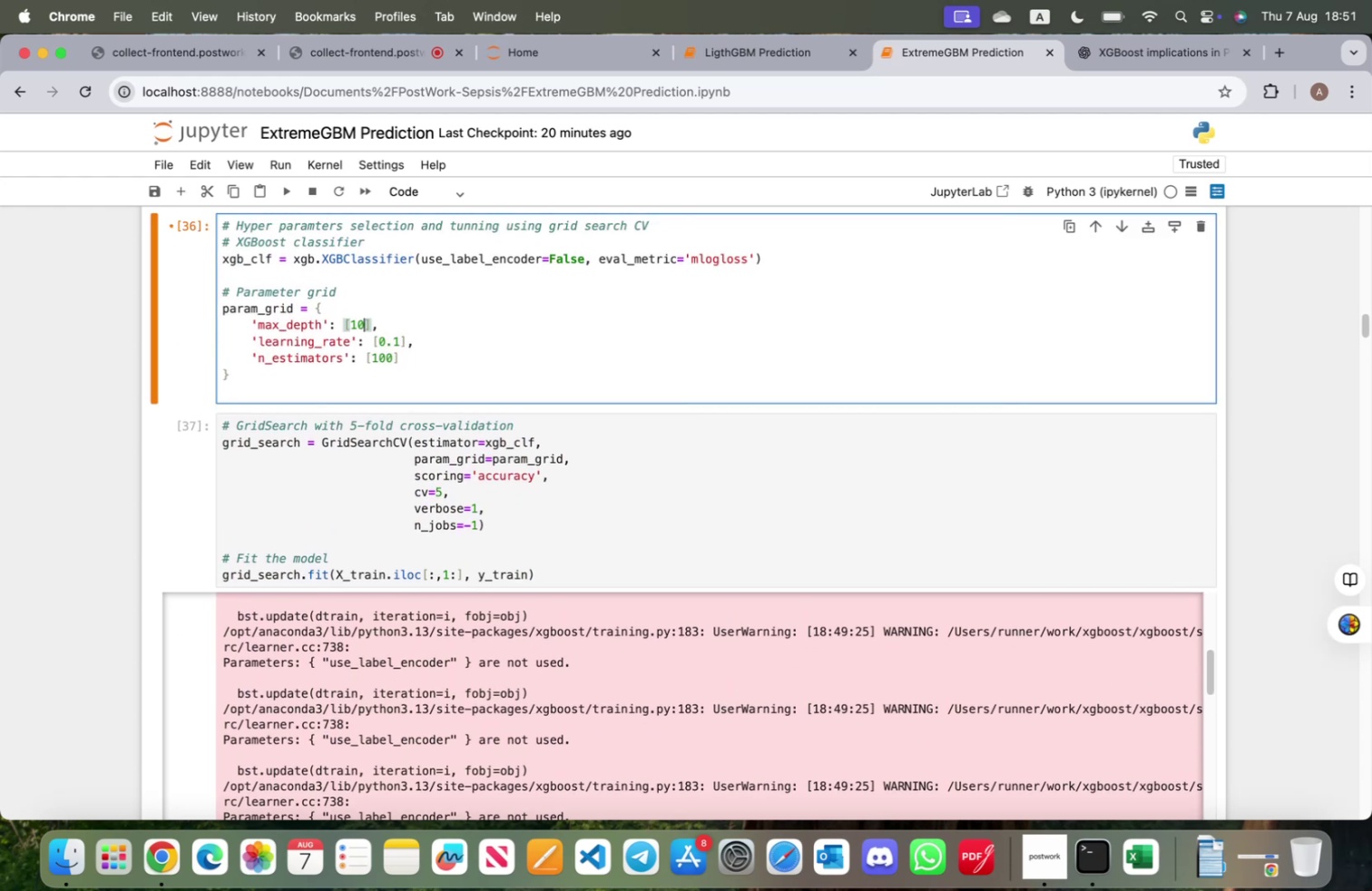 
type(,12)
key(Backspace)
type(2, 14,)
key(Backspace)
 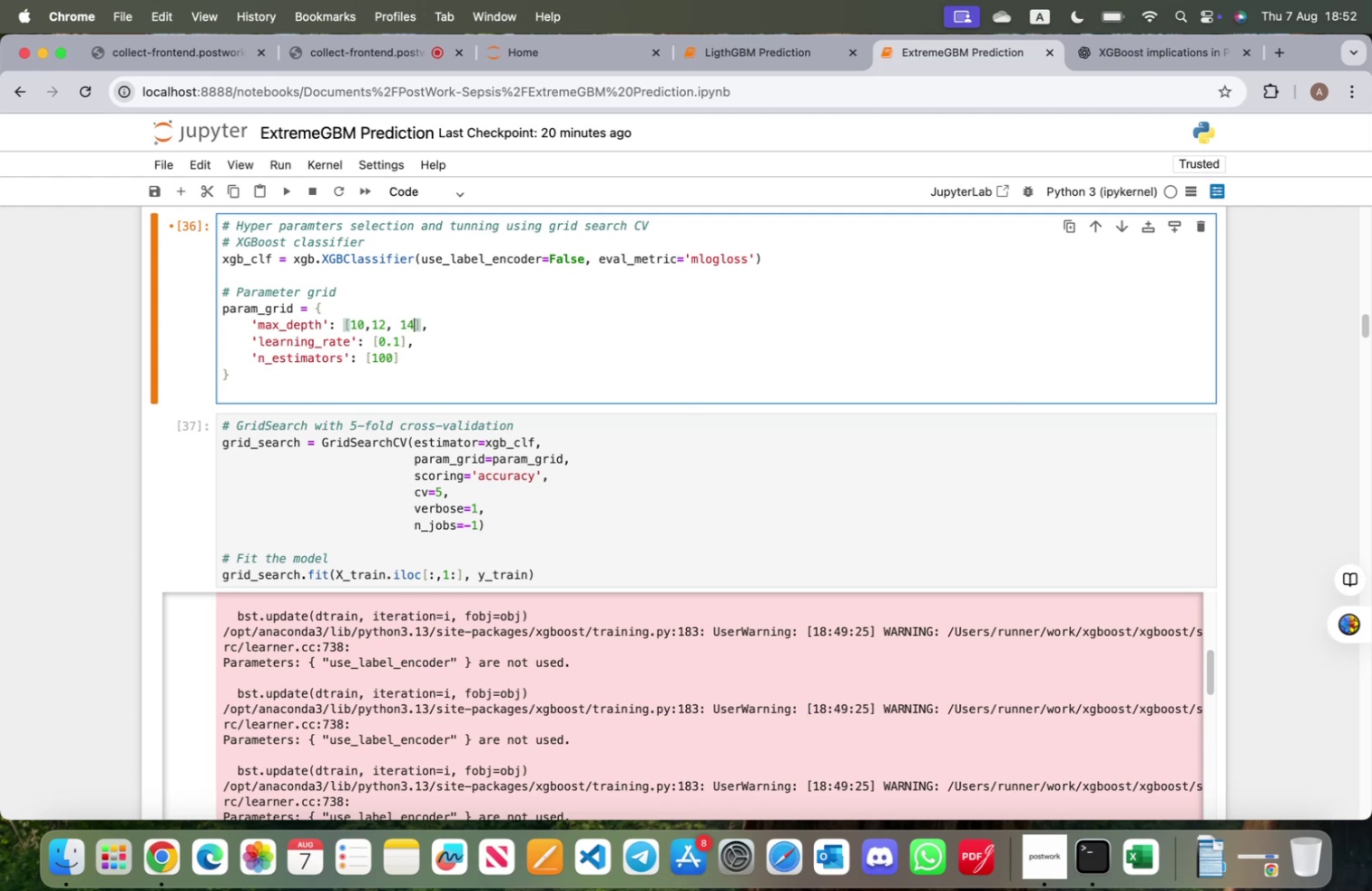 
key(Shift+Enter)
 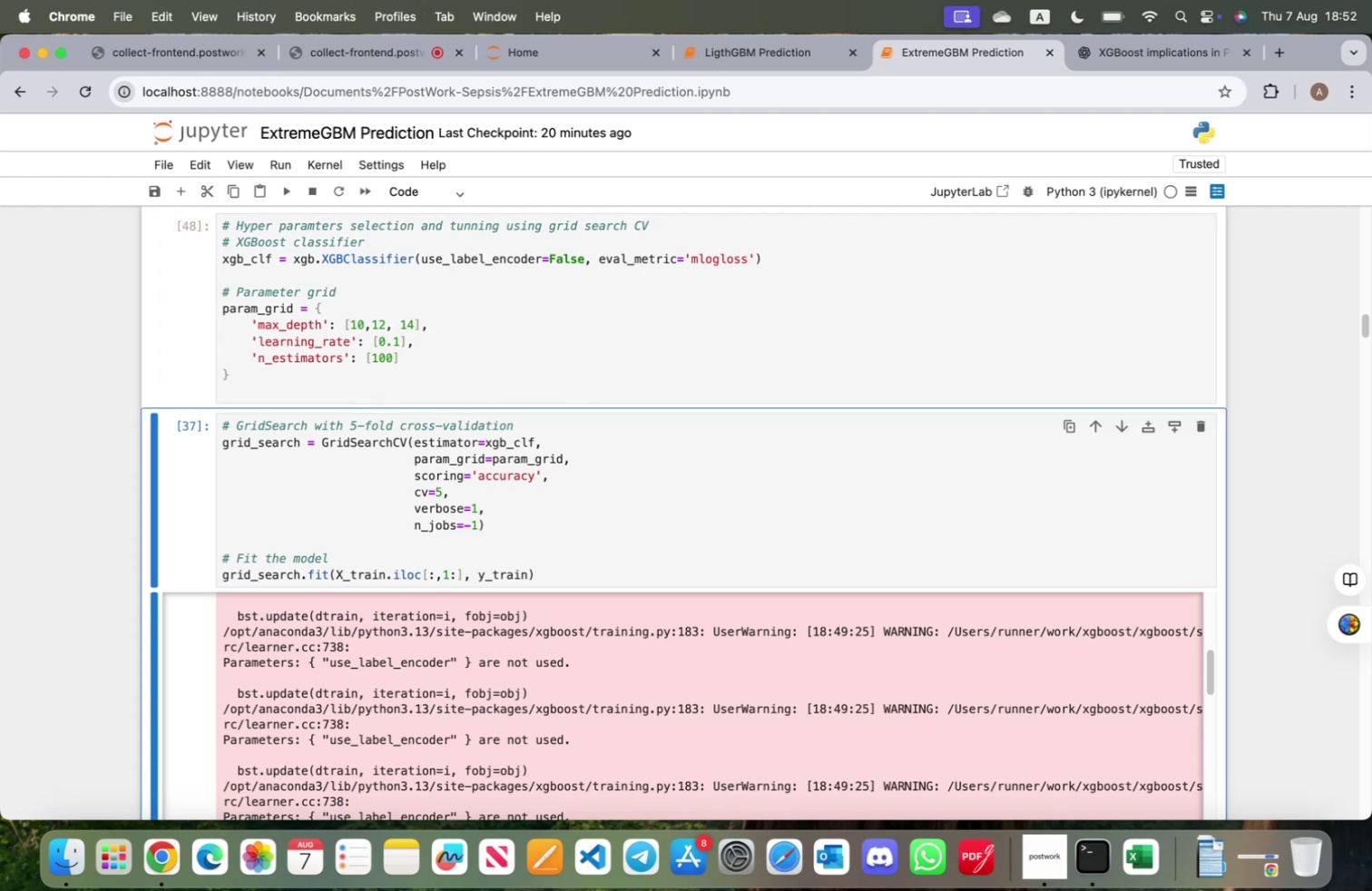 
key(Shift+ShiftRight)
 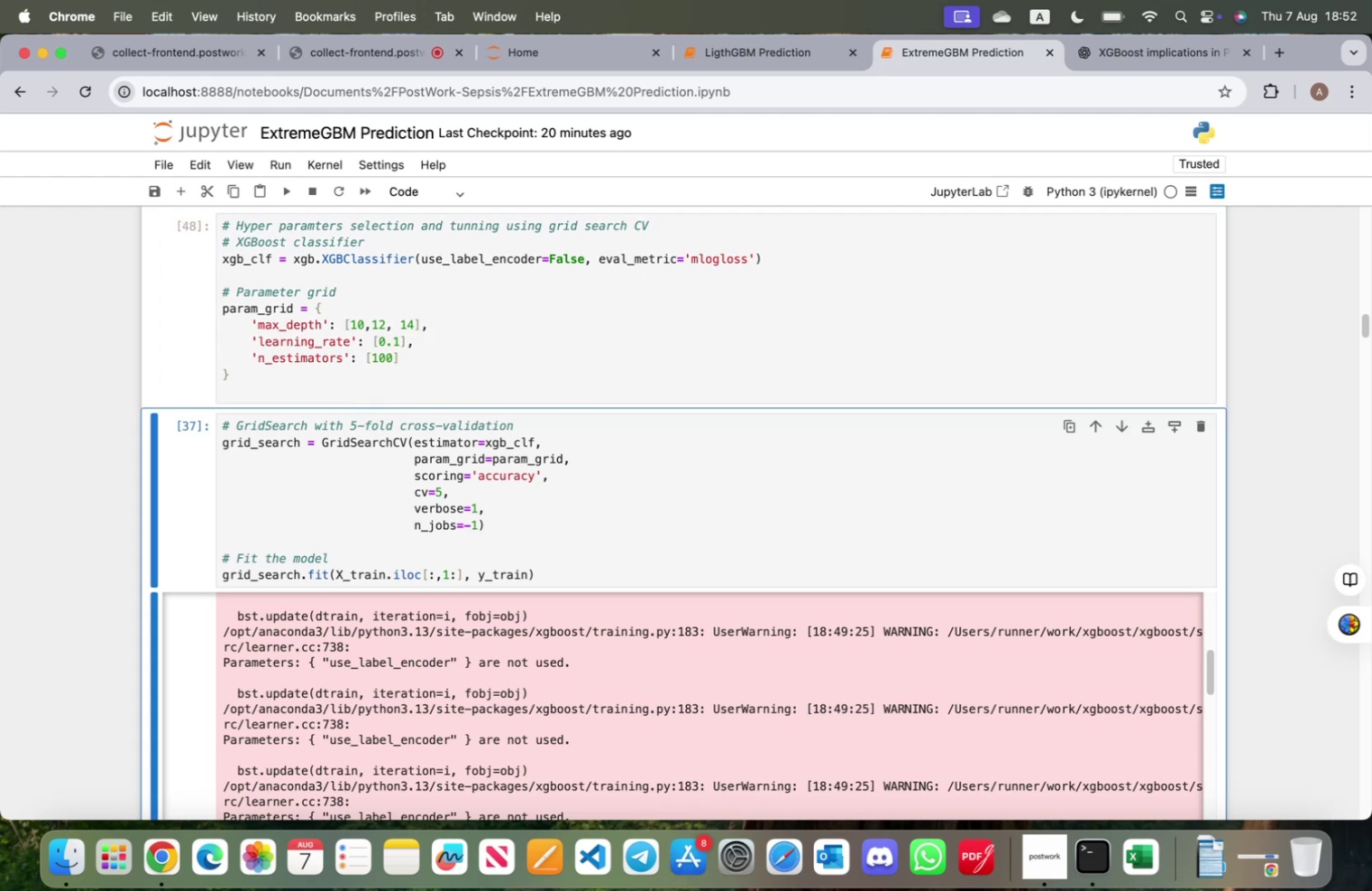 
key(Shift+Enter)
 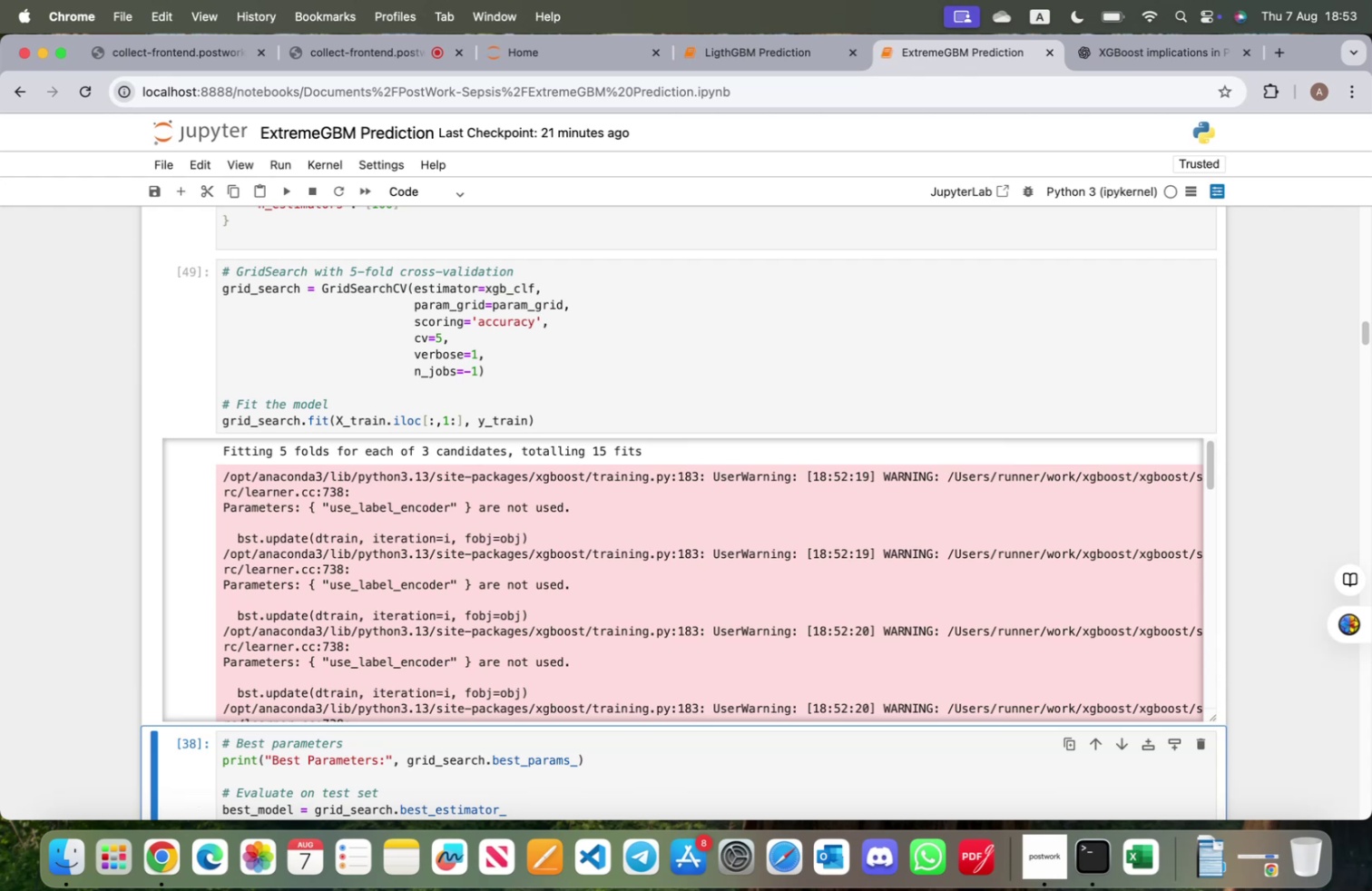 
wait(74.75)
 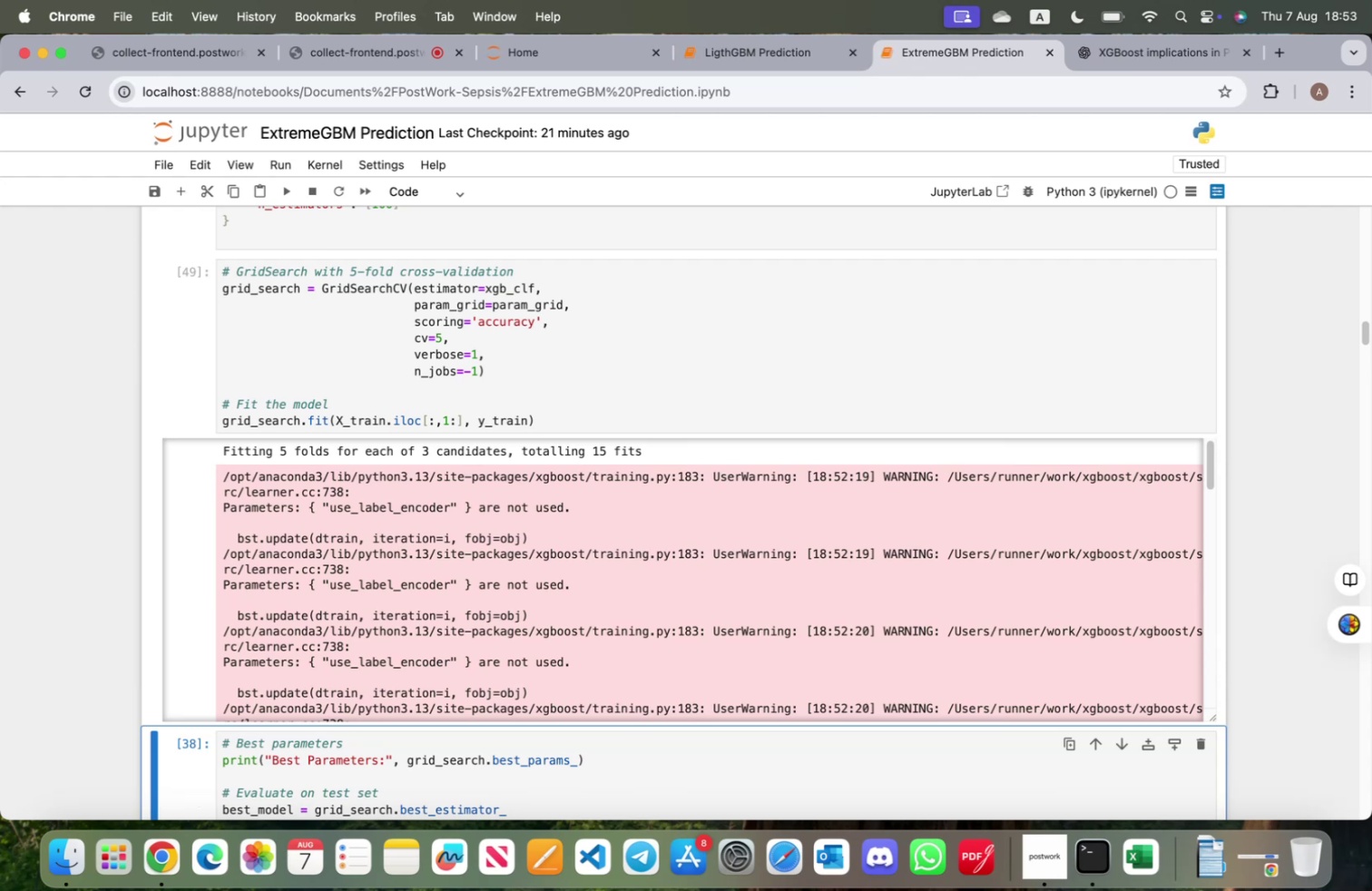 
scroll: coordinate [662, 634], scroll_direction: down, amount: 11.0
 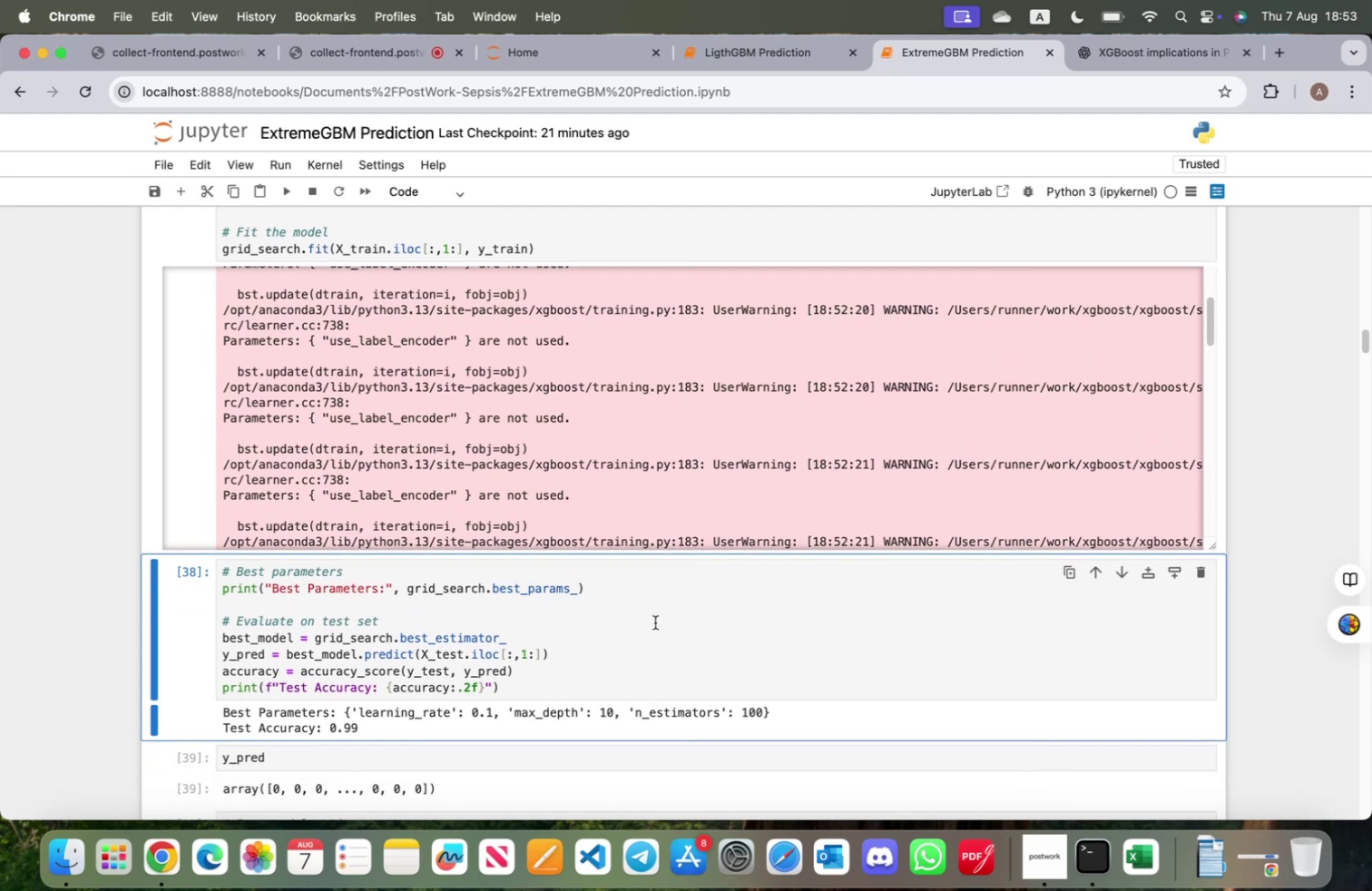 
key(Shift+ShiftRight)
 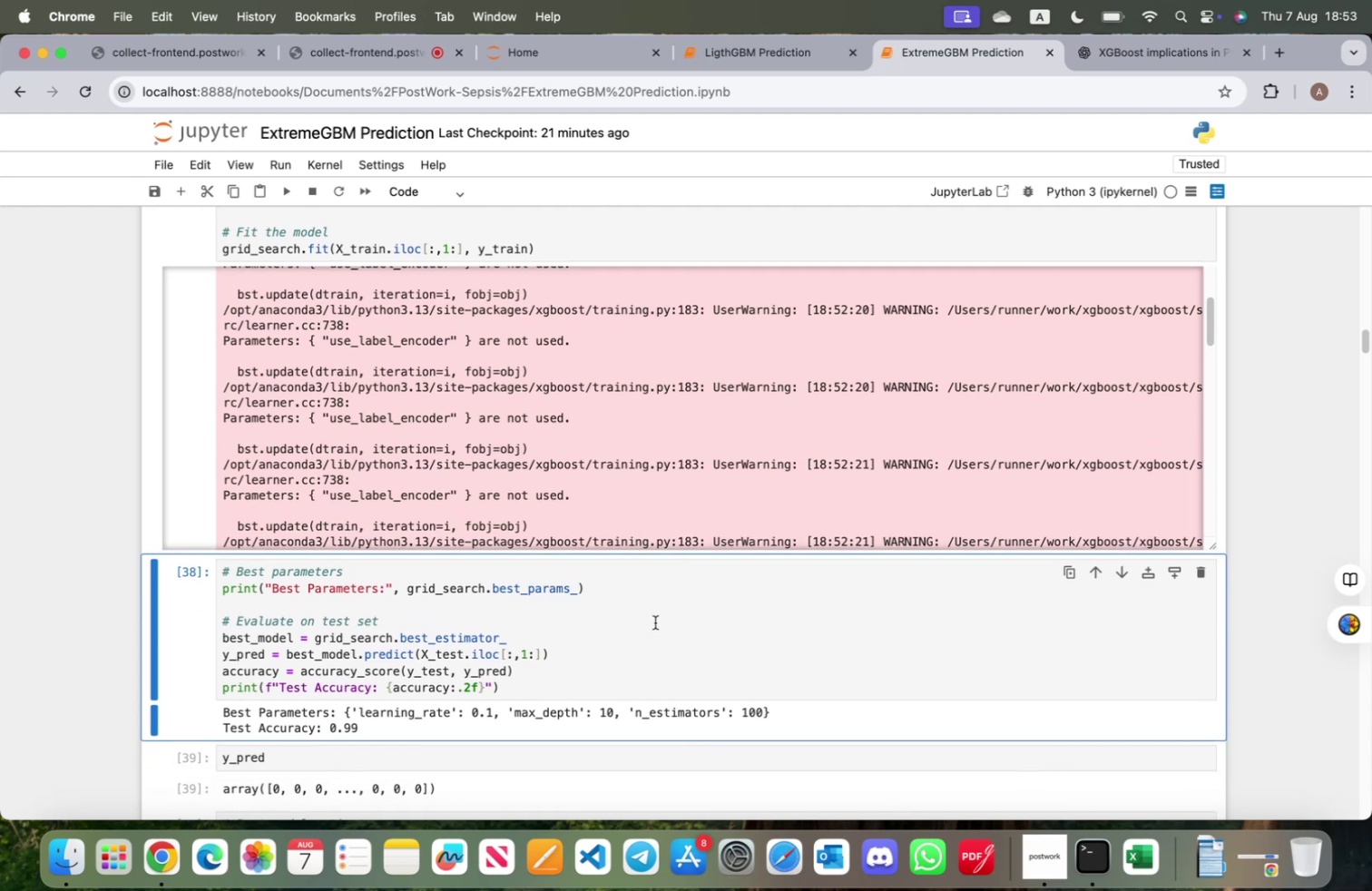 
key(Shift+Enter)
 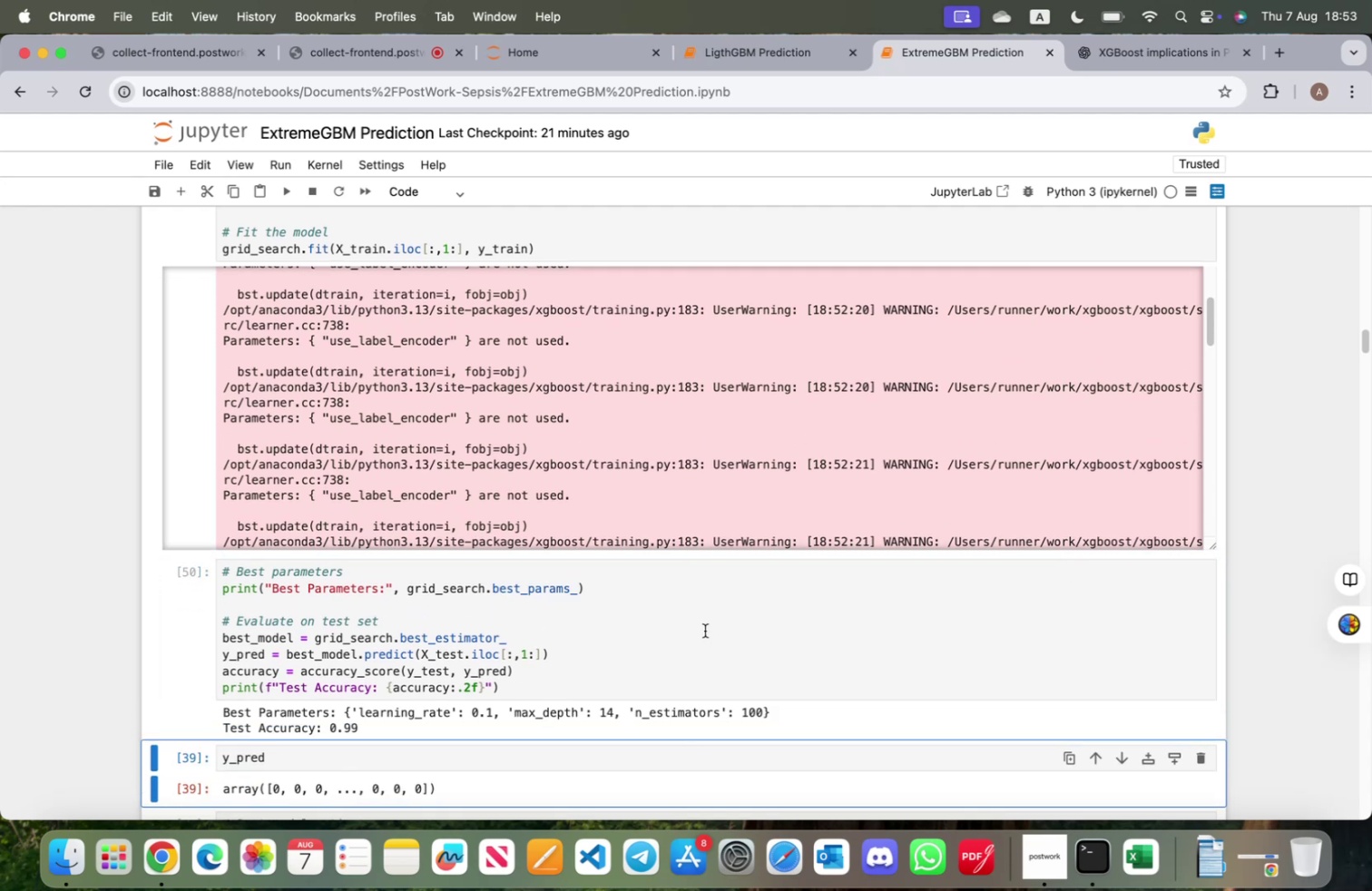 
scroll: coordinate [659, 675], scroll_direction: down, amount: 4.0
 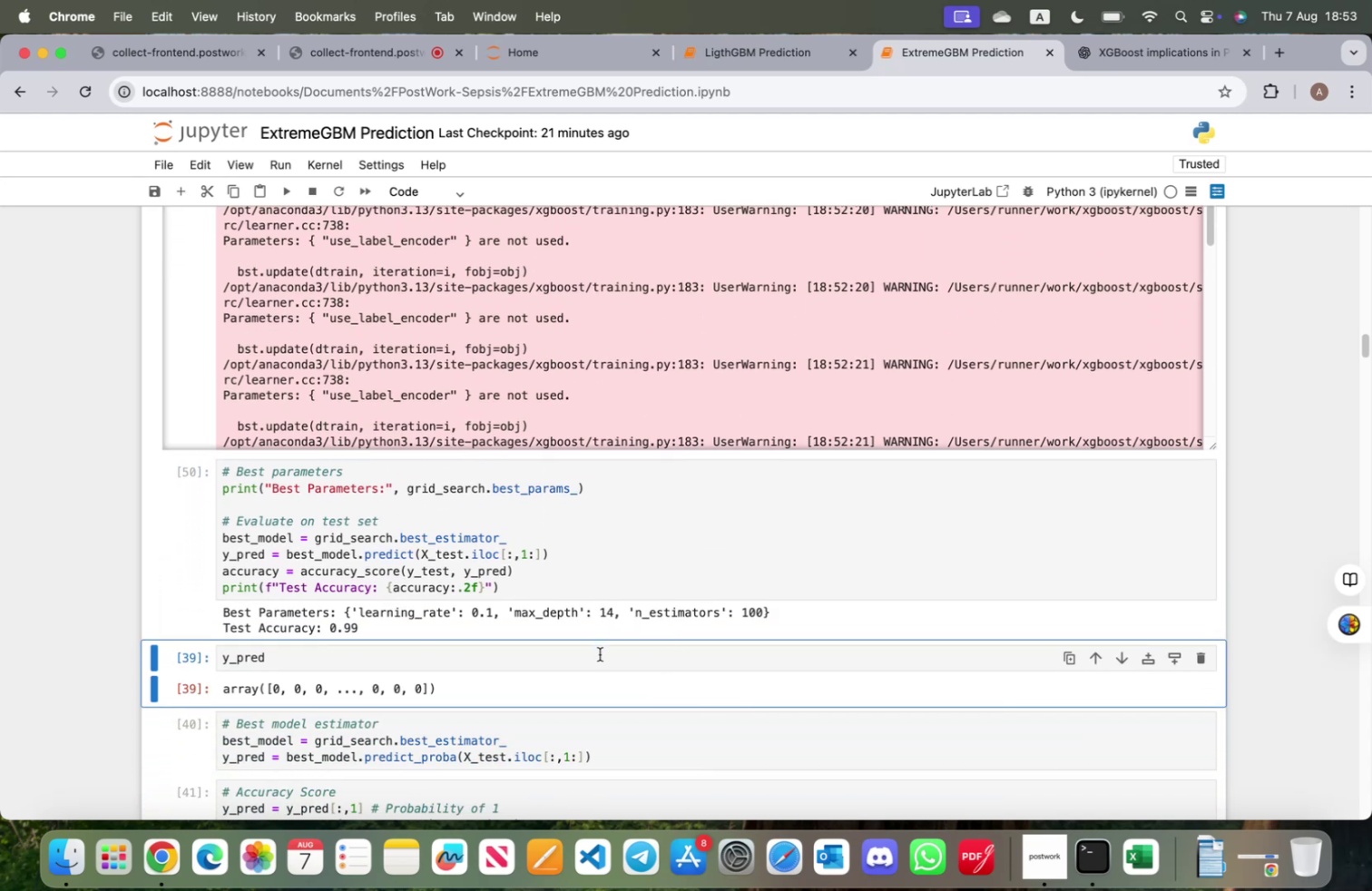 
key(Shift+ShiftRight)
 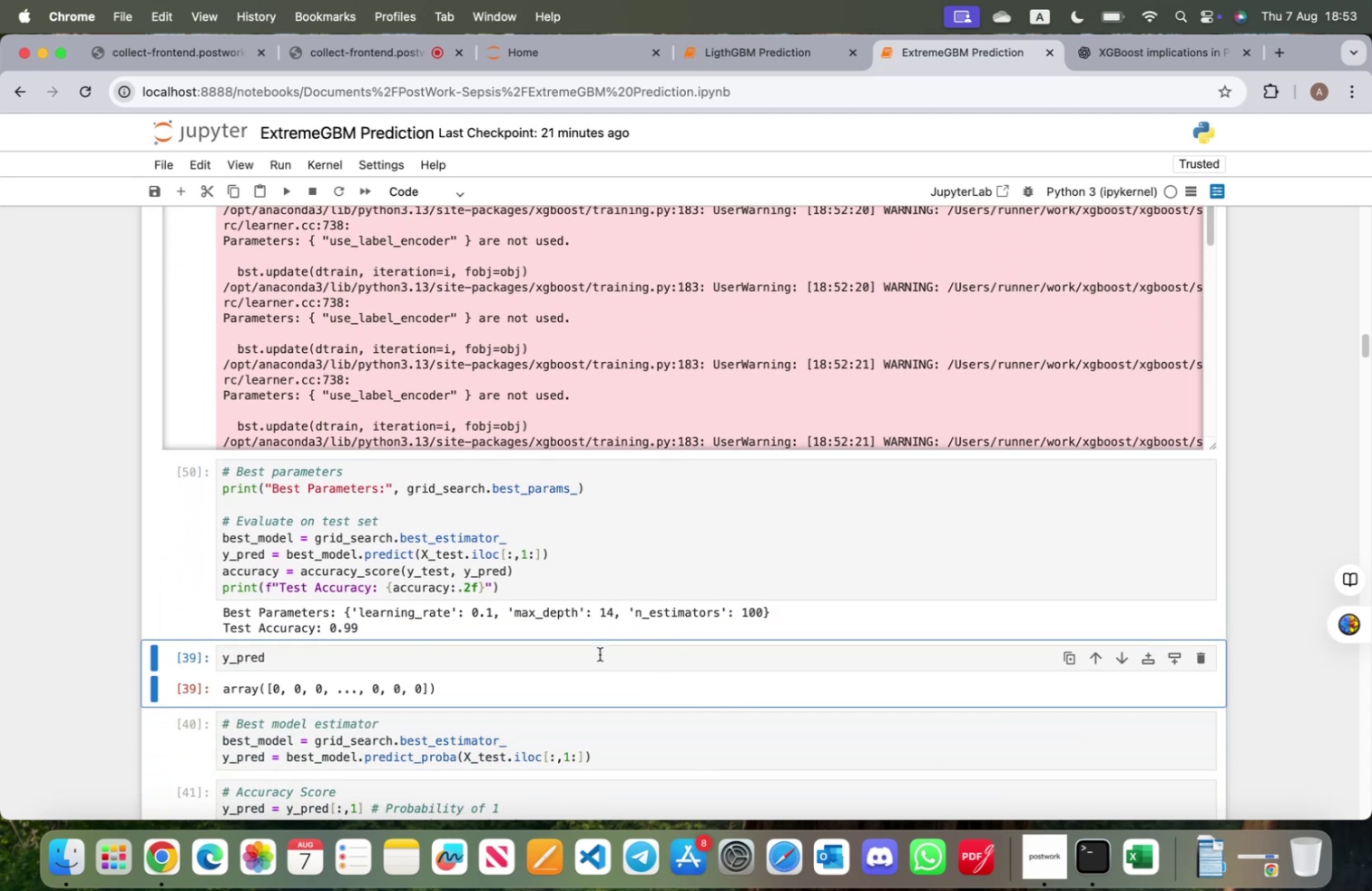 
key(Shift+Enter)
 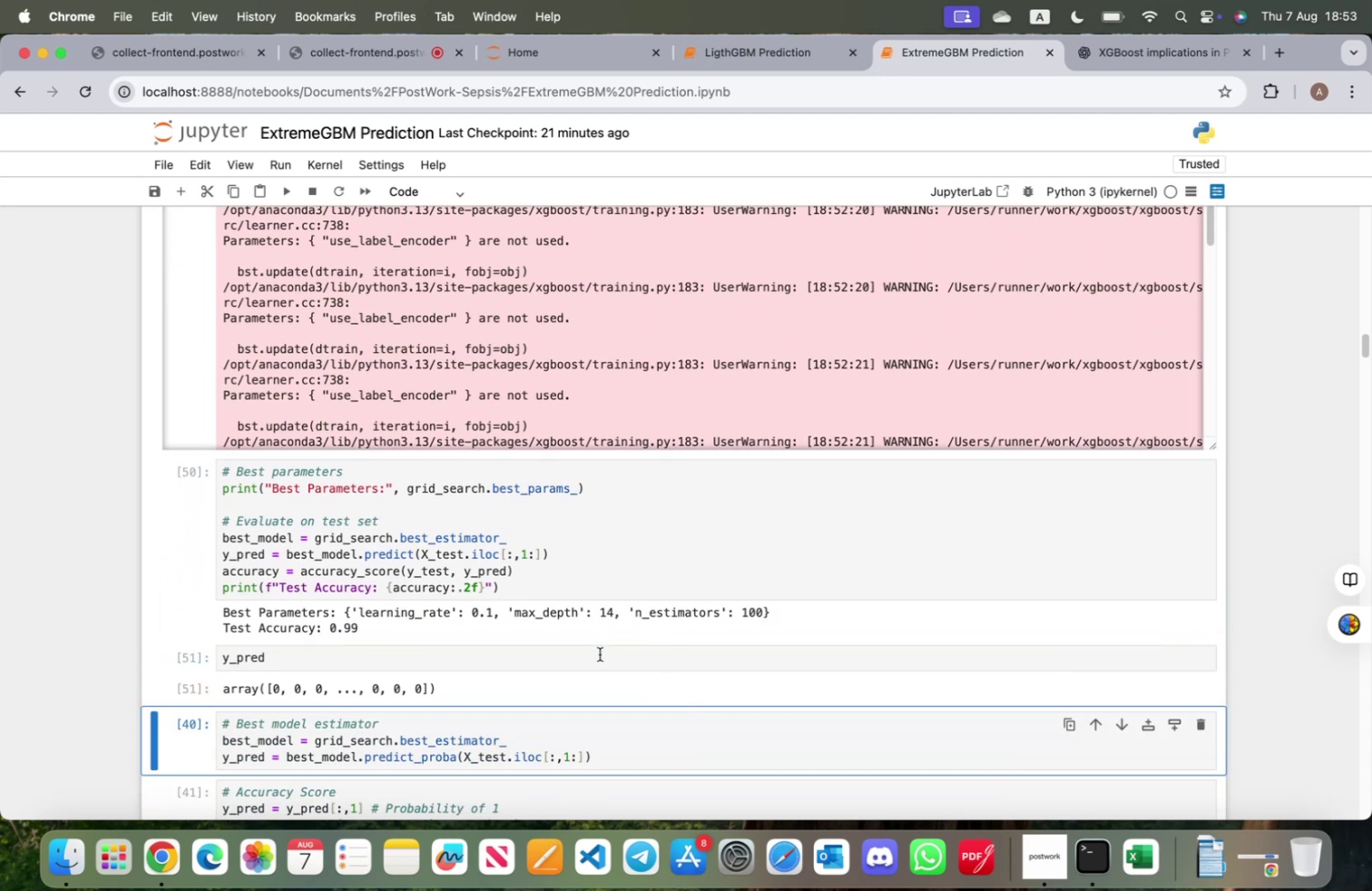 
key(Shift+ShiftRight)
 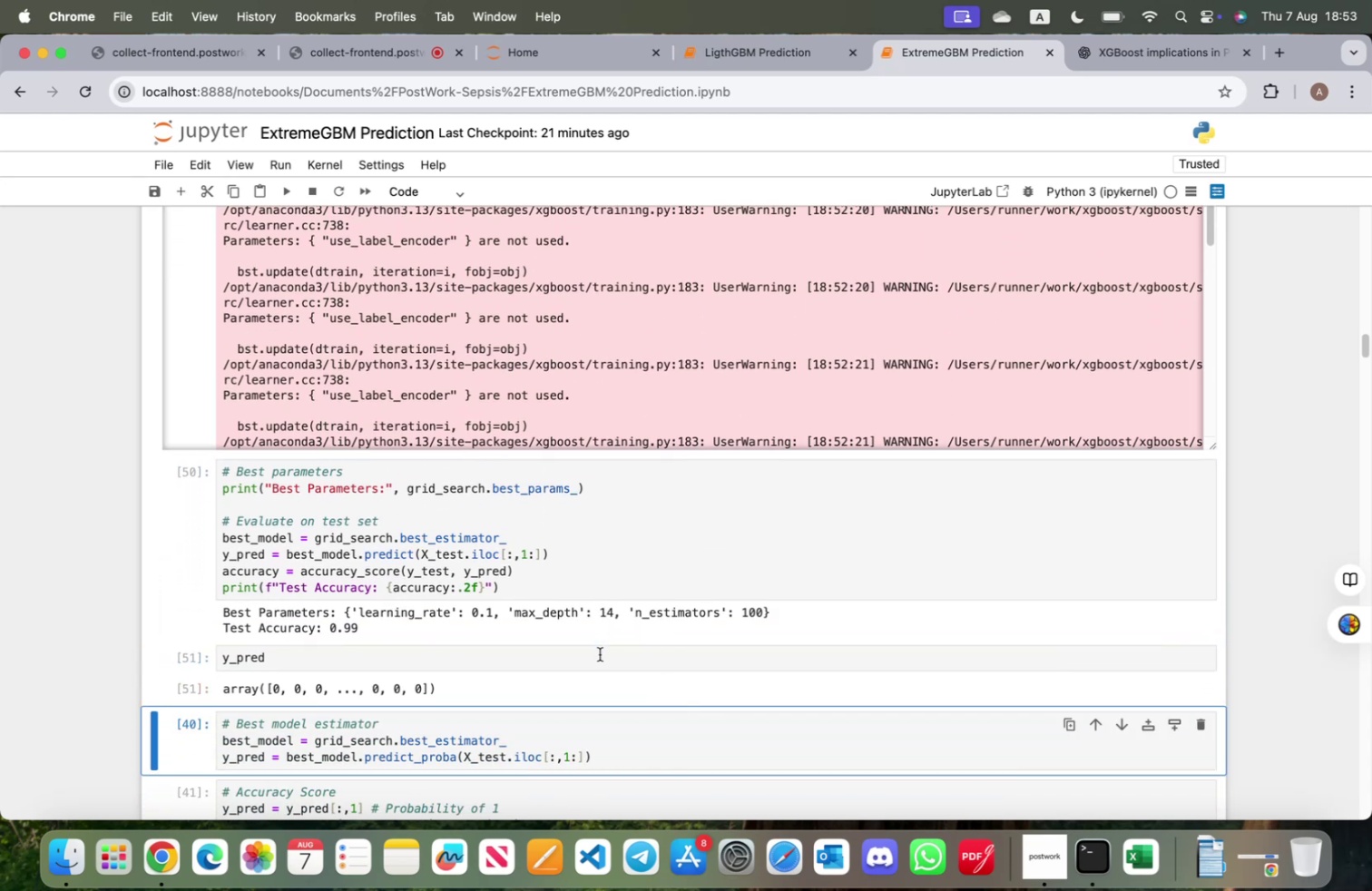 
key(Shift+Enter)
 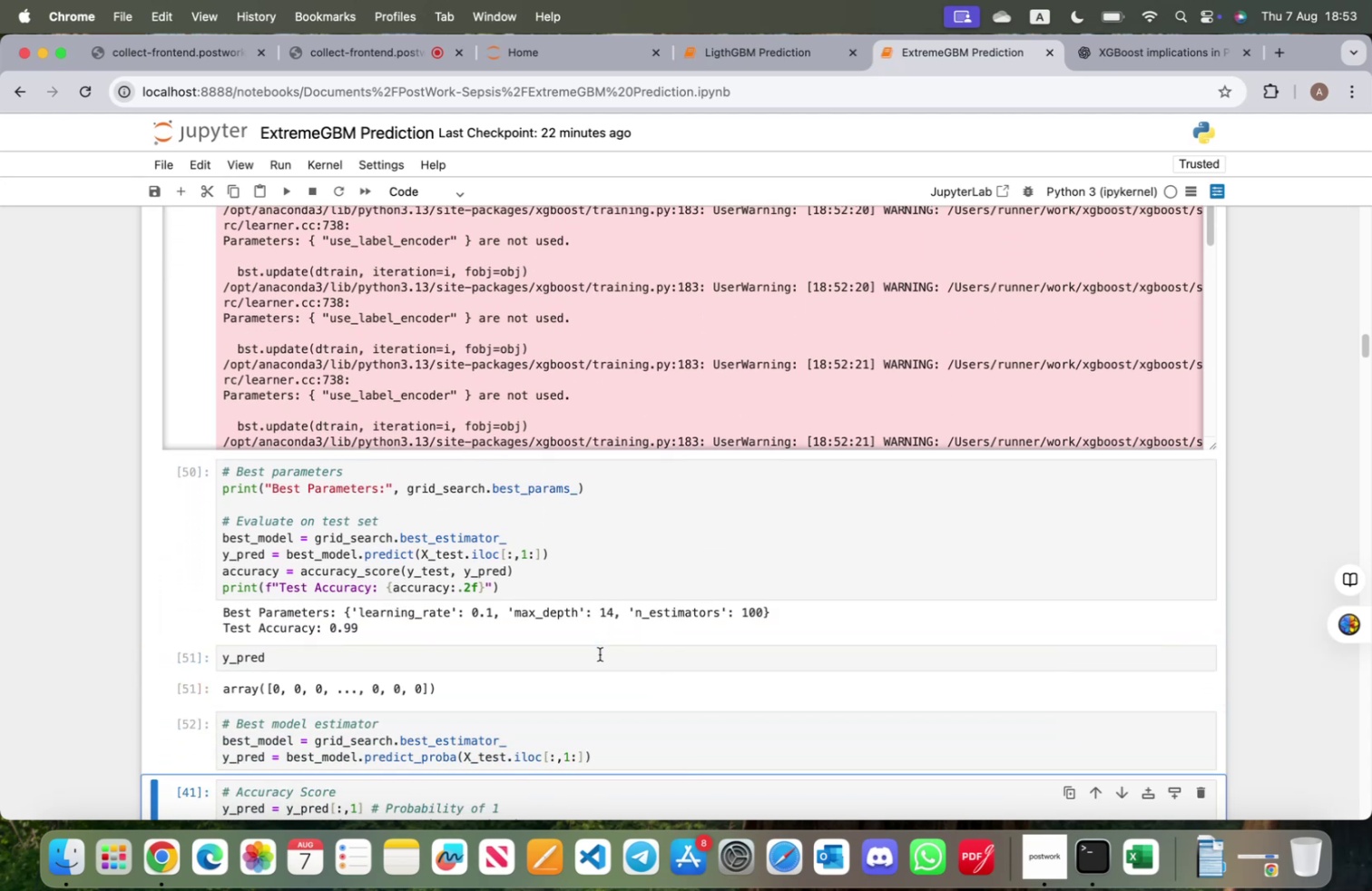 
scroll: coordinate [601, 660], scroll_direction: down, amount: 8.0
 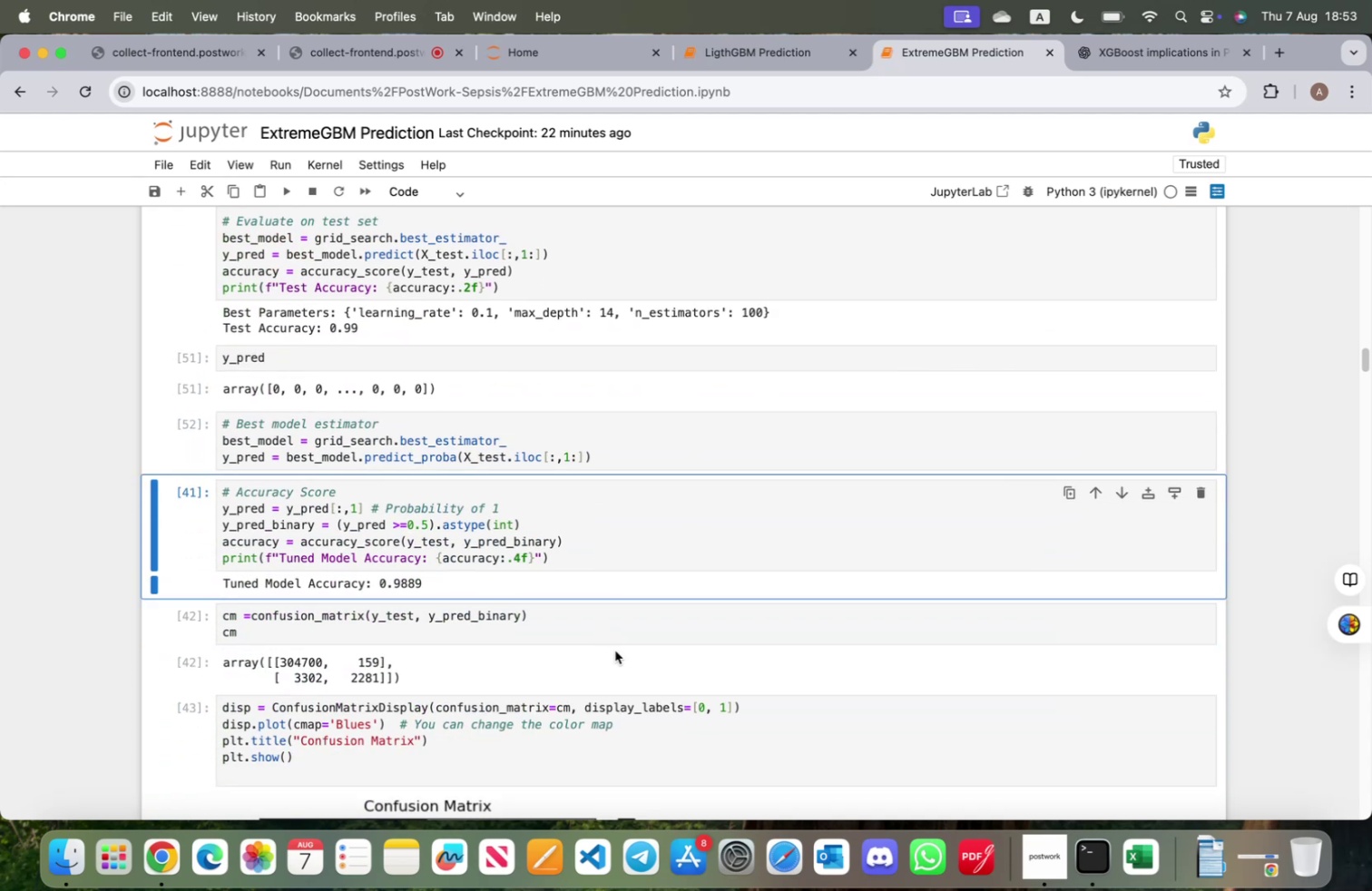 
key(Shift+ShiftRight)
 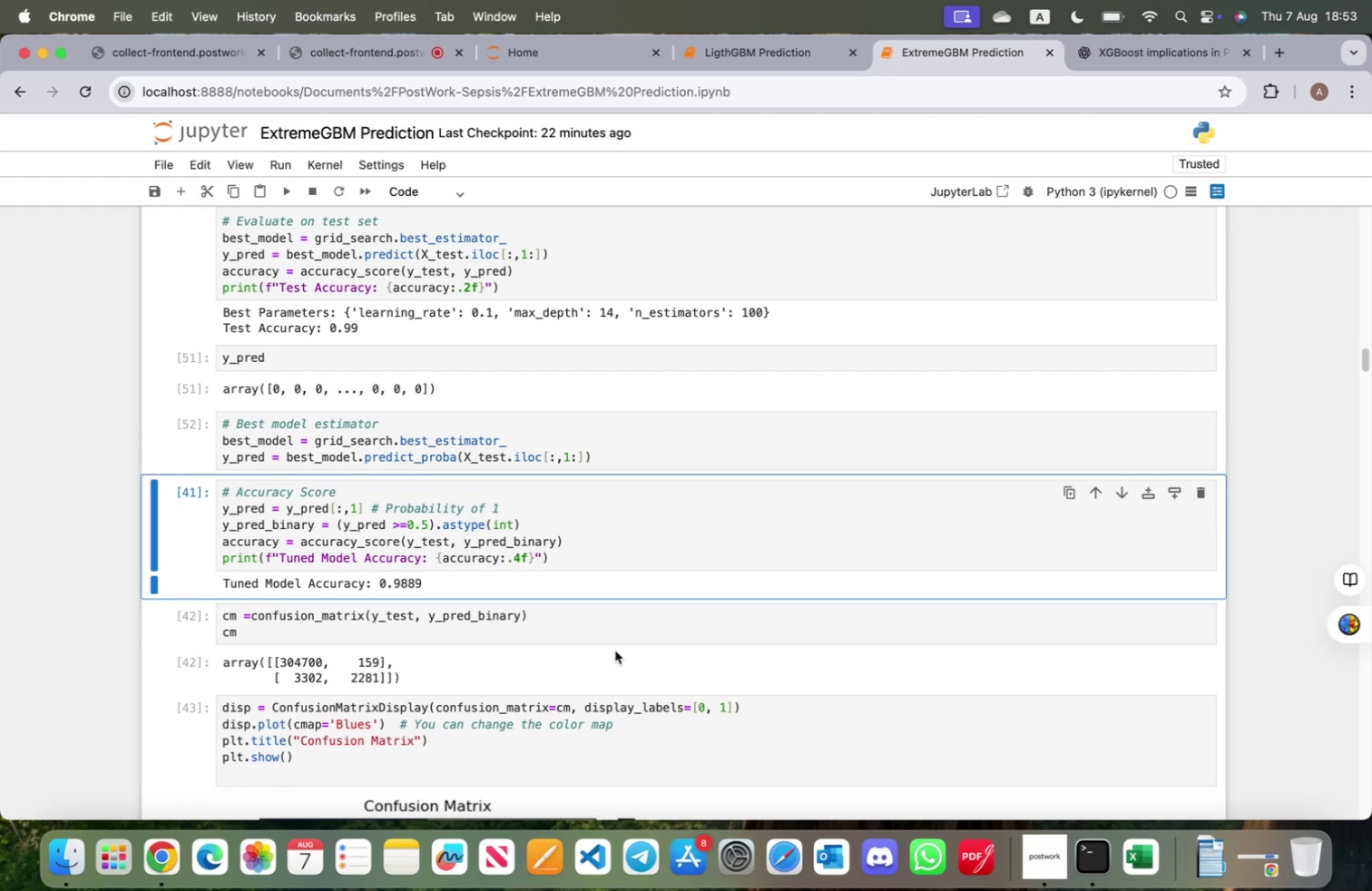 
key(Shift+Enter)
 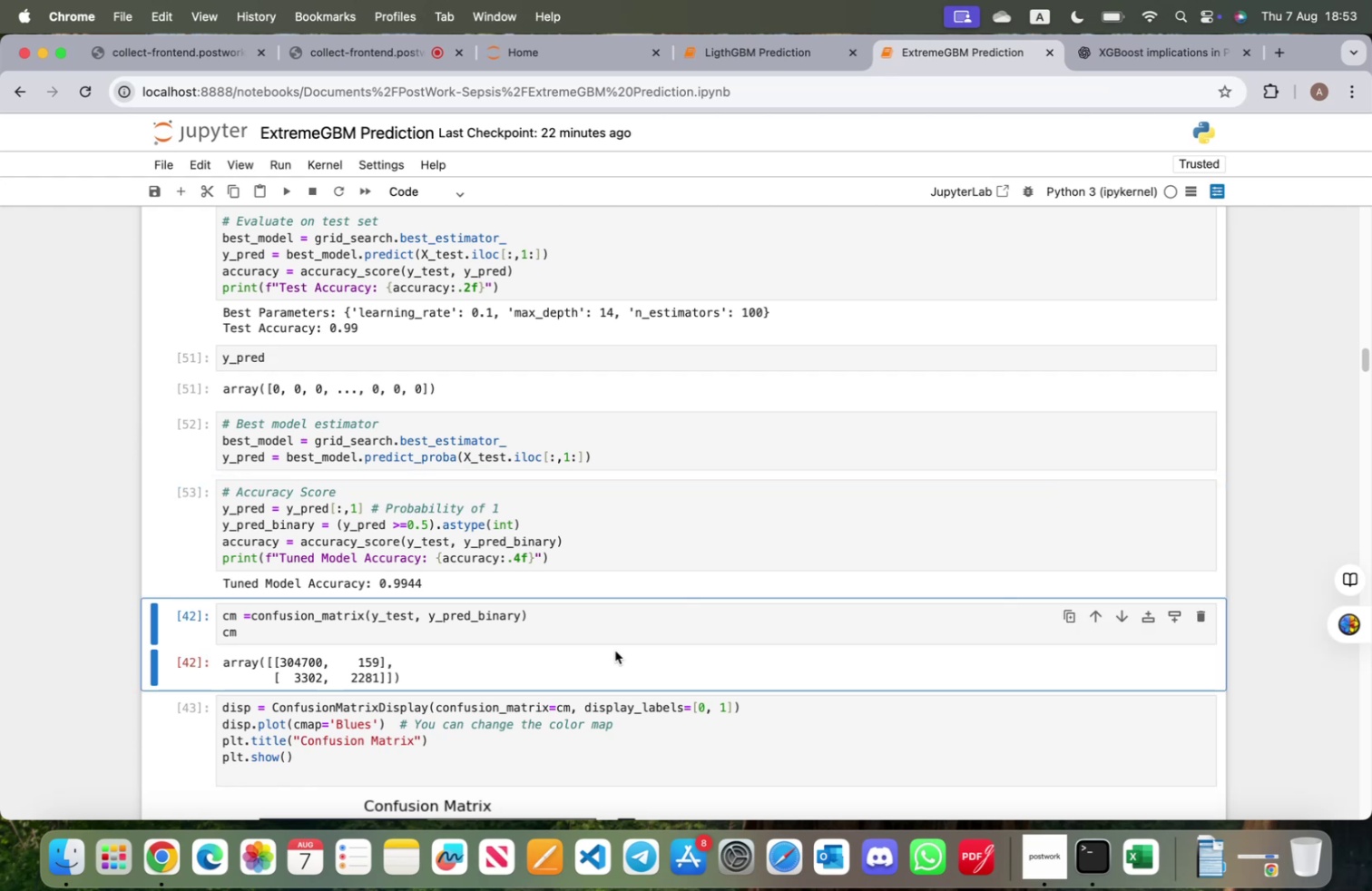 
key(Shift+ShiftRight)
 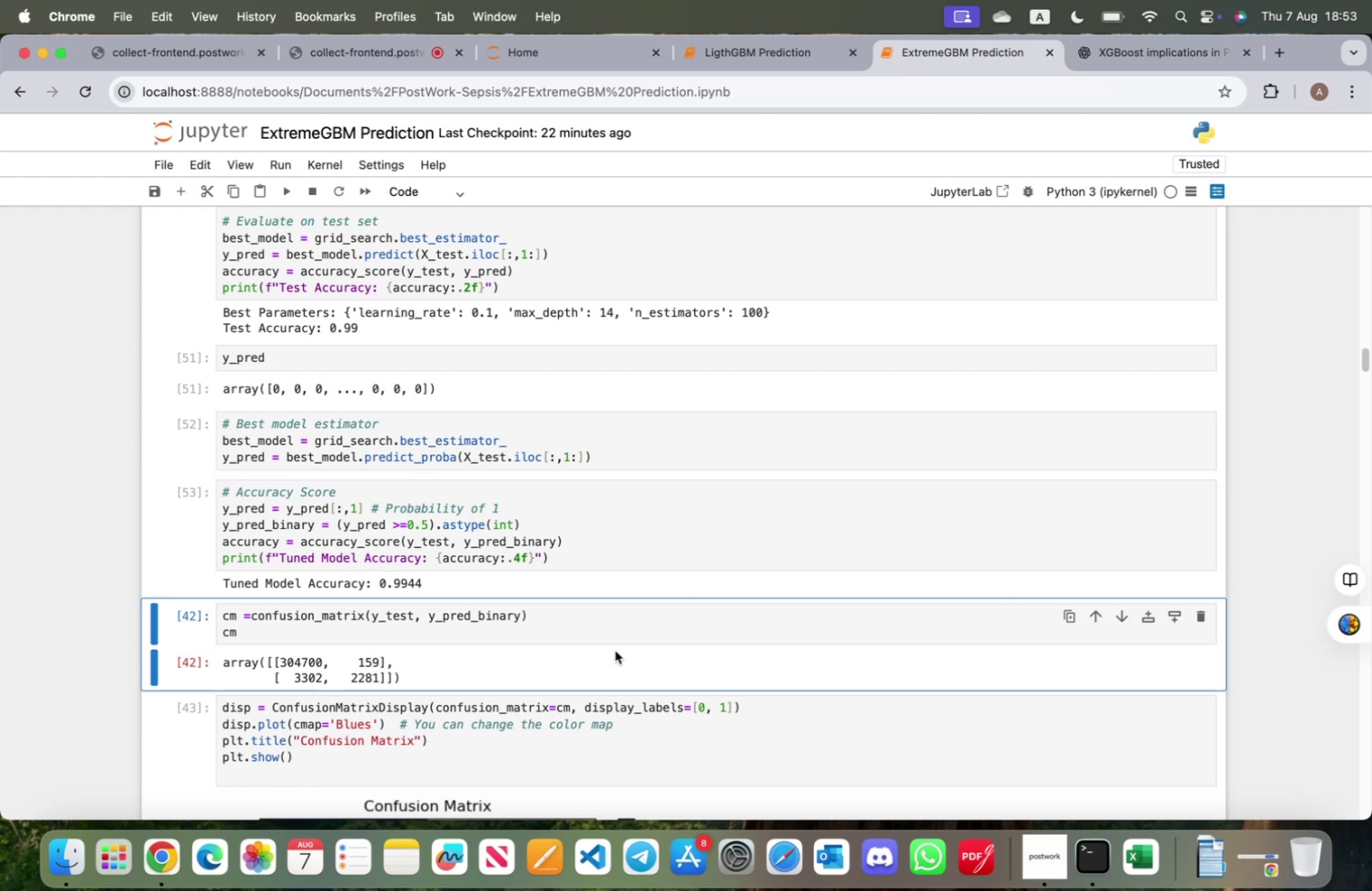 
key(Shift+Enter)
 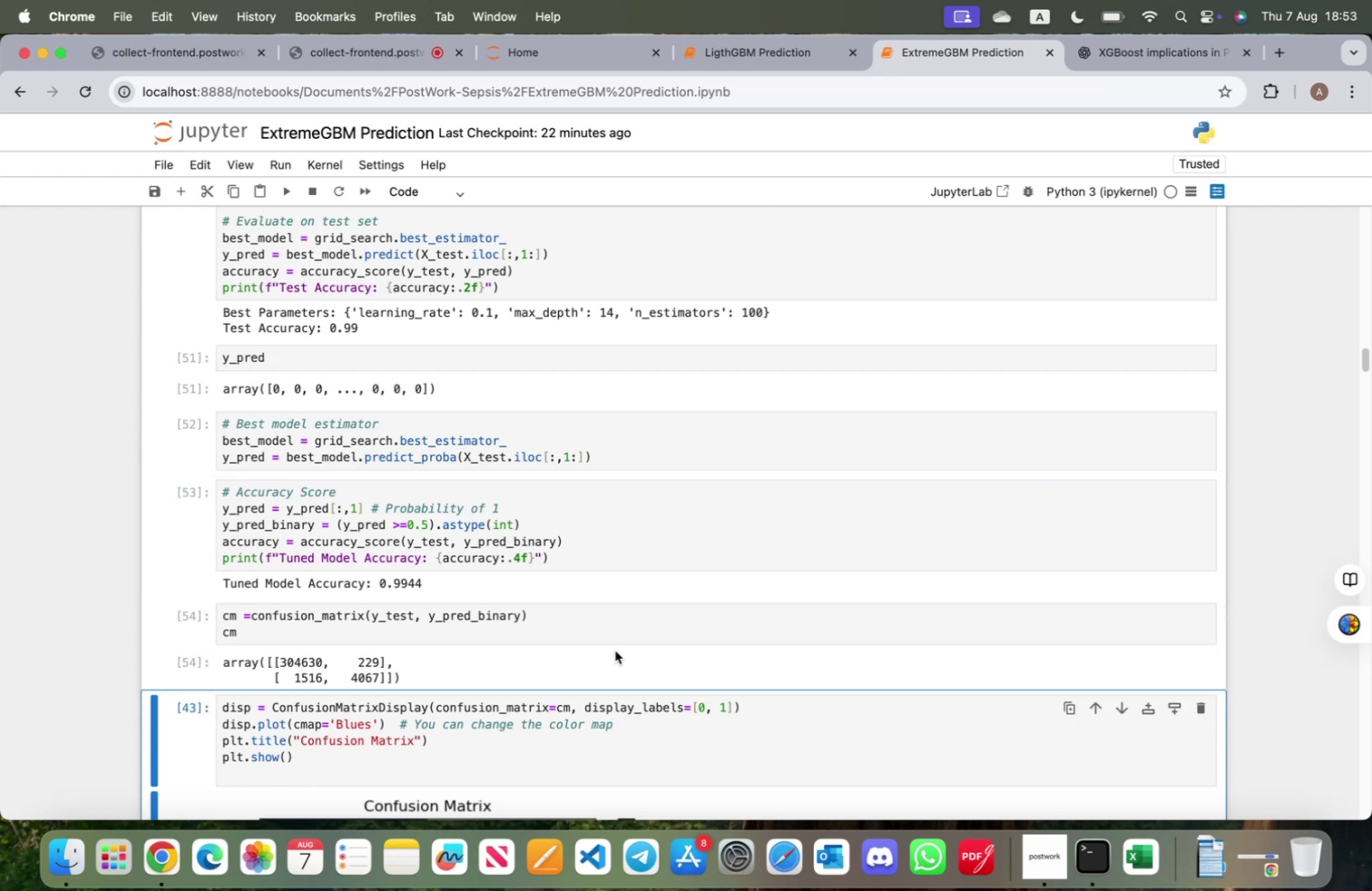 
key(Shift+ShiftRight)
 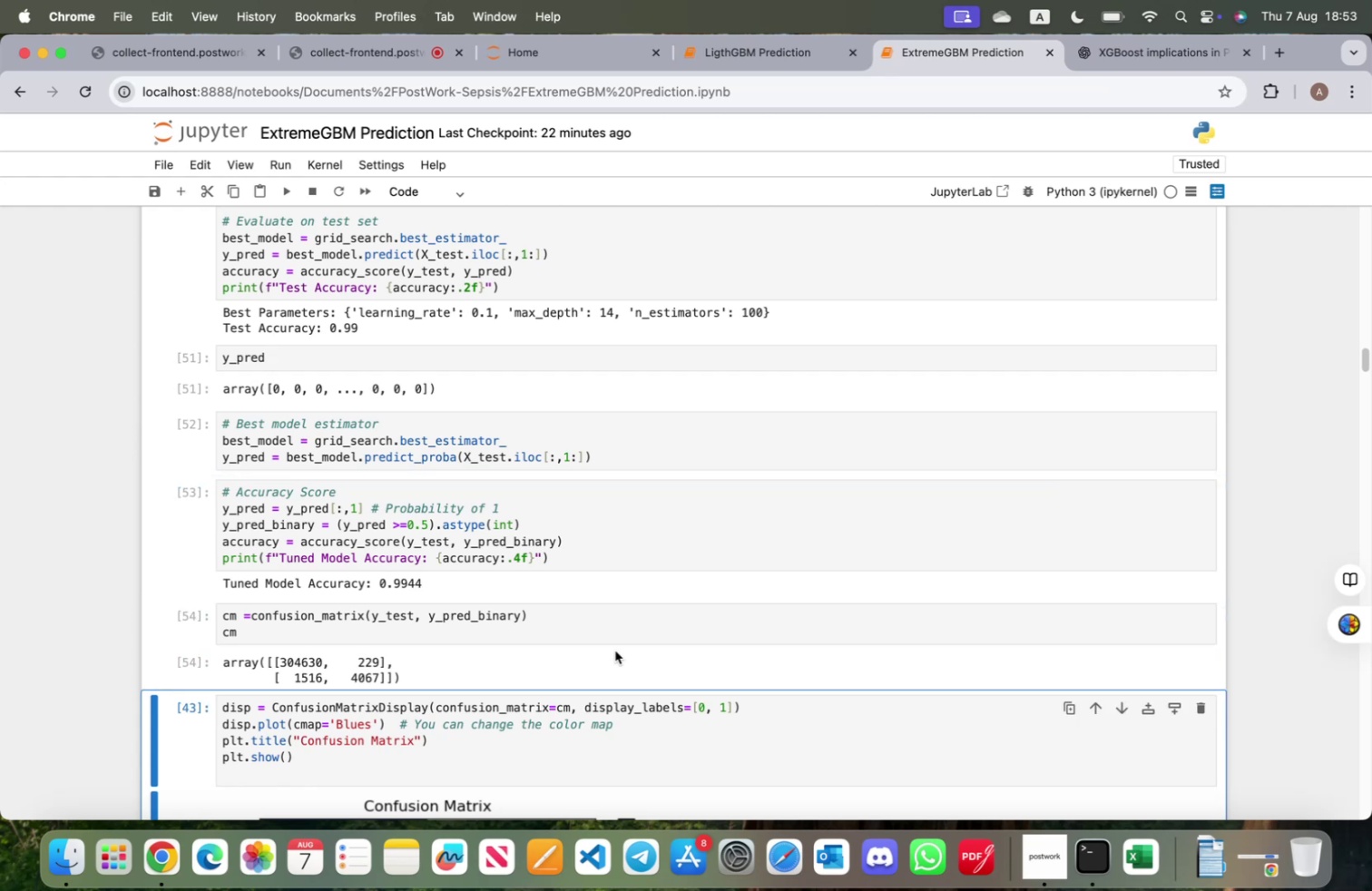 
key(Shift+Enter)
 